 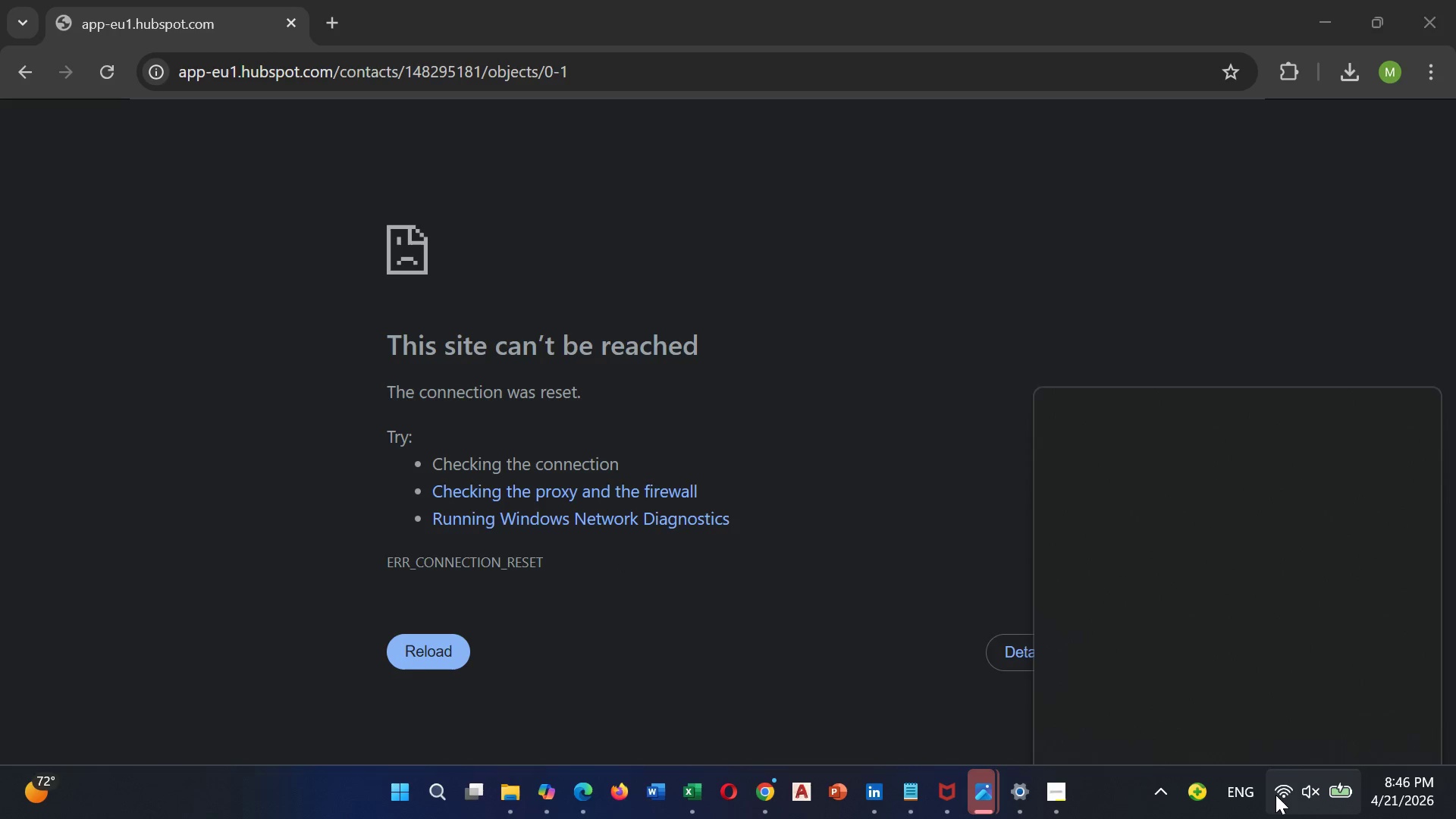 
left_click([428, 656])
 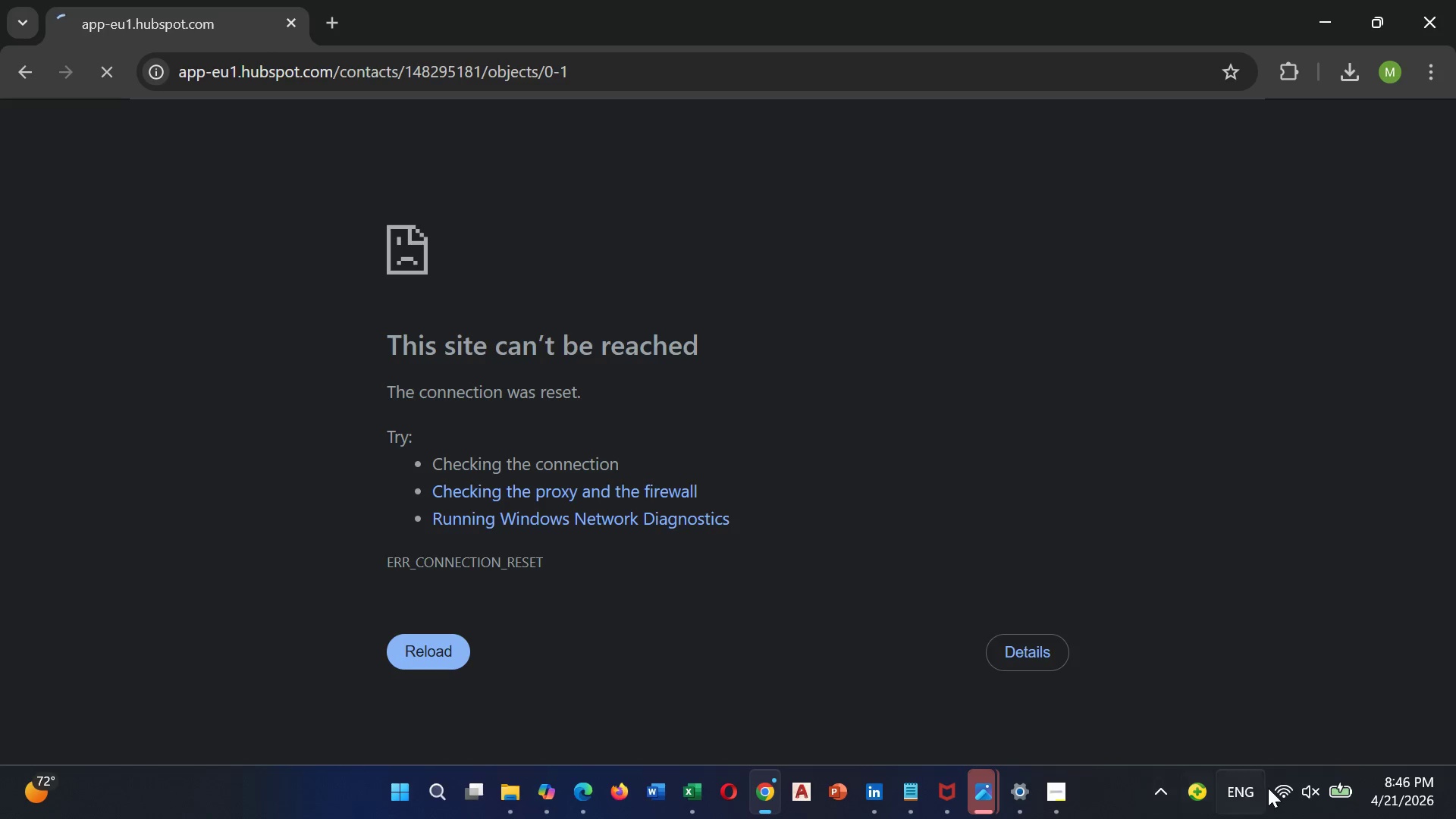 
left_click([1278, 792])
 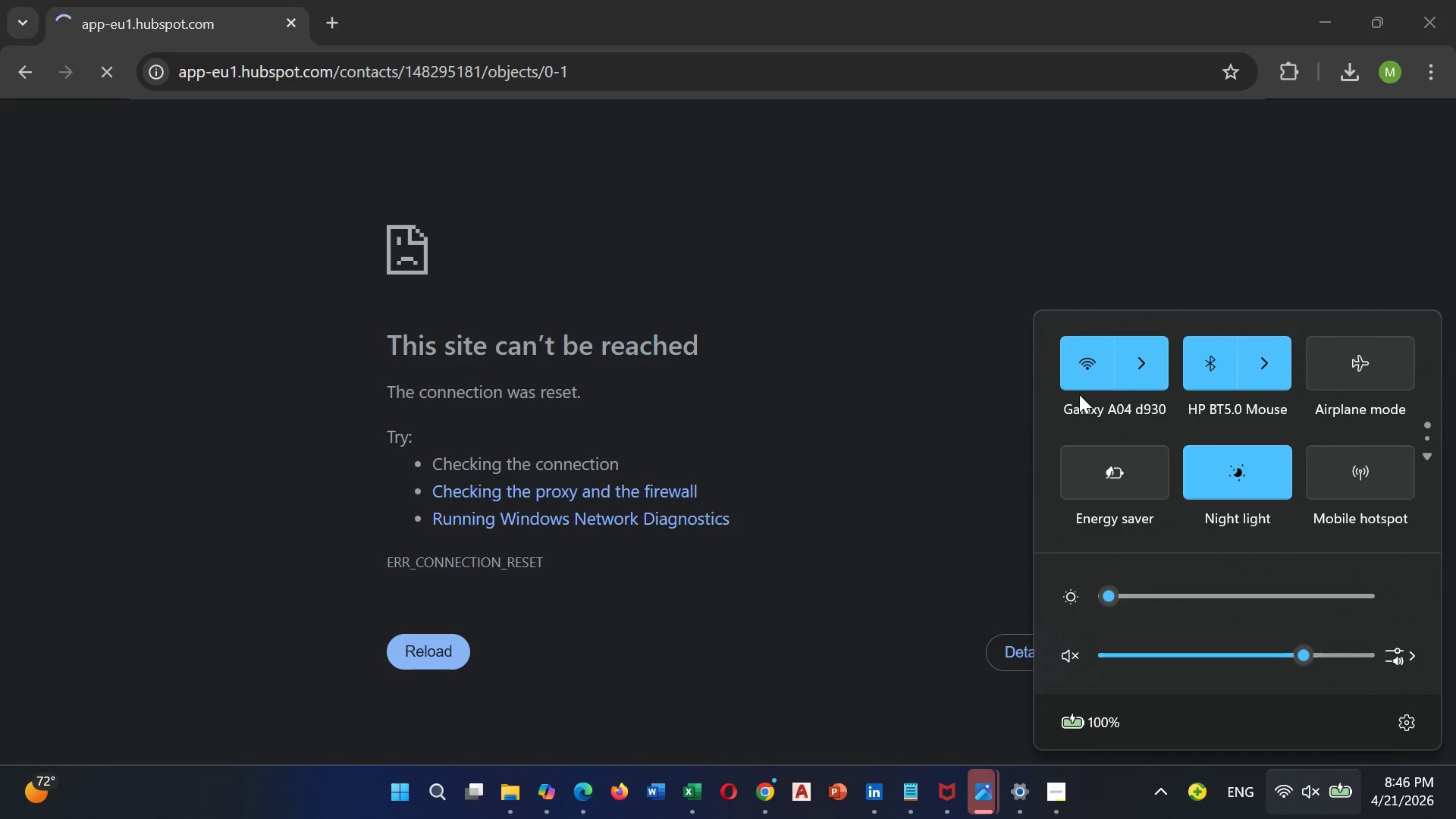 
left_click([1084, 368])
 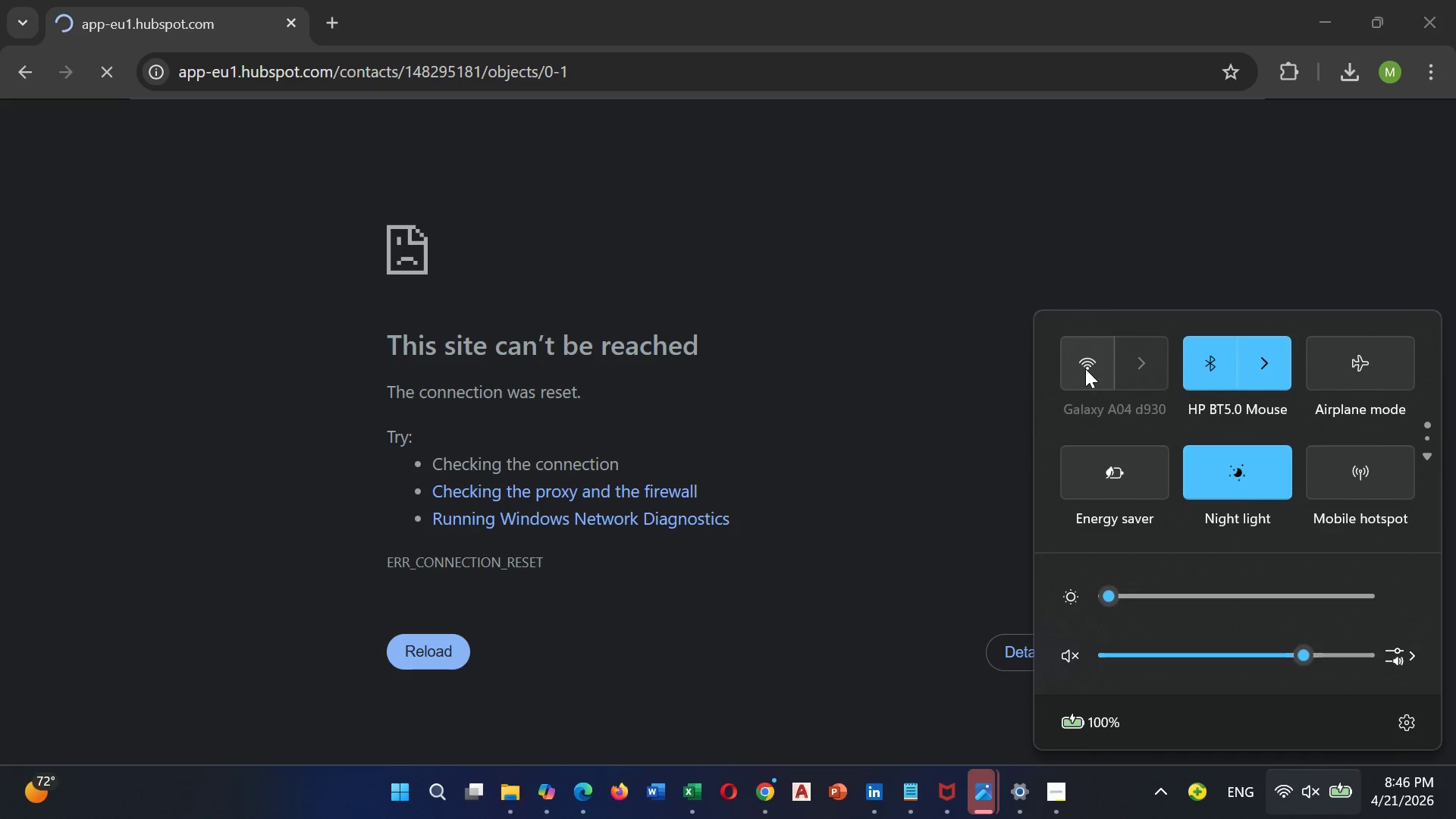 
left_click([1085, 369])
 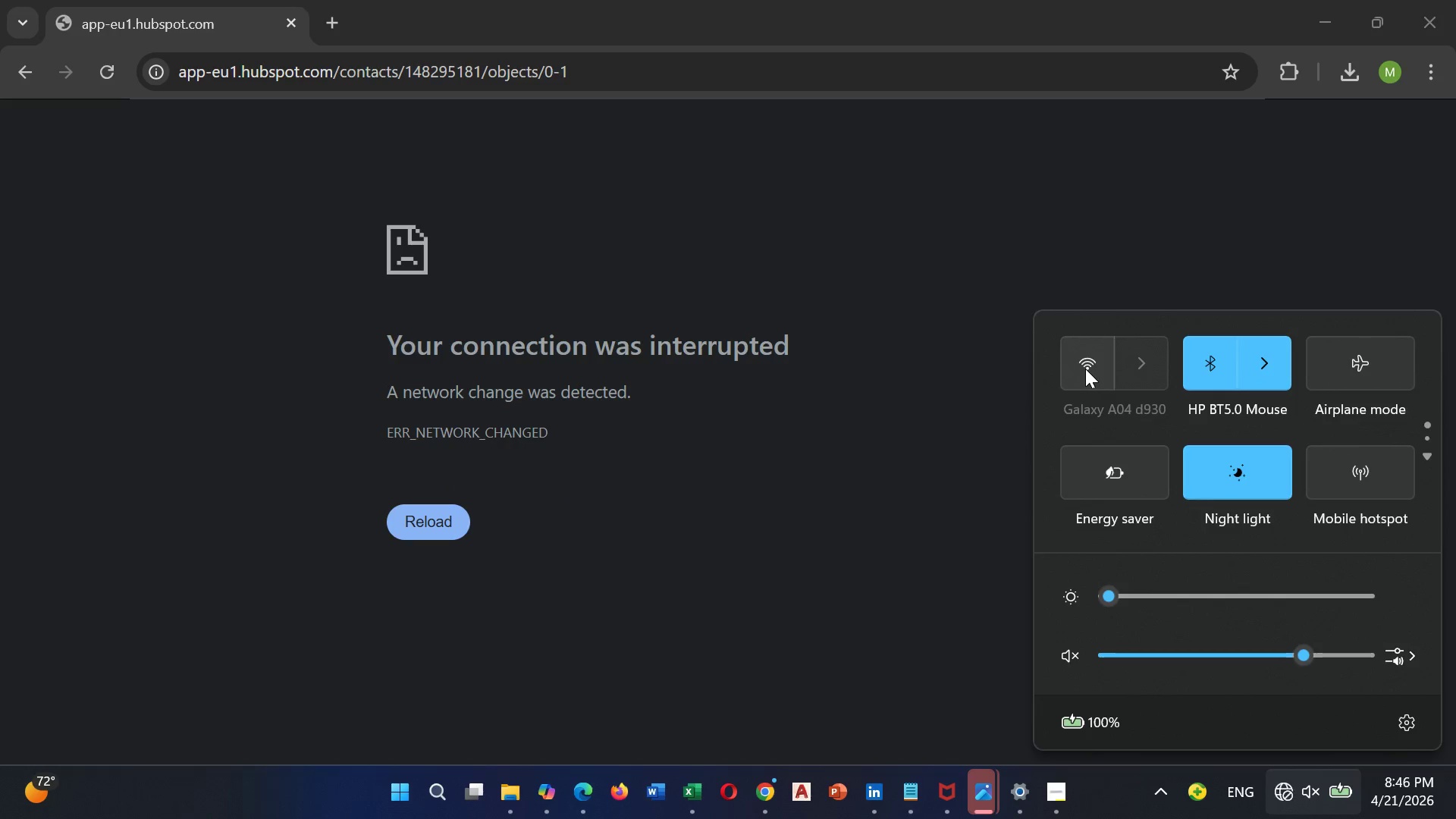 
left_click([1086, 369])
 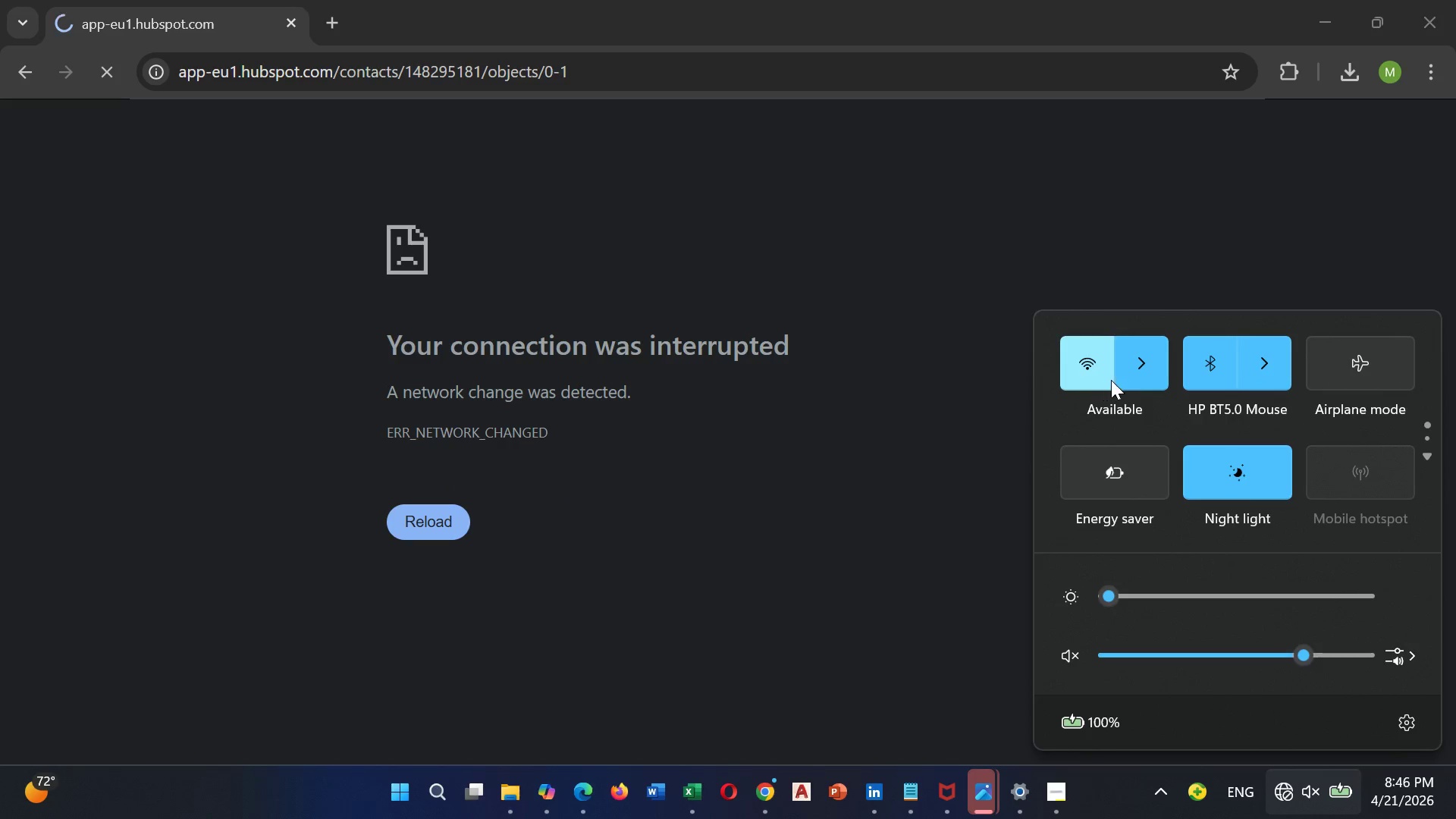 
left_click([1141, 368])
 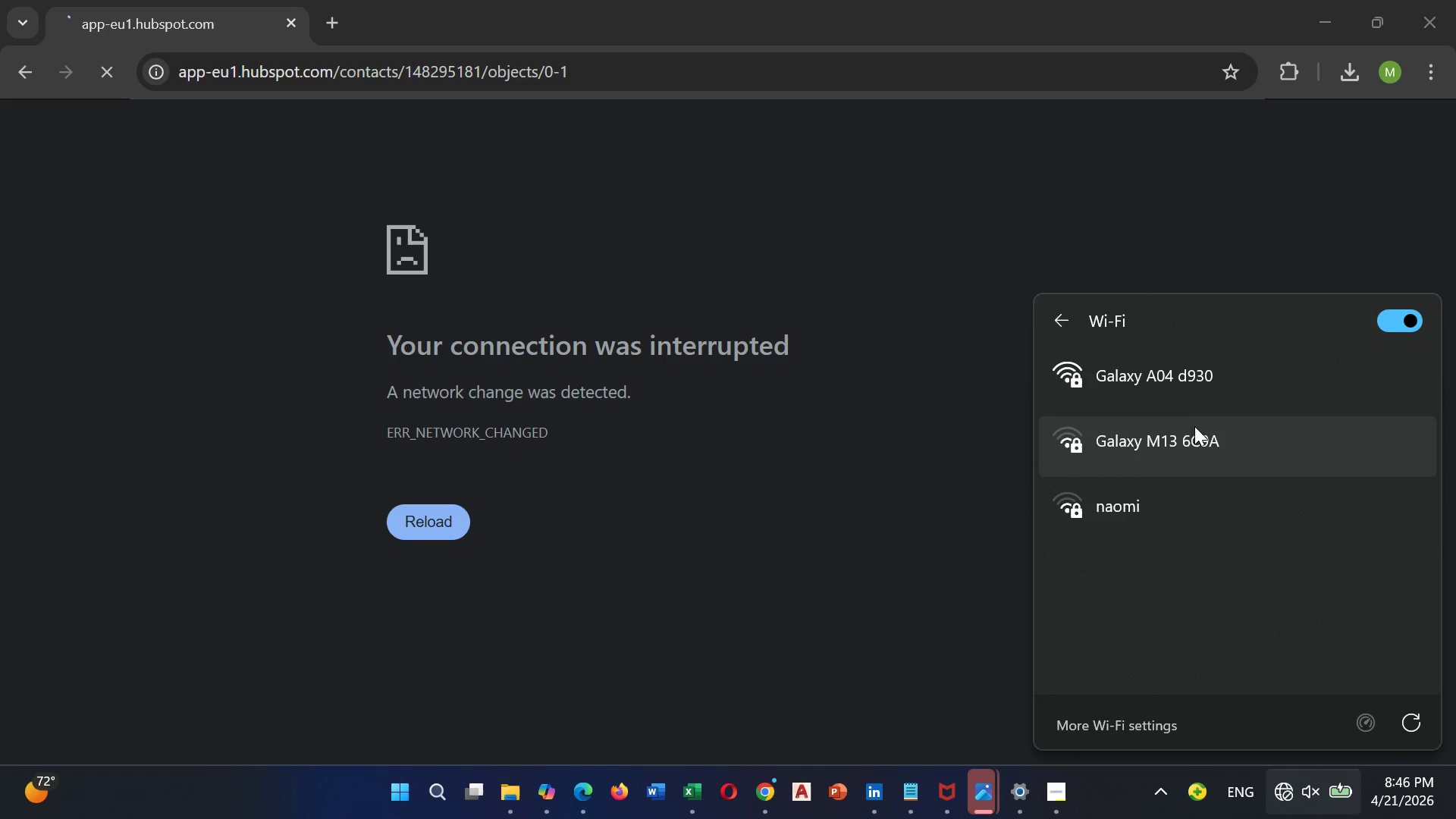 
left_click([1151, 389])
 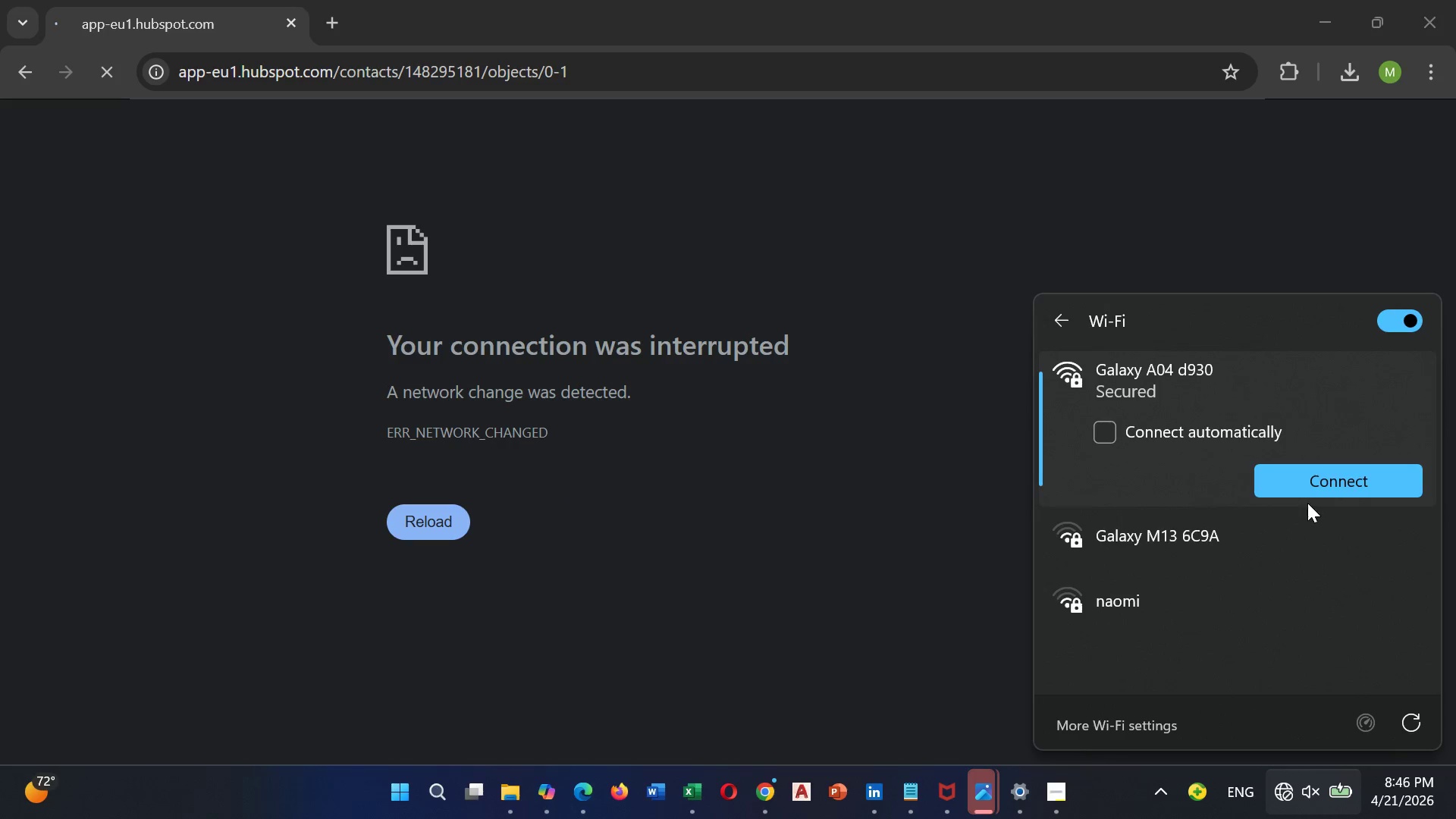 
left_click([1310, 477])
 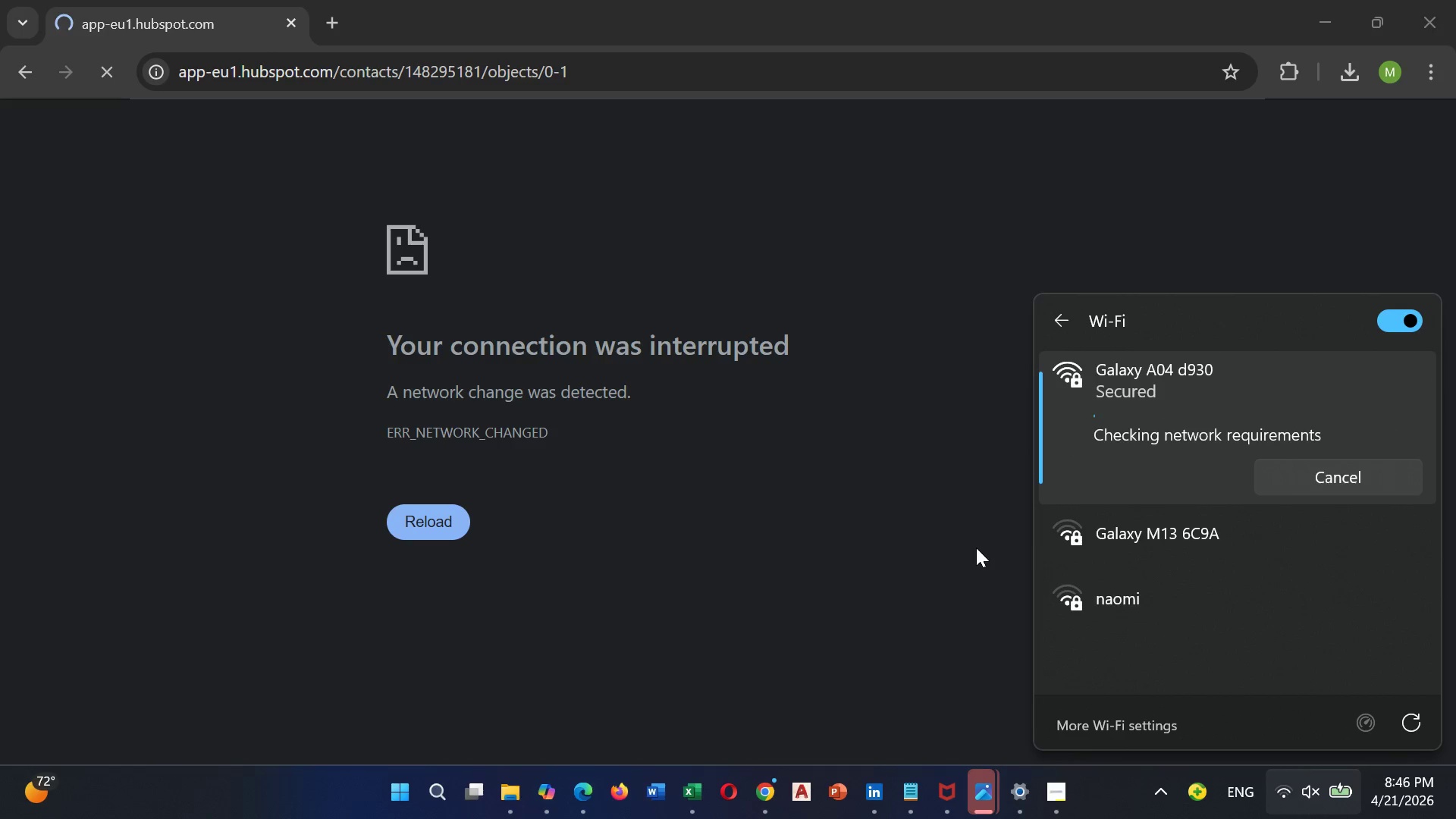 
wait(19.28)
 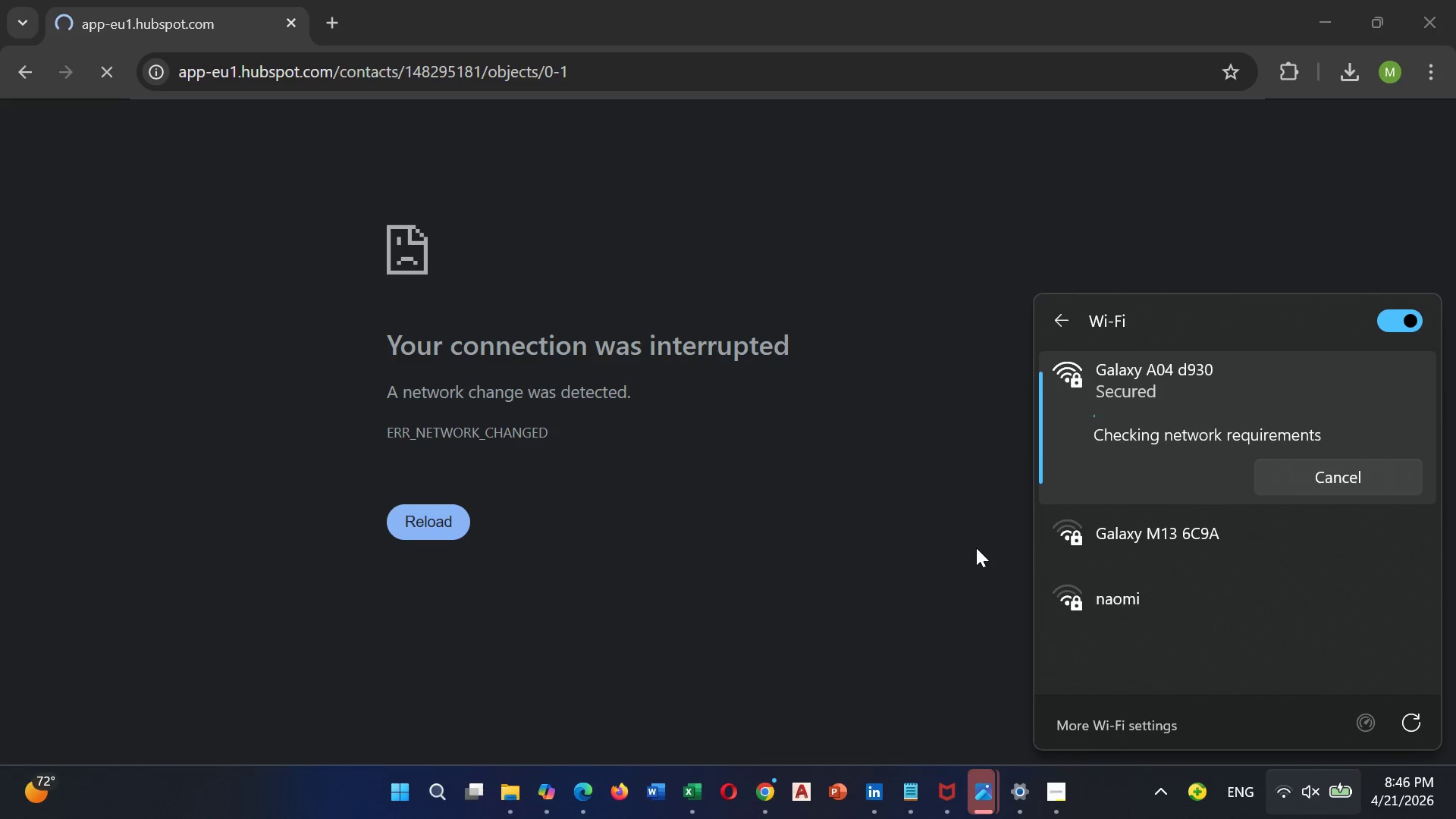 
left_click([1306, 479])
 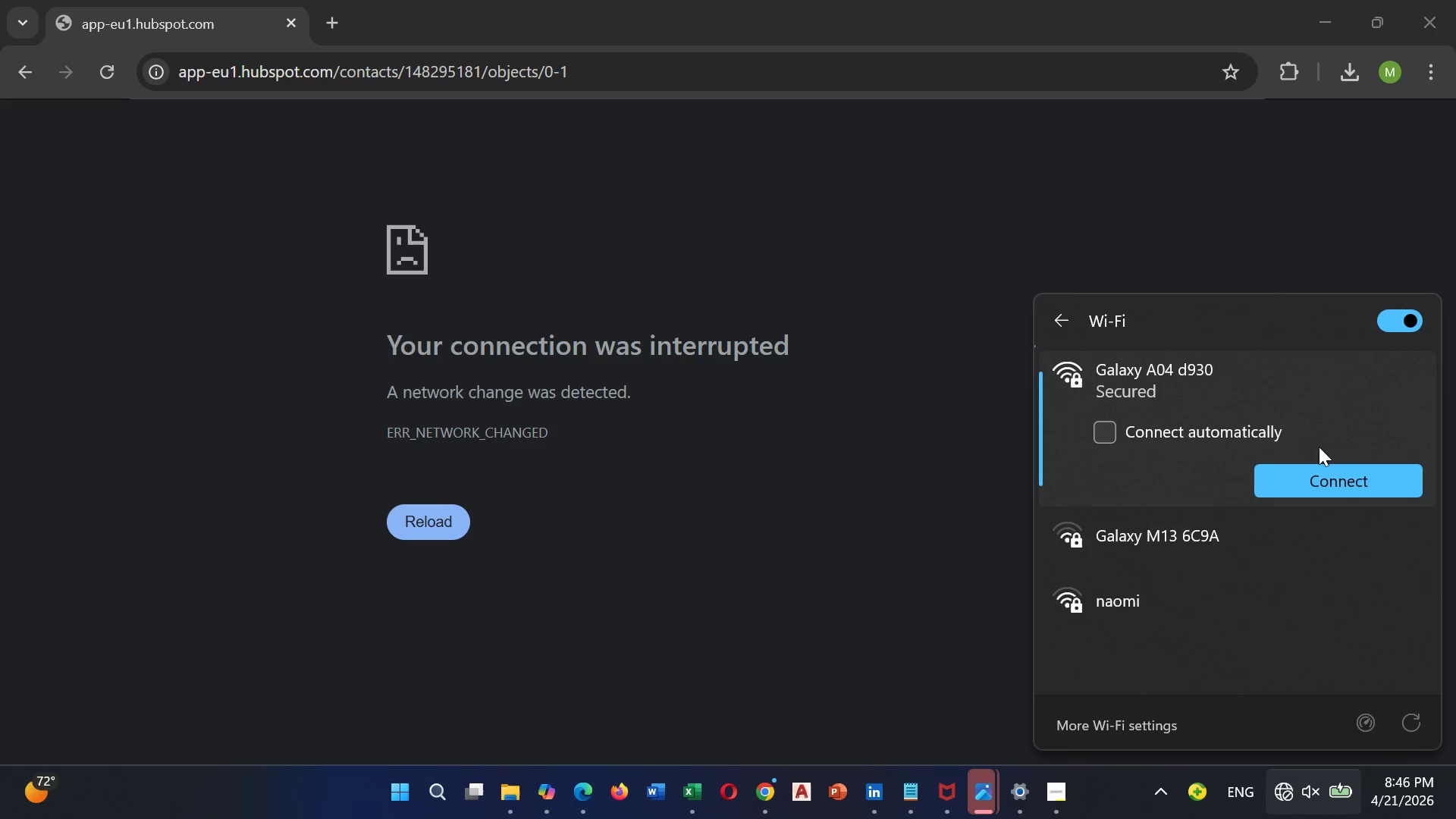 
left_click([1333, 474])
 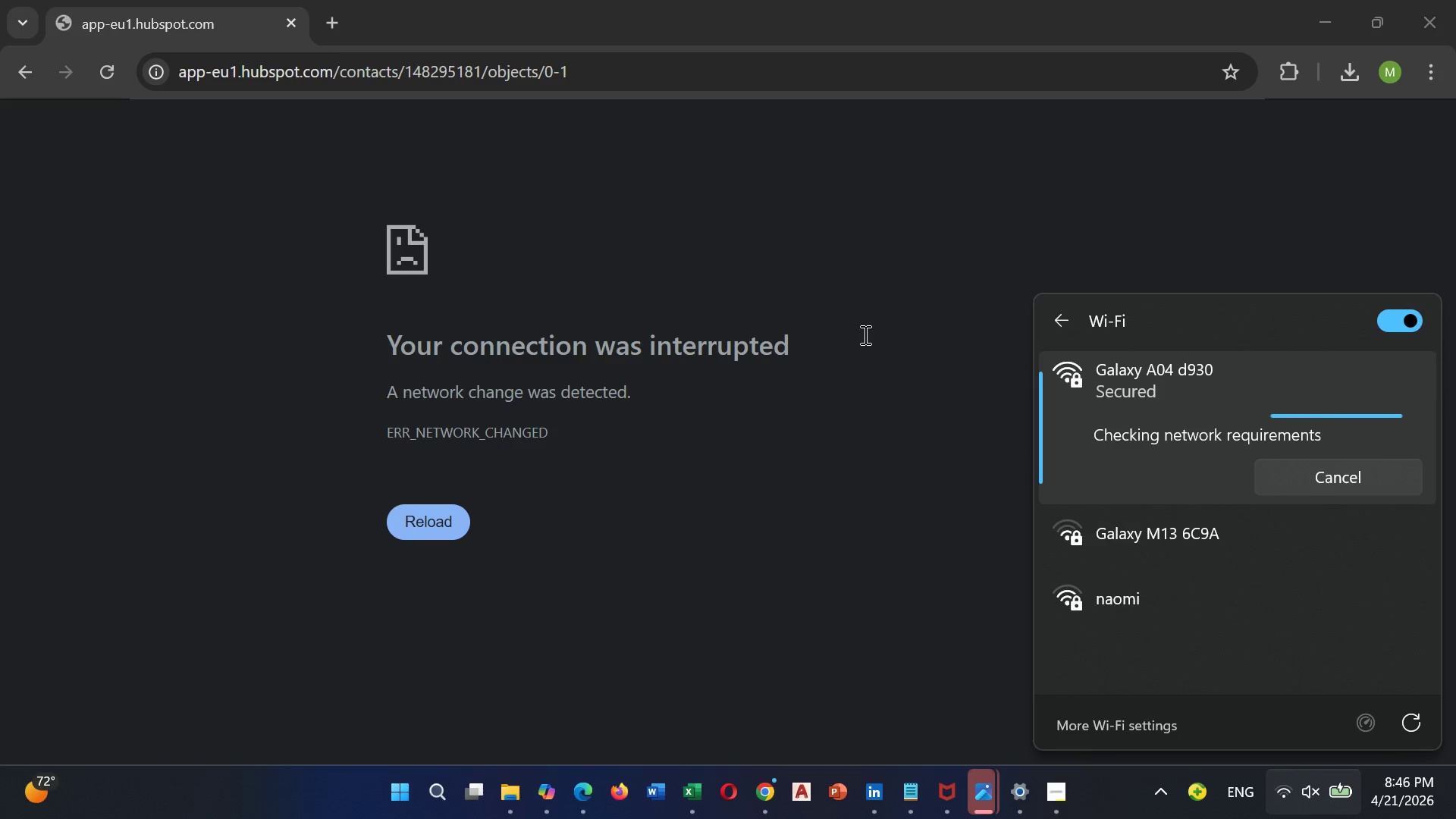 
wait(11.98)
 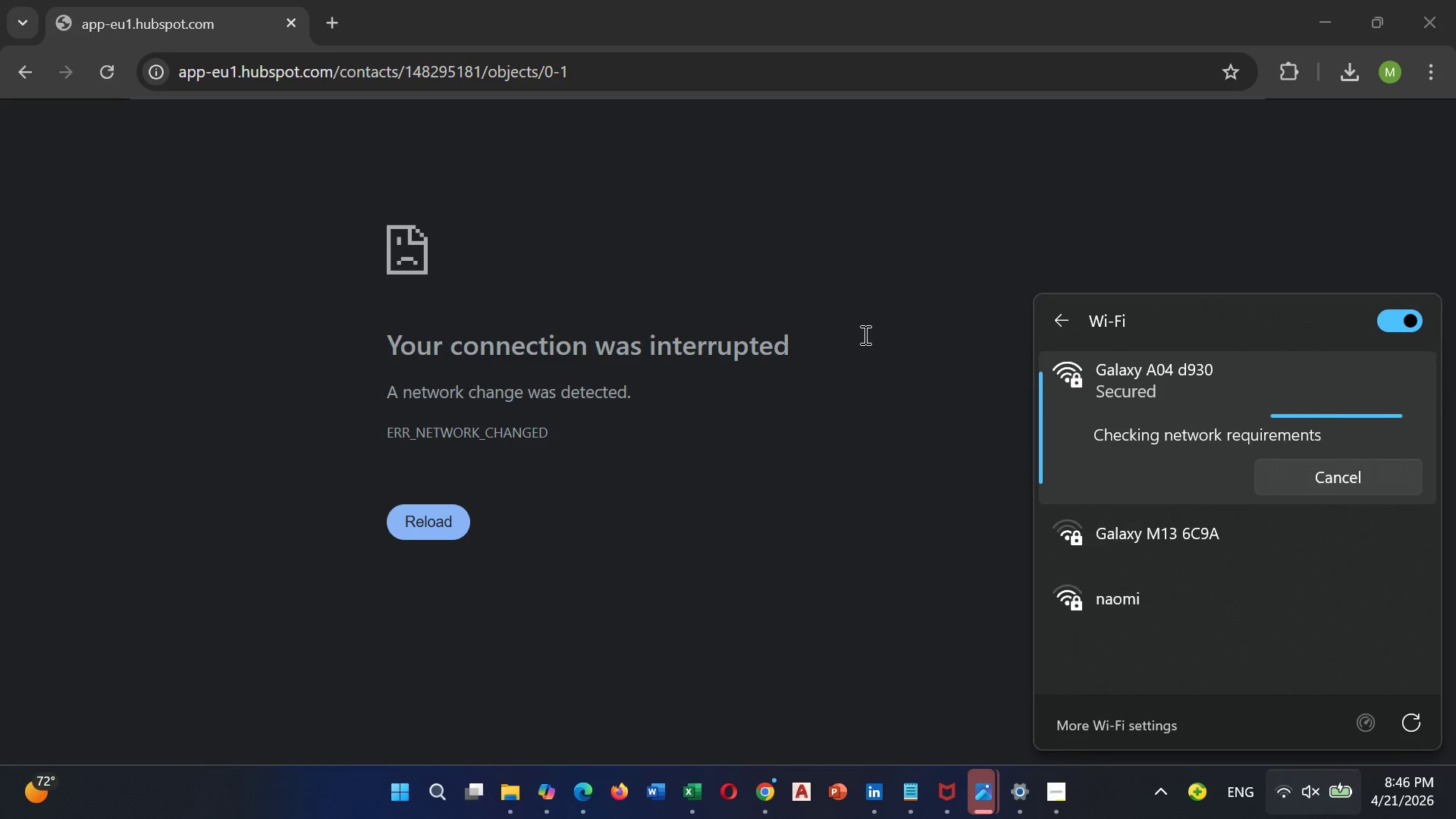 
left_click([427, 516])
 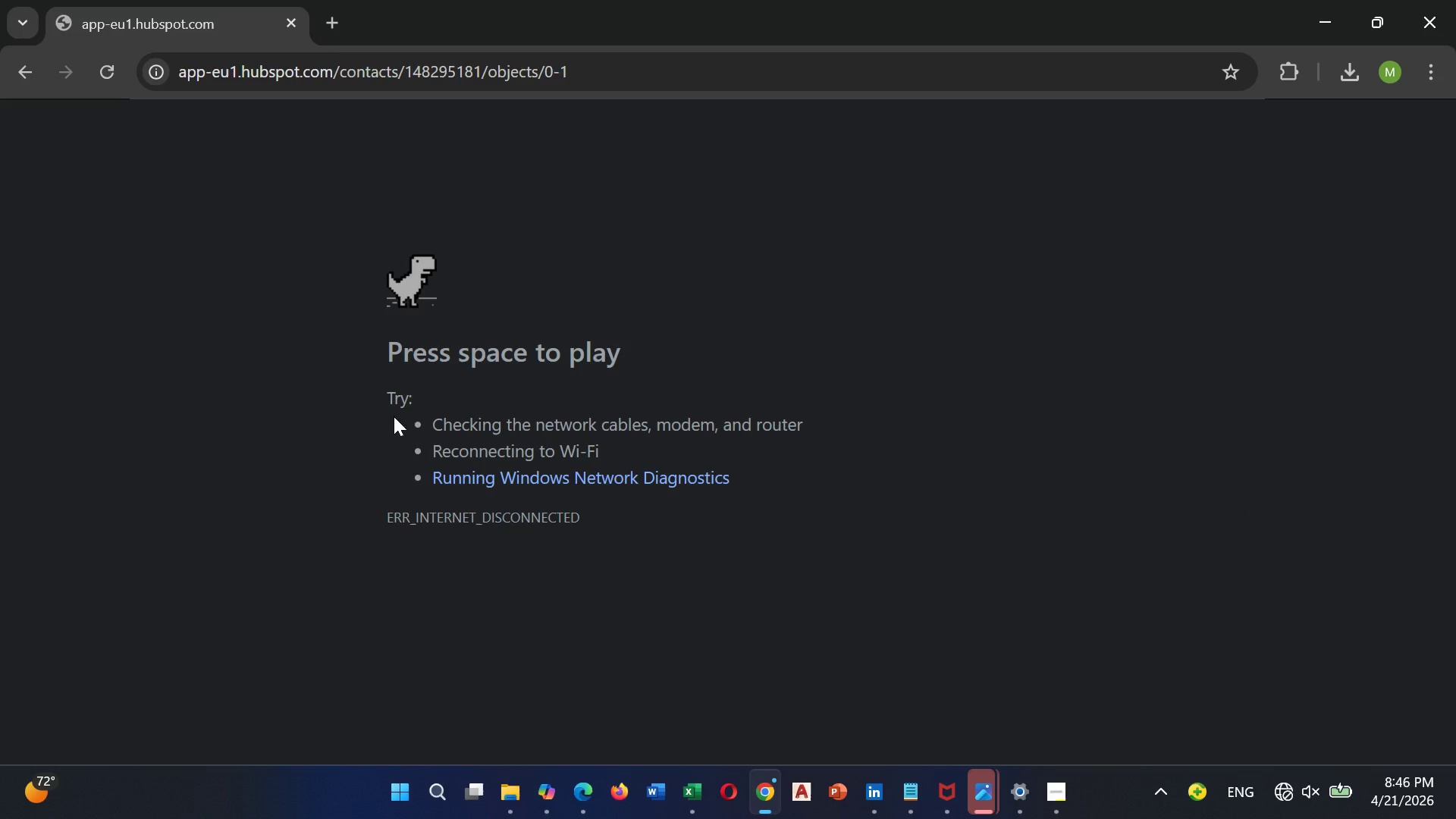 
wait(6.58)
 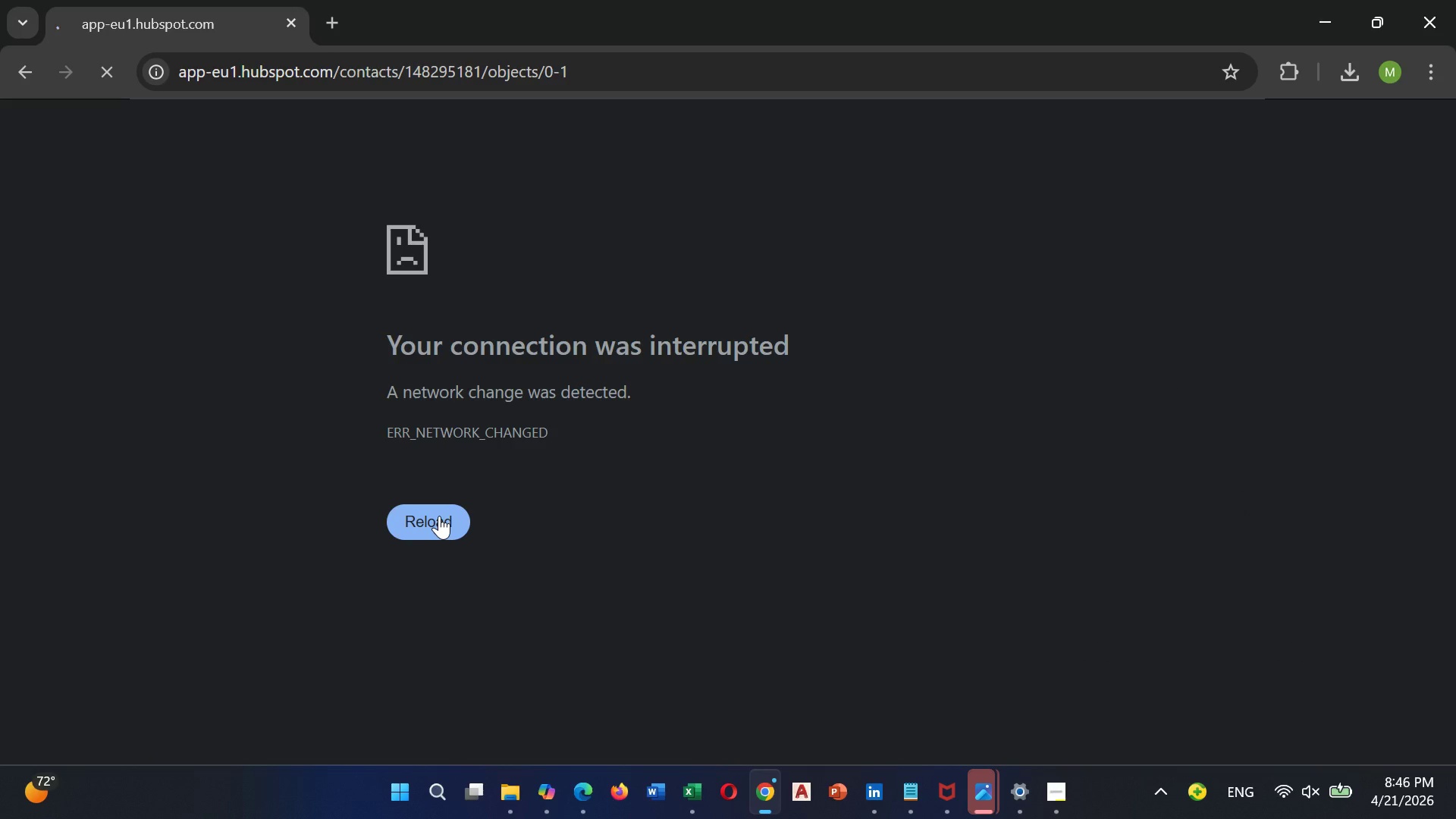 
left_click([107, 73])
 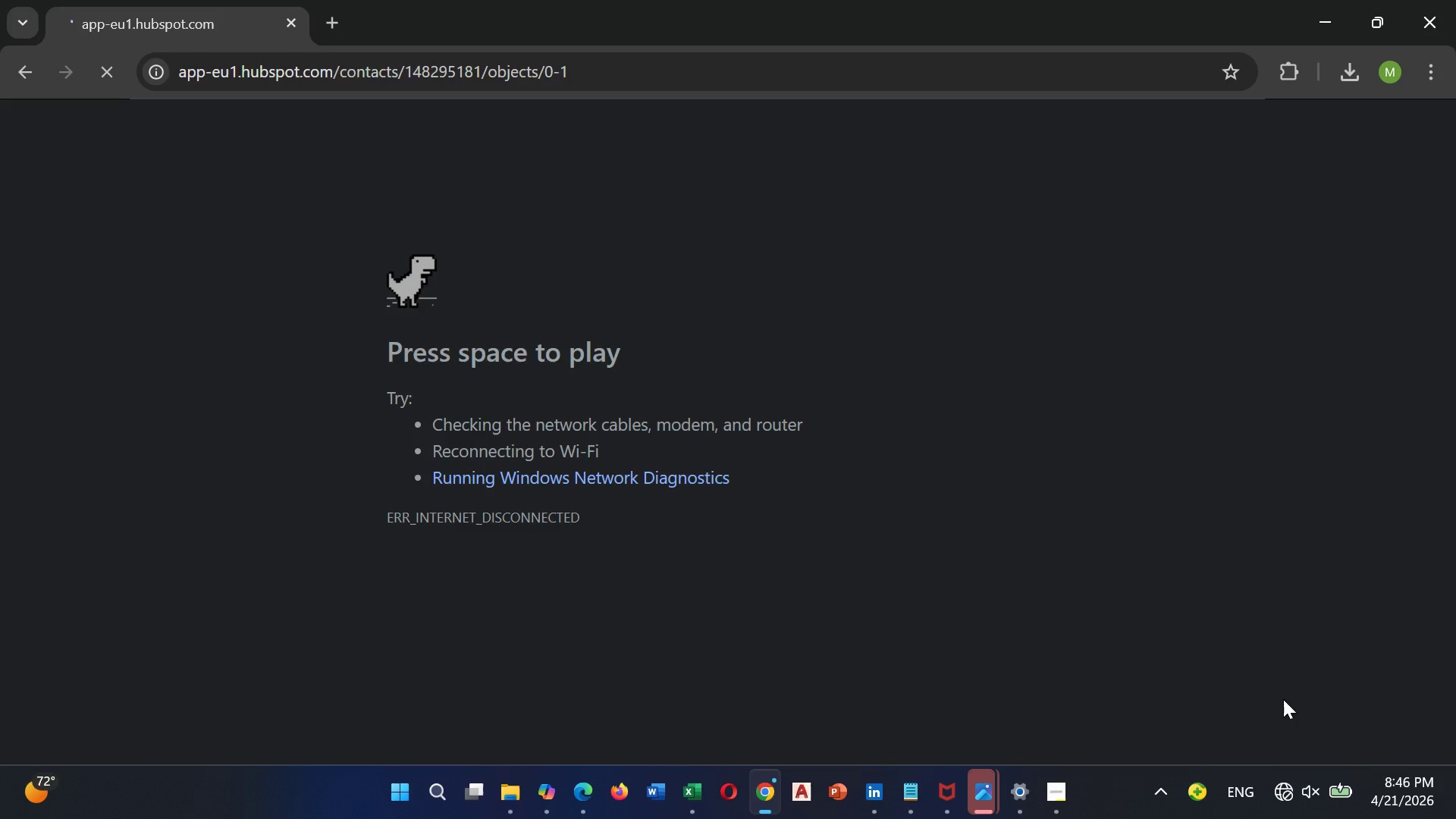 
left_click([1285, 800])
 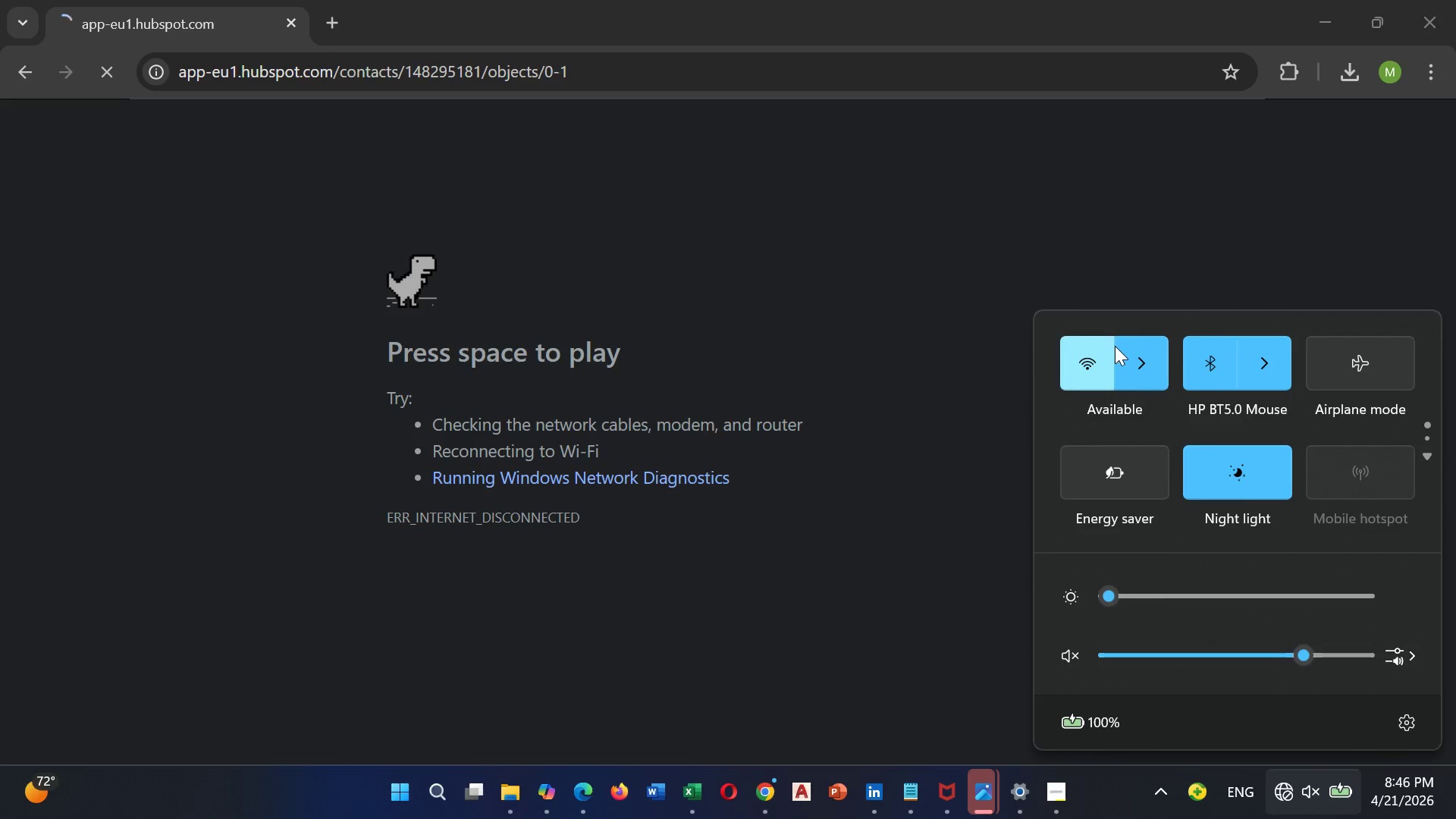 
left_click([1134, 350])
 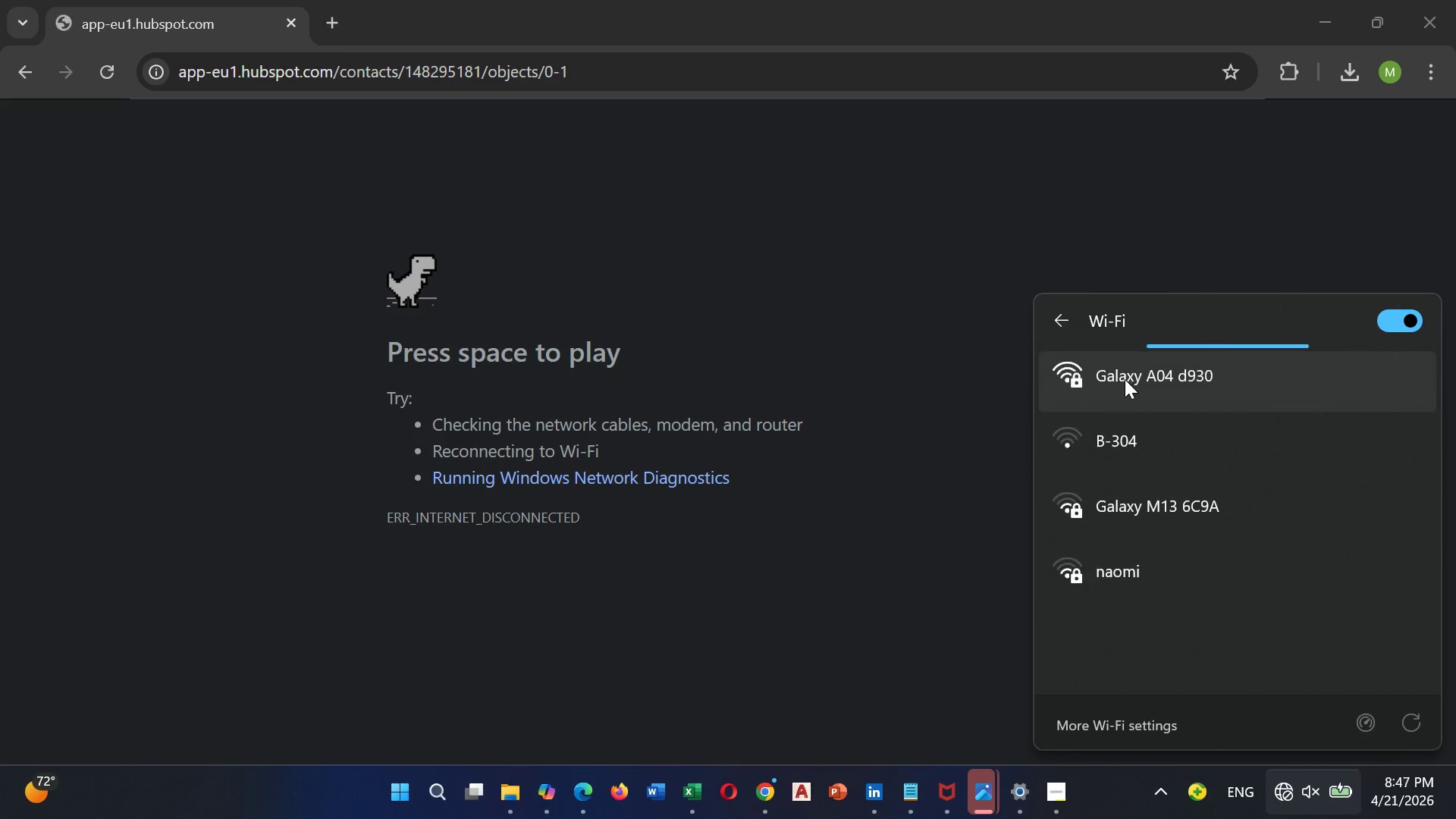 
left_click([1125, 379])
 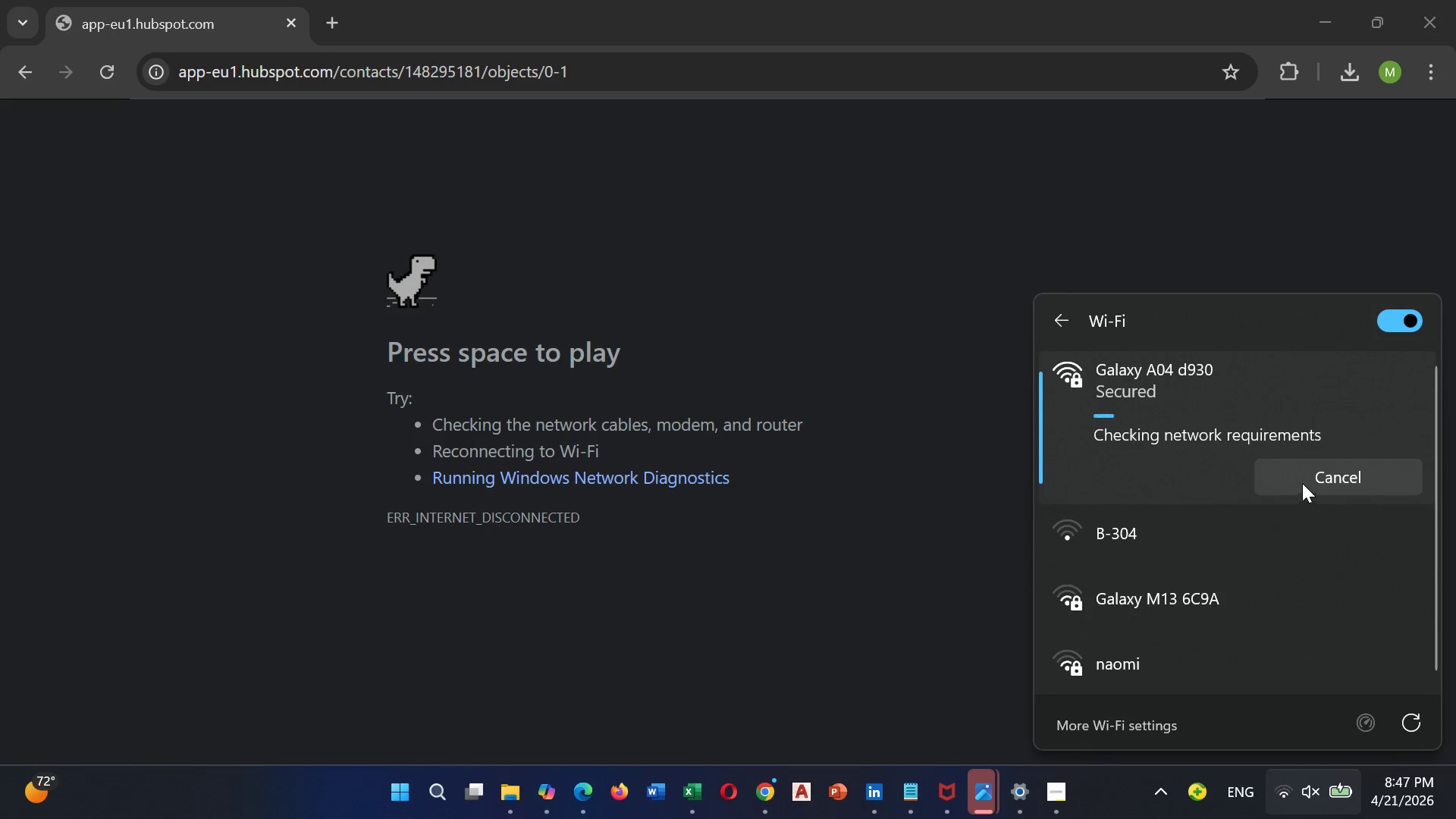 
left_click([789, 494])
 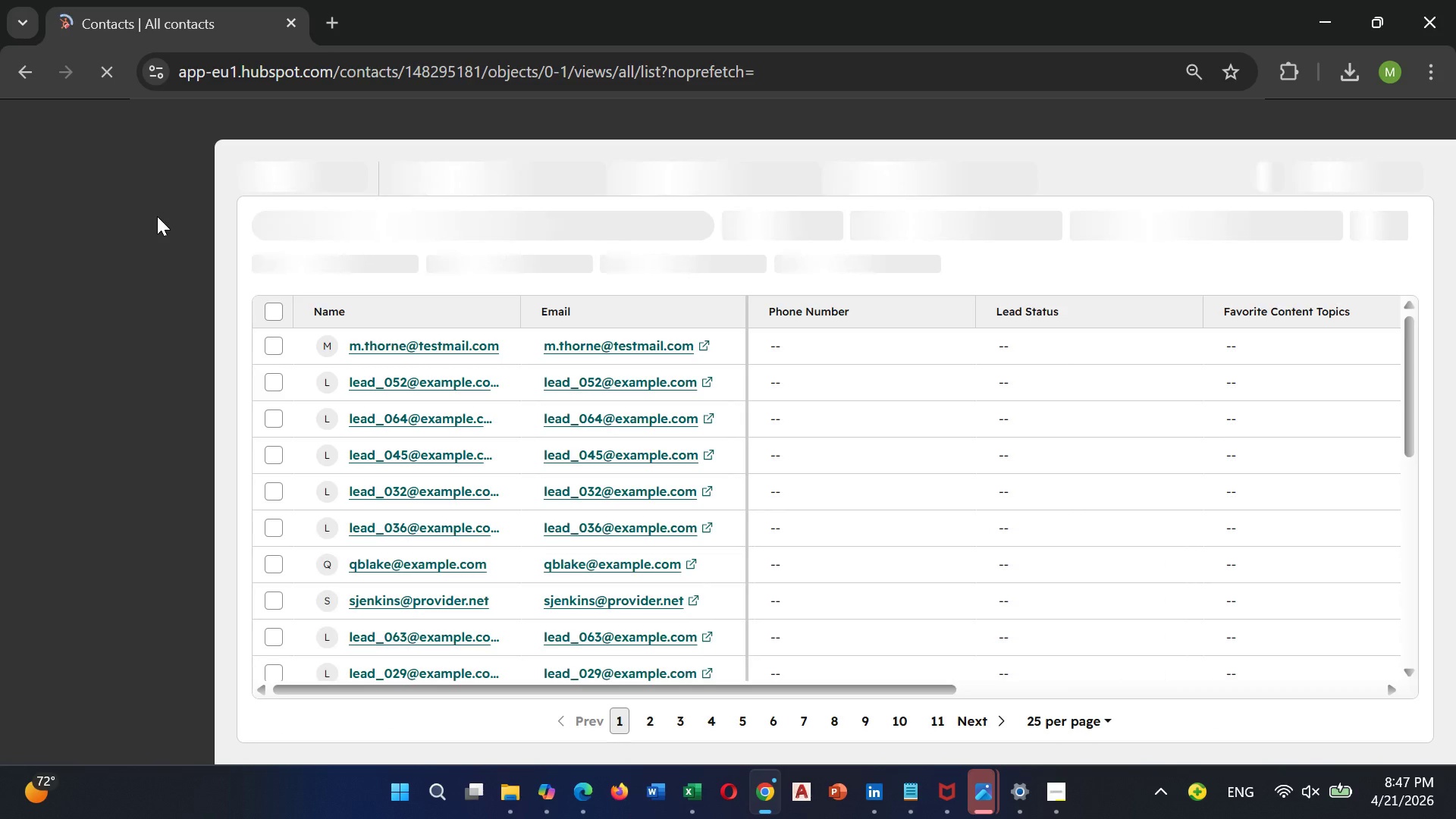 
wait(6.22)
 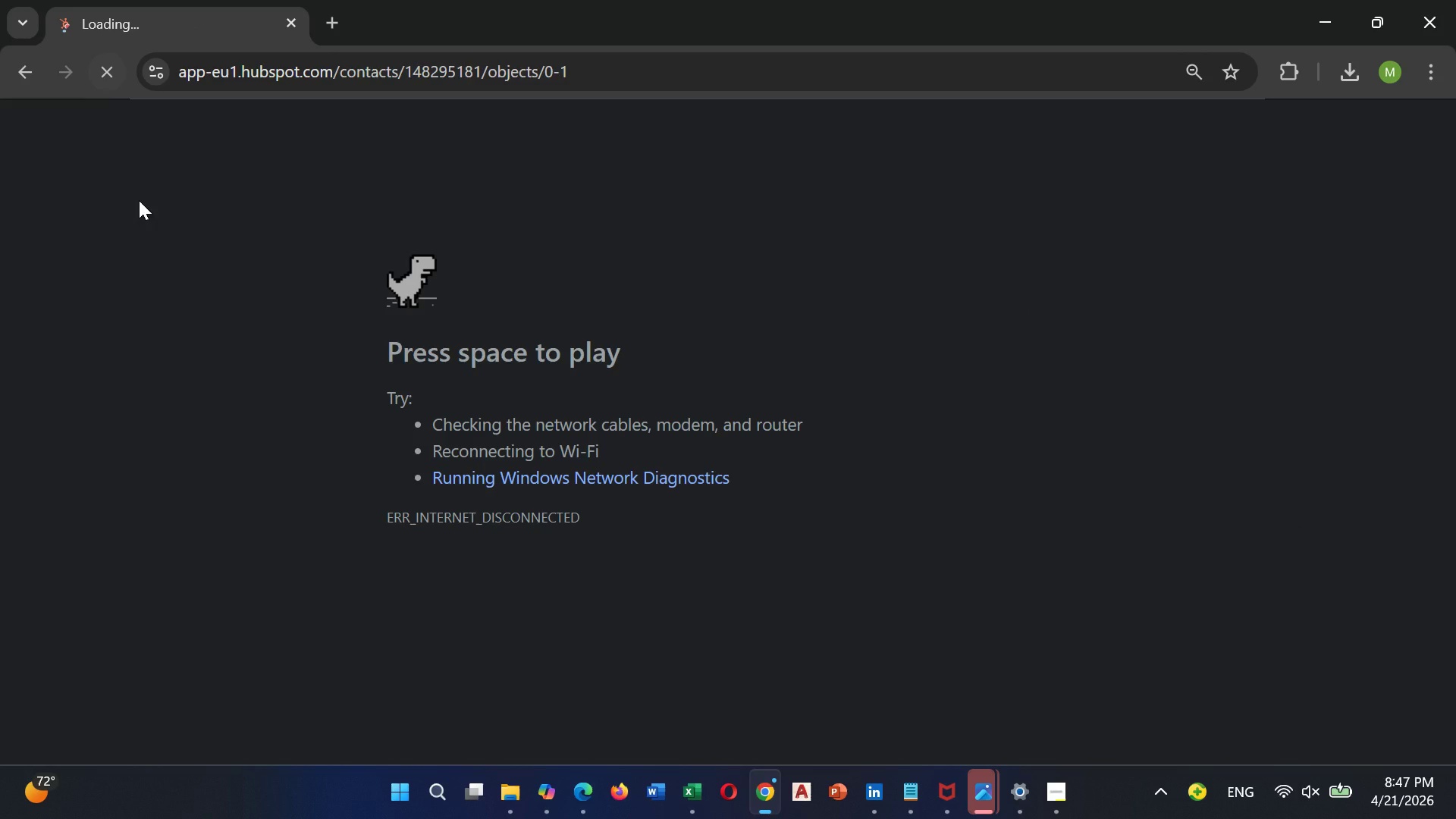 
mouse_move([167, 259])
 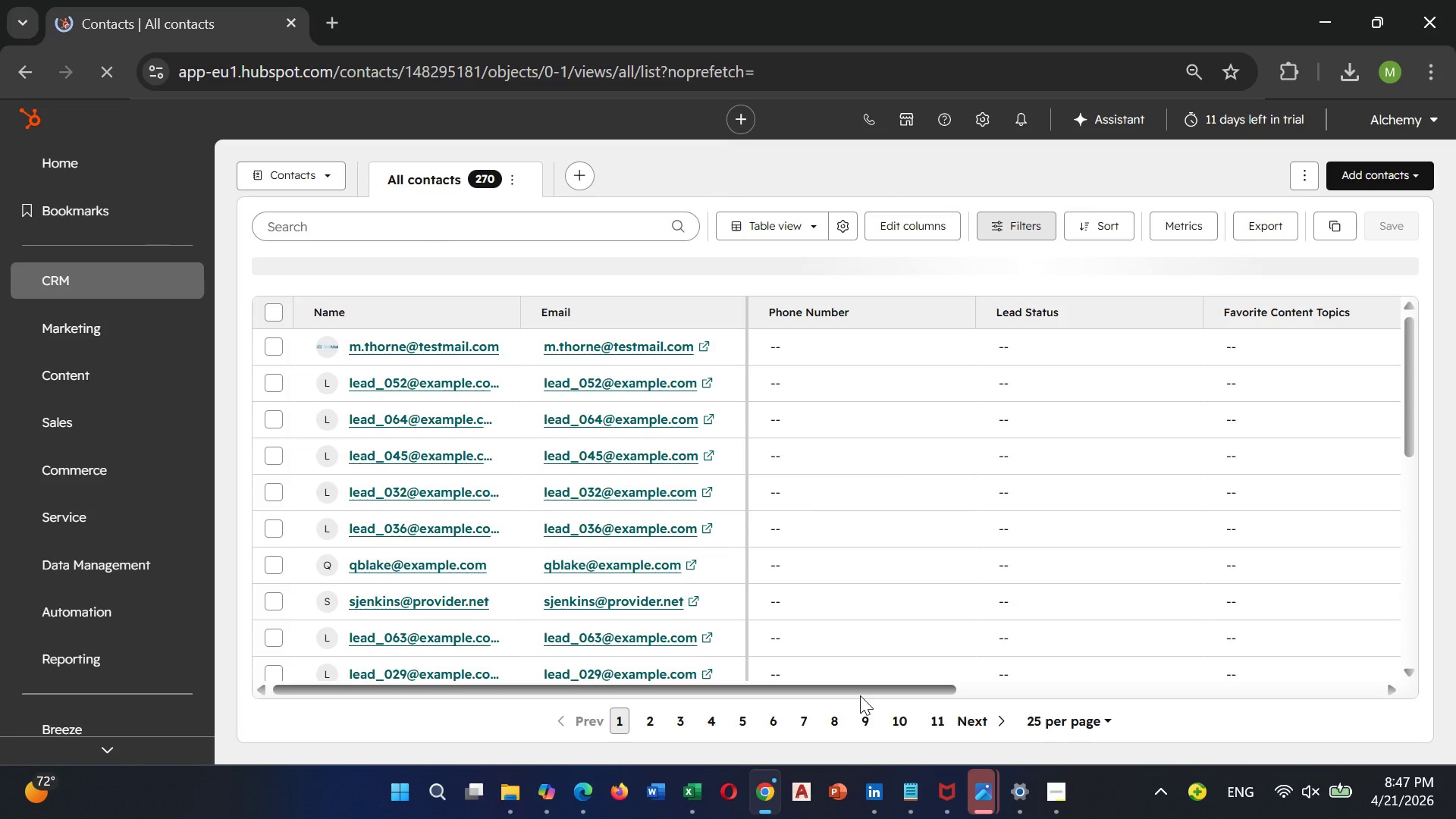 
left_click_drag(start_coordinate=[859, 685], to_coordinate=[1358, 698])
 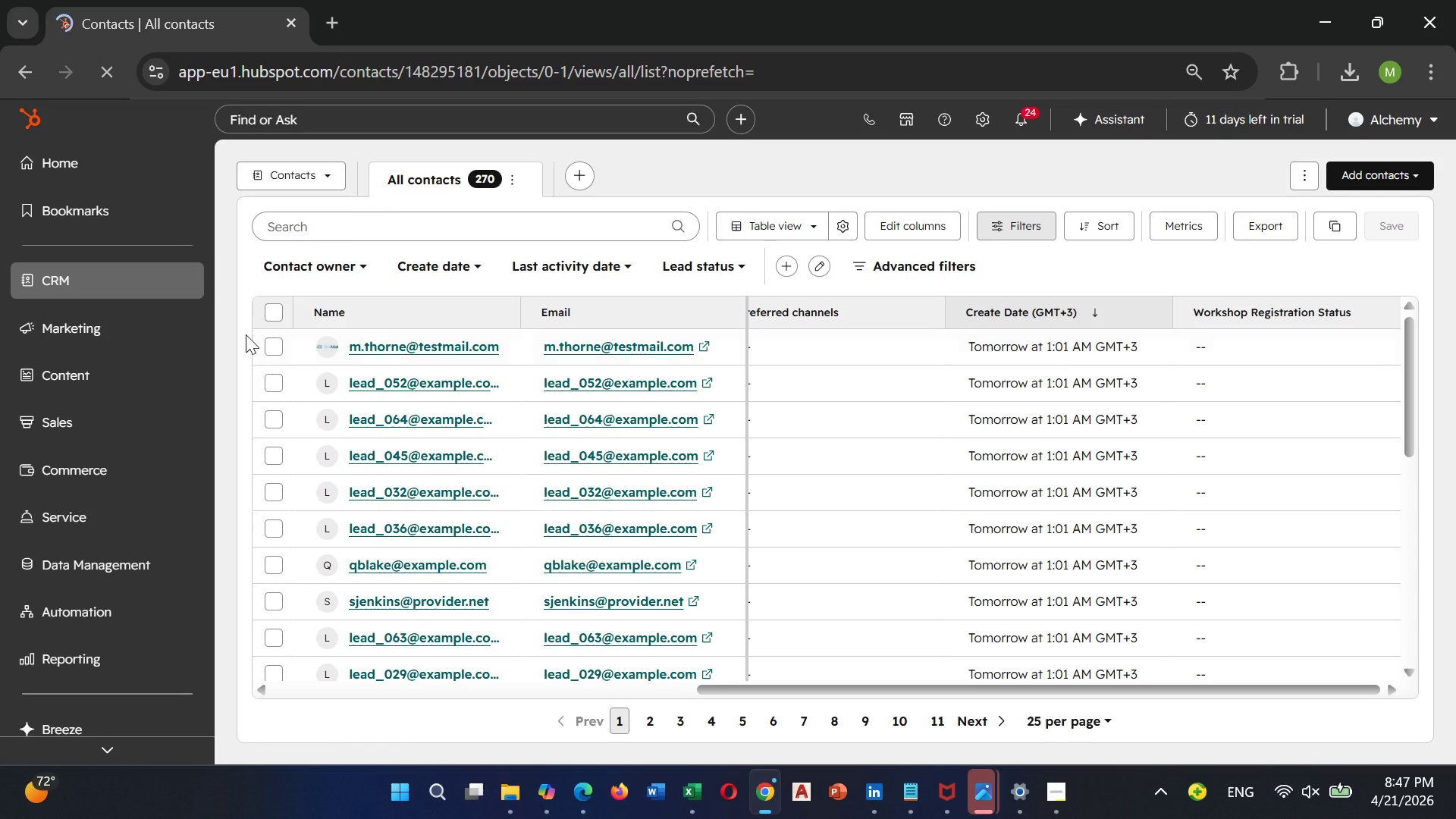 
left_click([269, 347])
 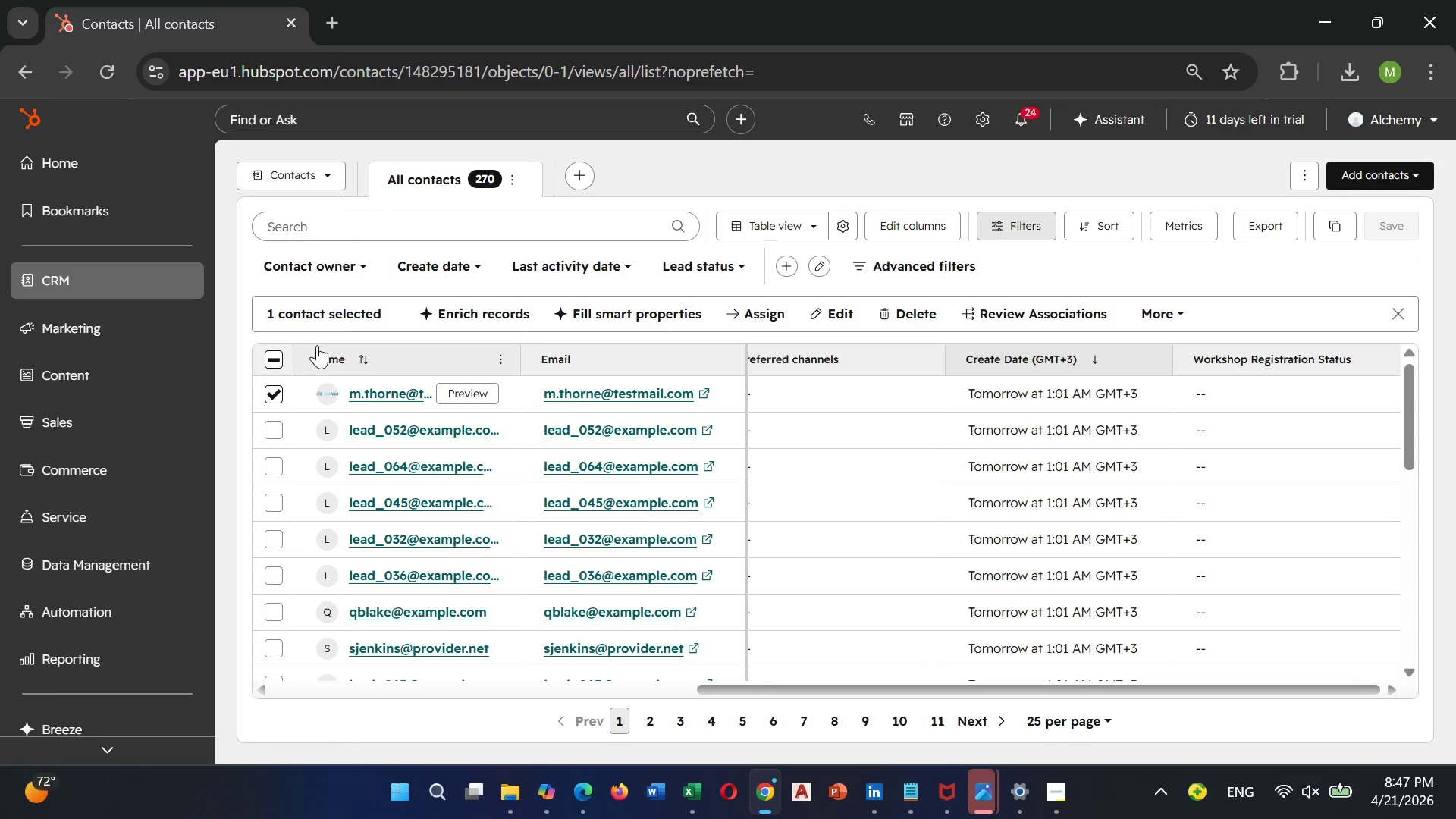 
wait(10.45)
 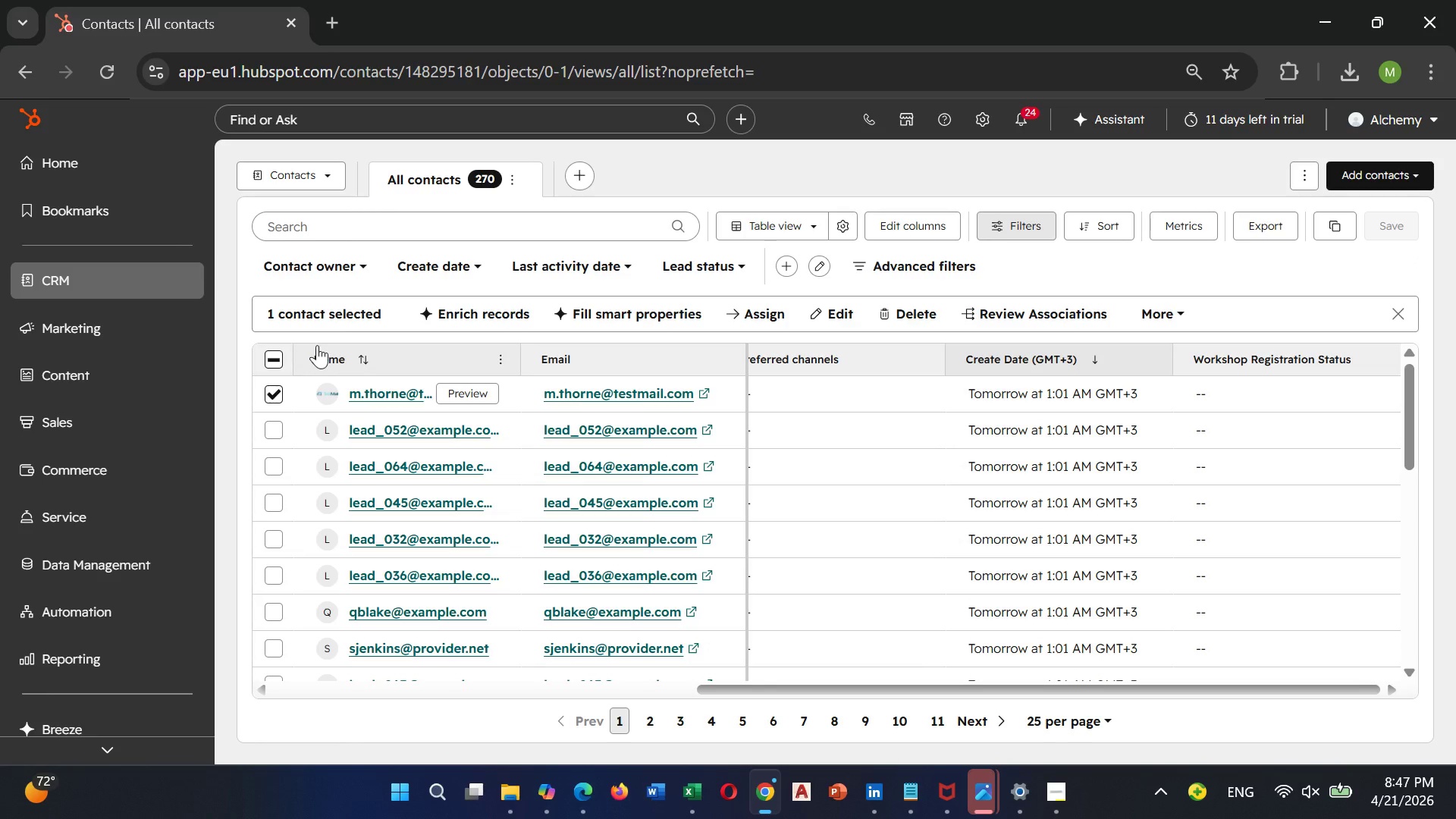 
left_click([831, 312])
 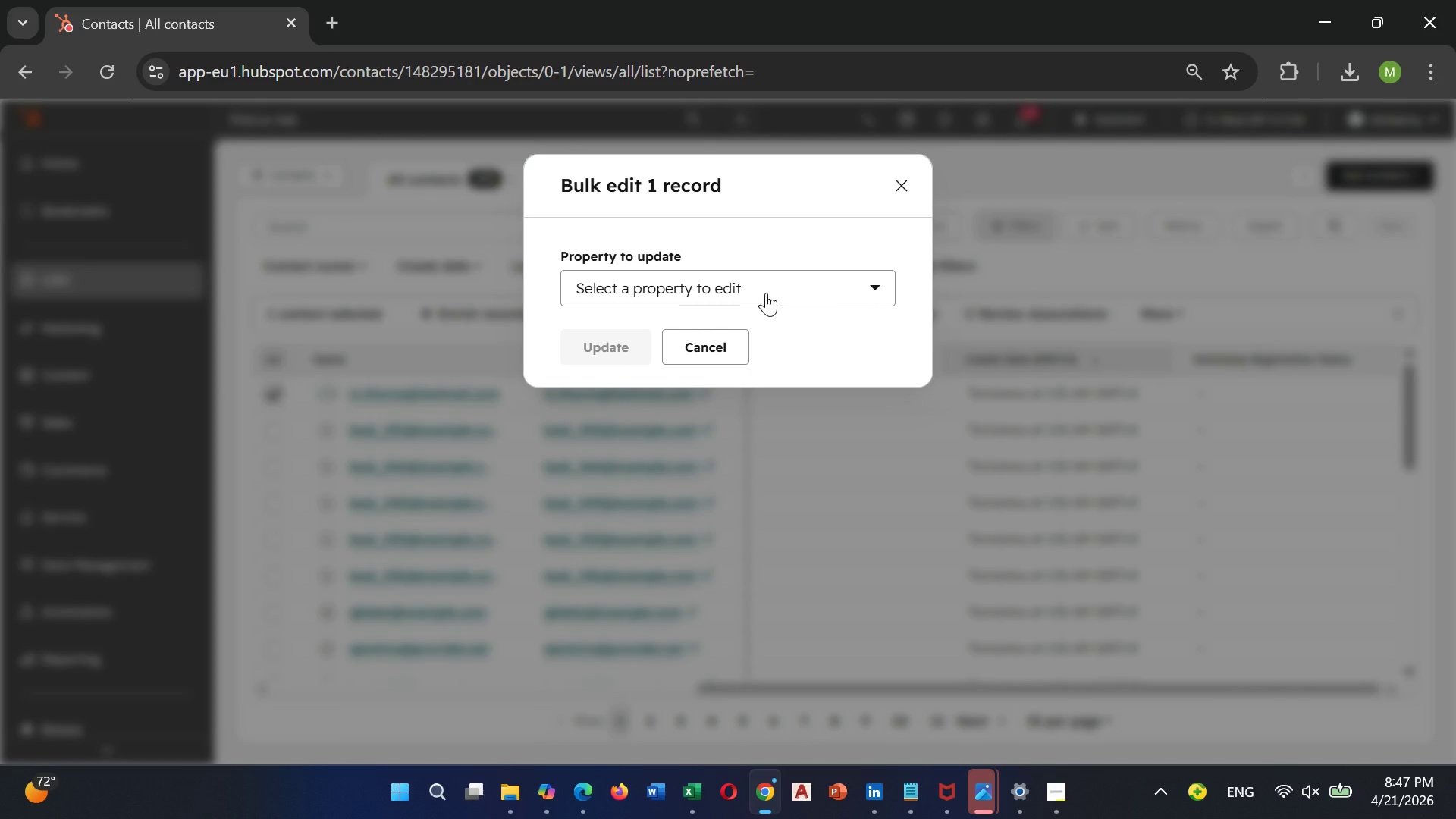 
wait(7.36)
 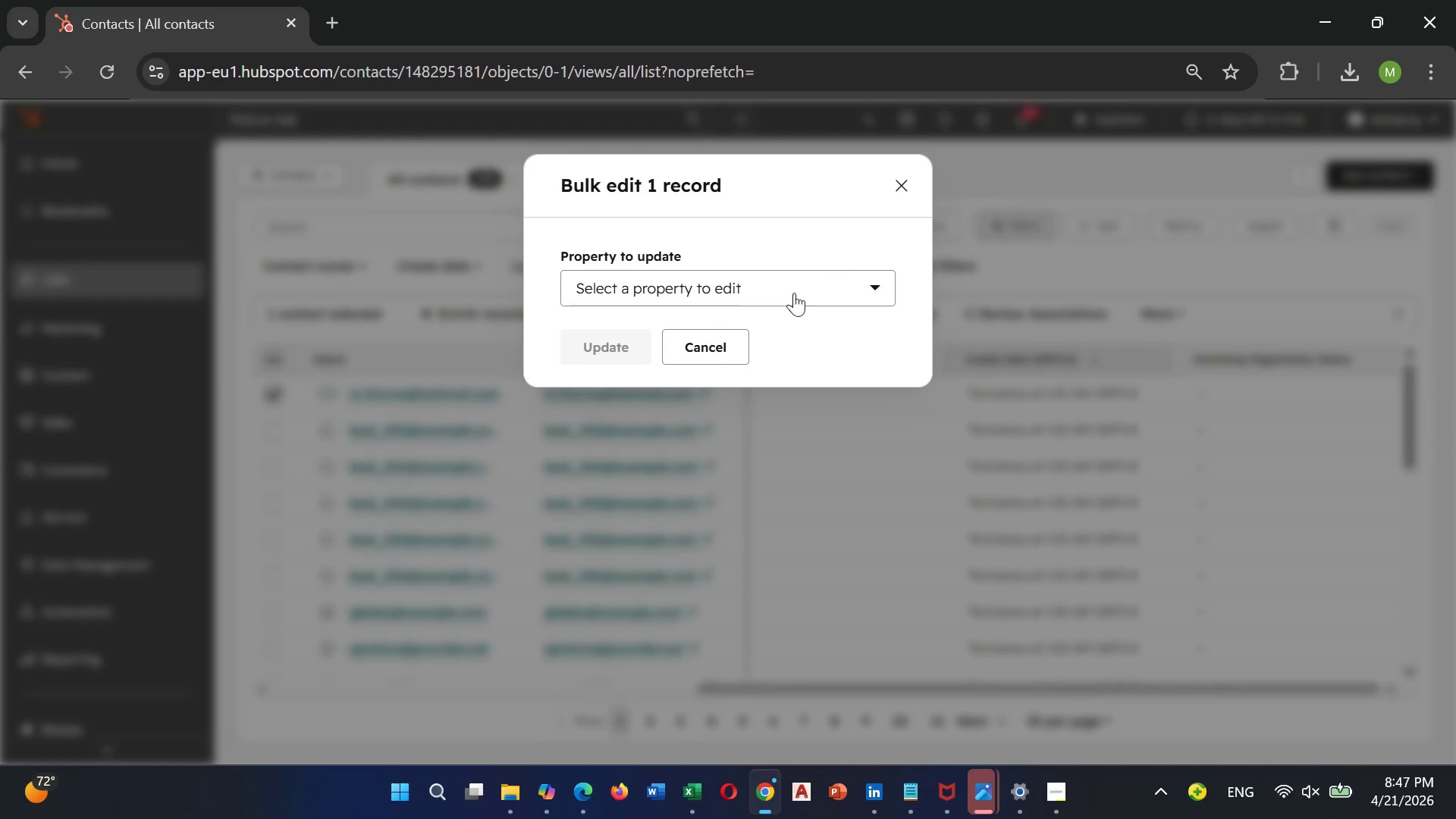 
left_click([765, 293])
 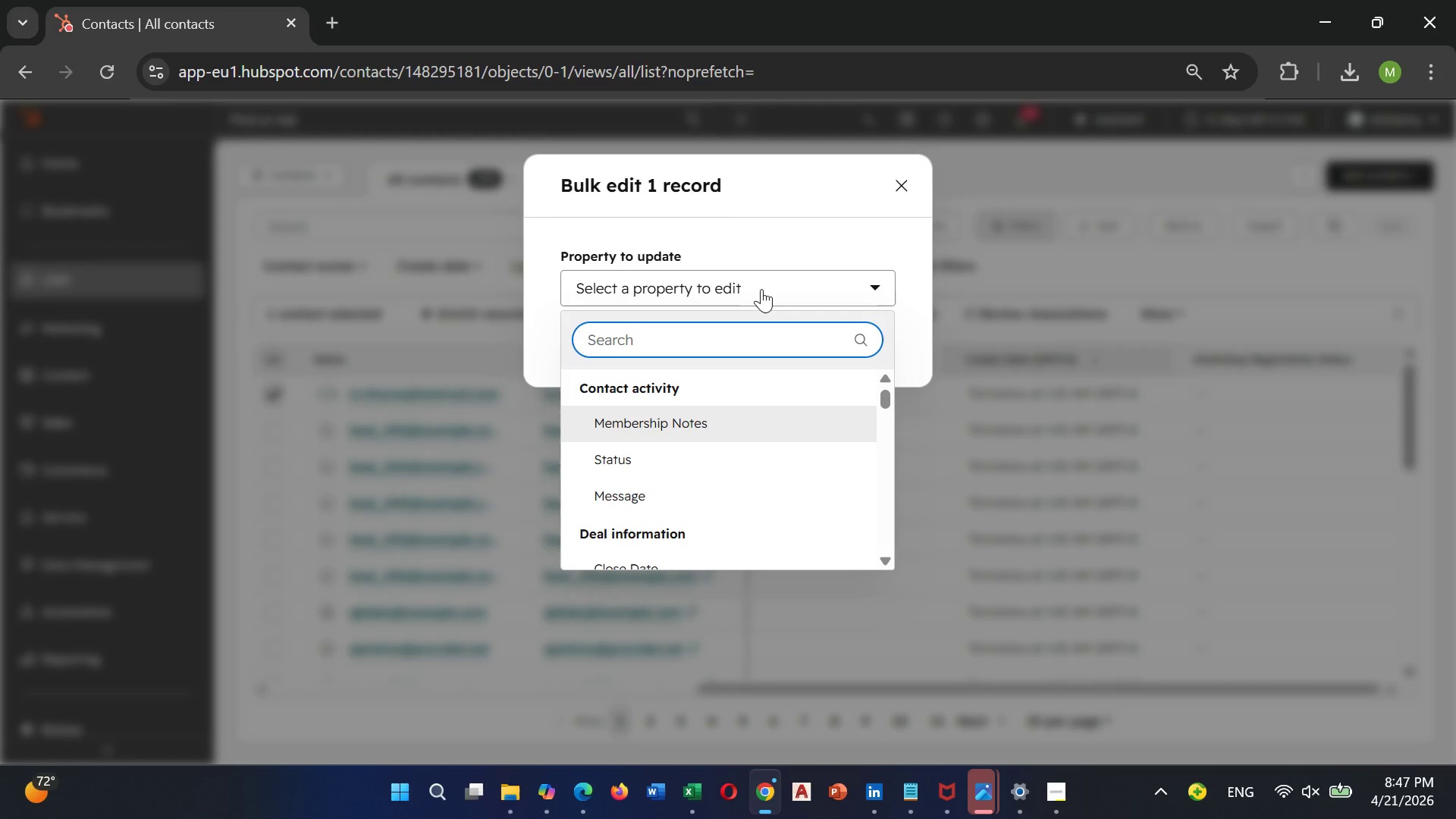 
type(home)
 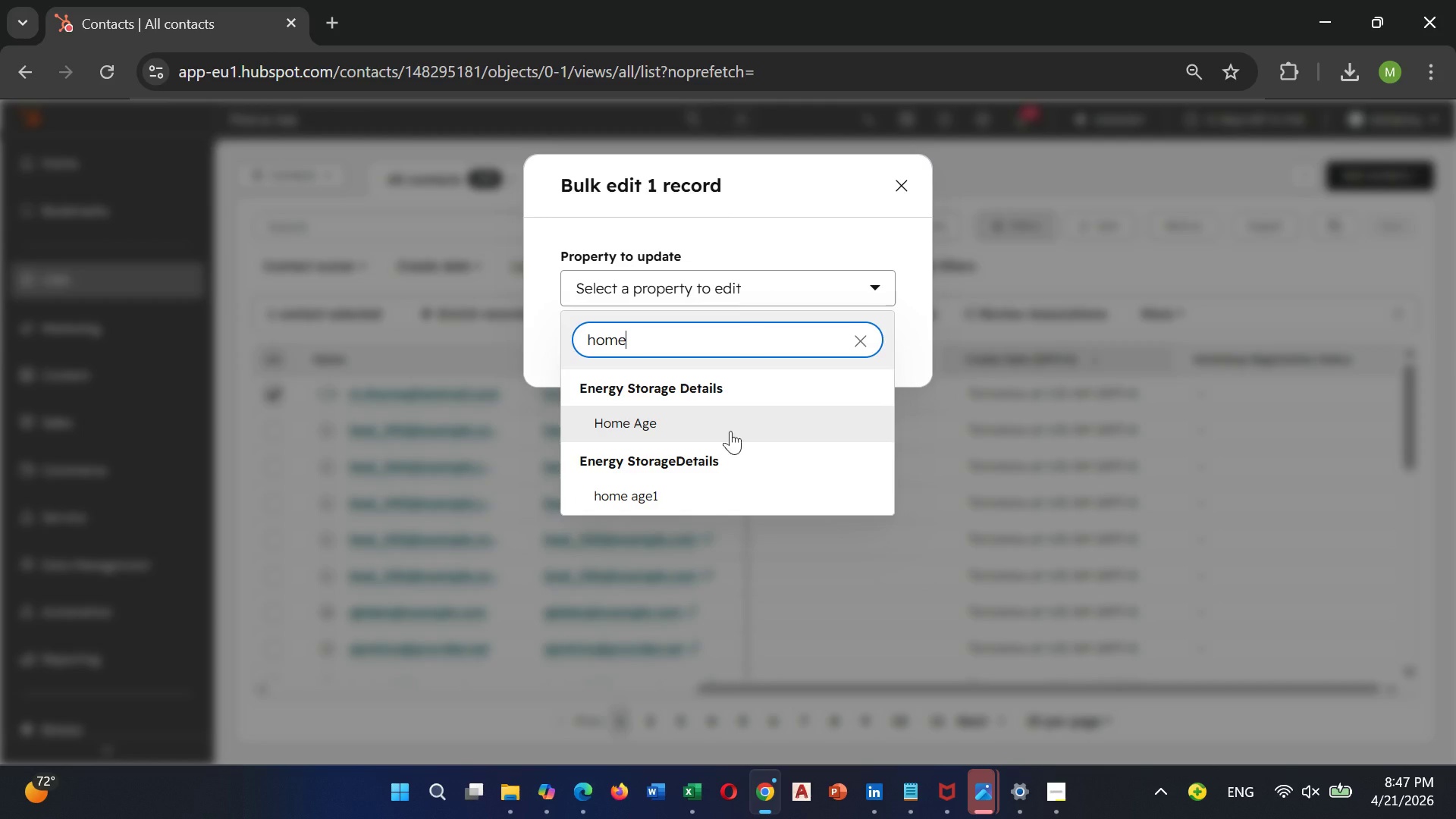 
left_click([665, 502])
 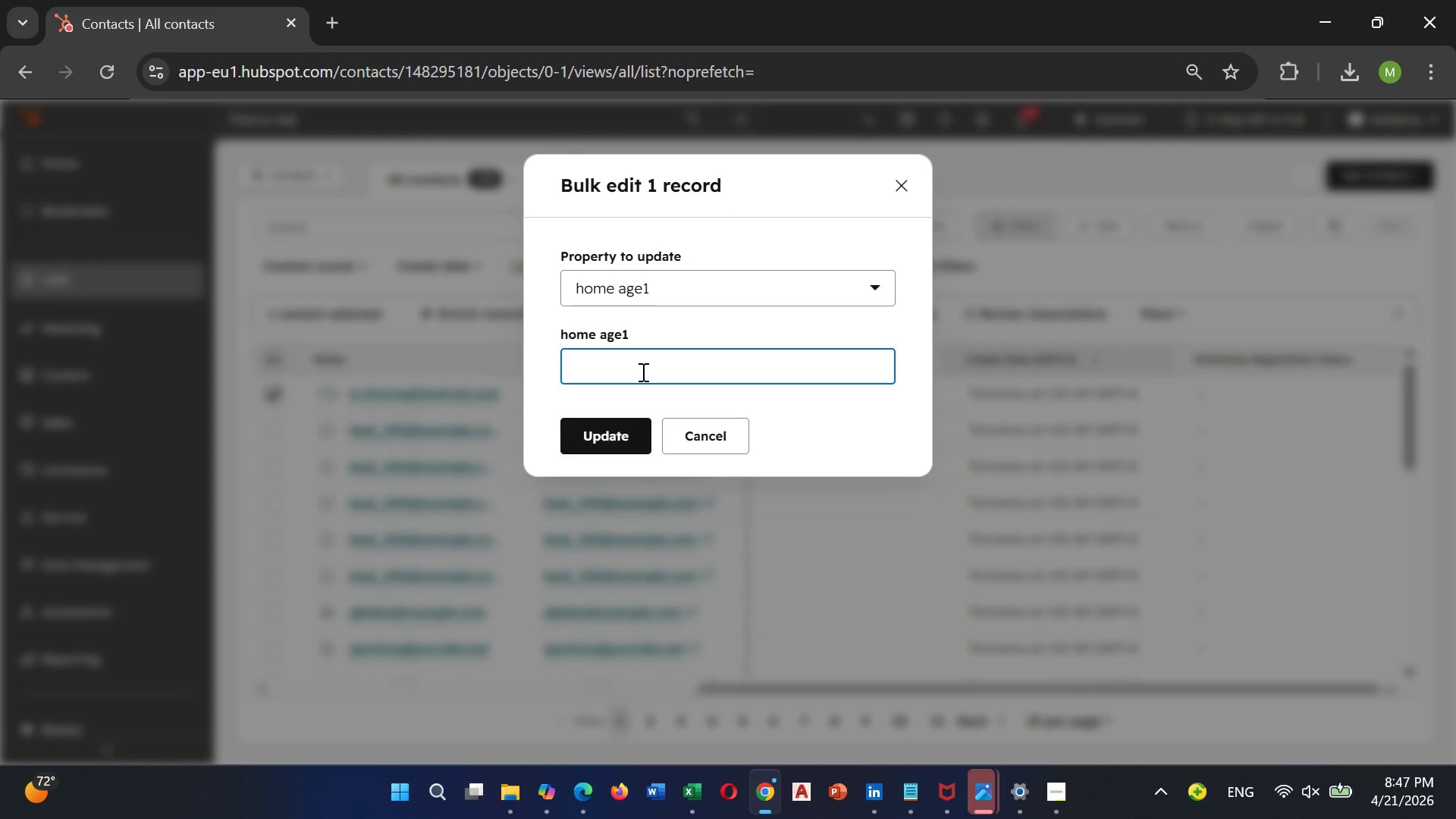 
wait(11.89)
 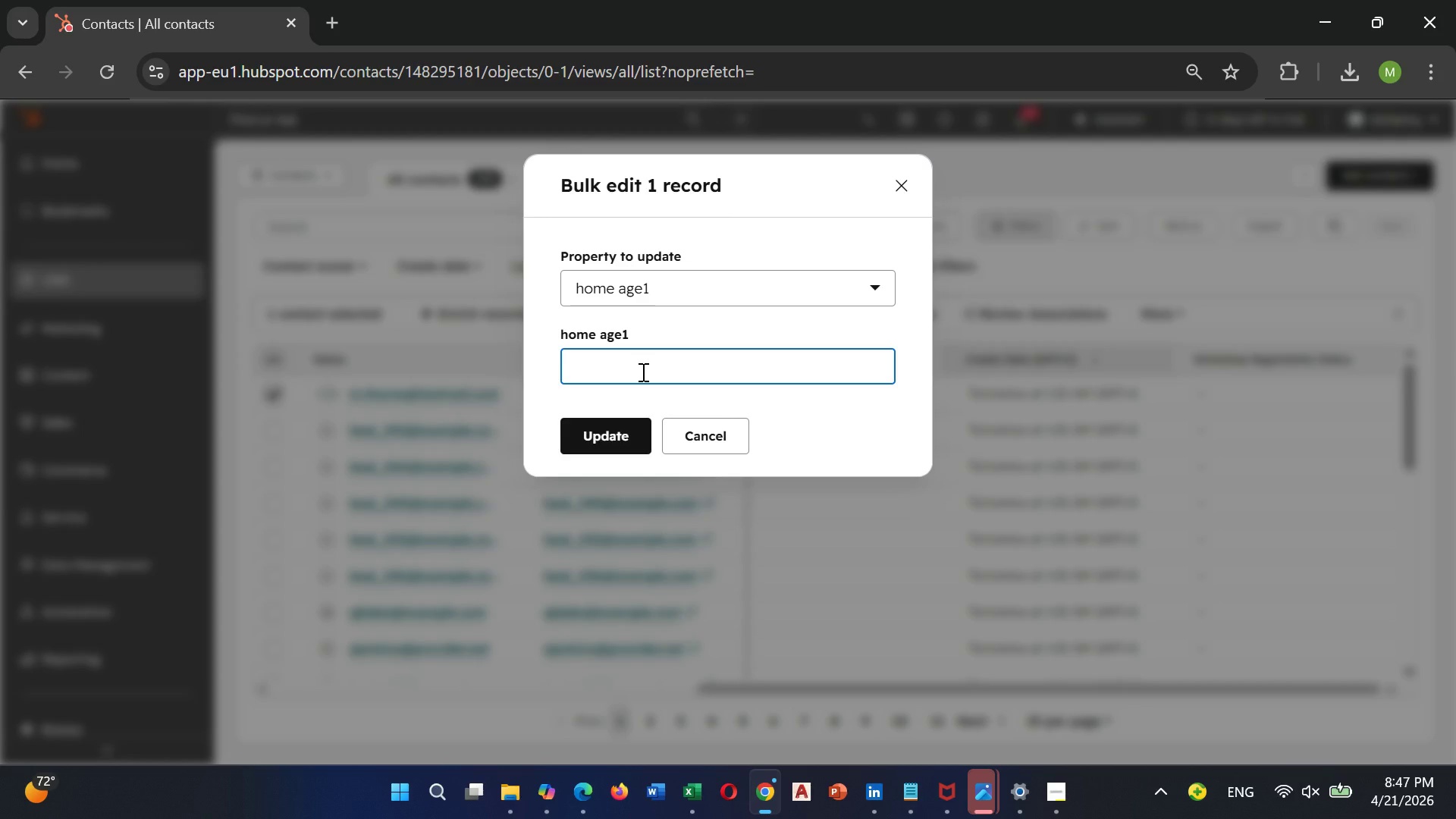 
type(35)
 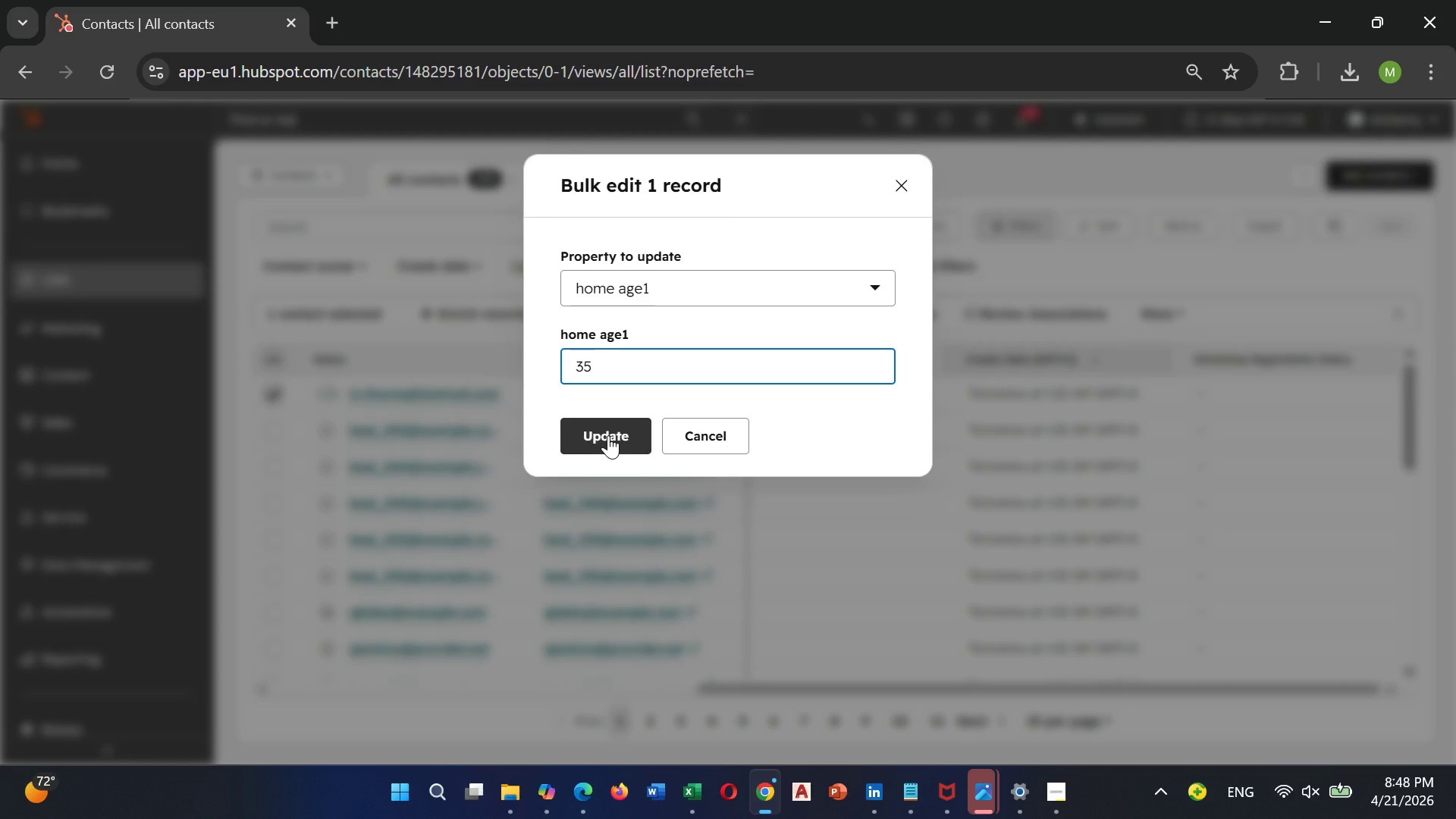 
wait(6.59)
 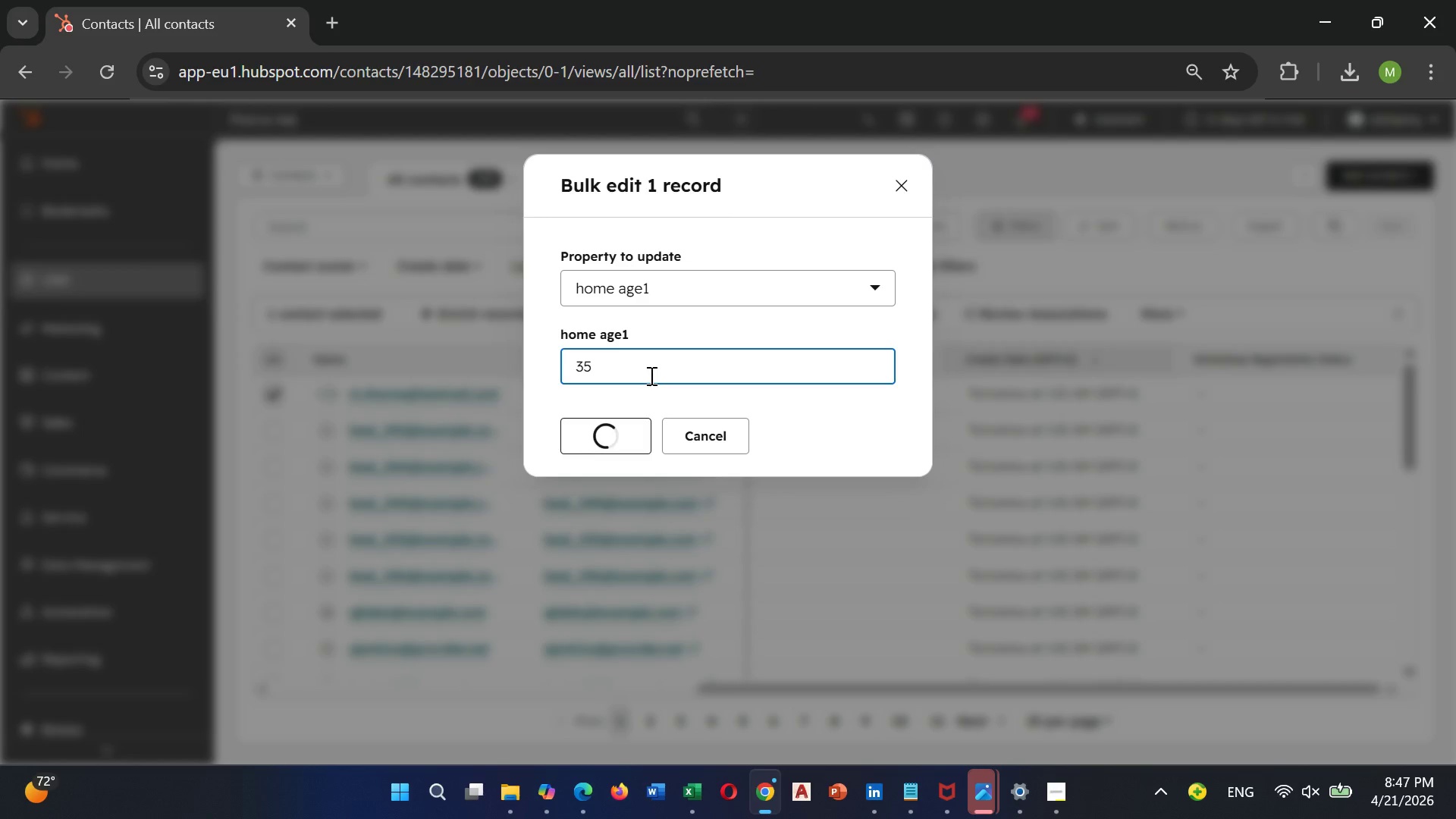 
left_click([608, 435])
 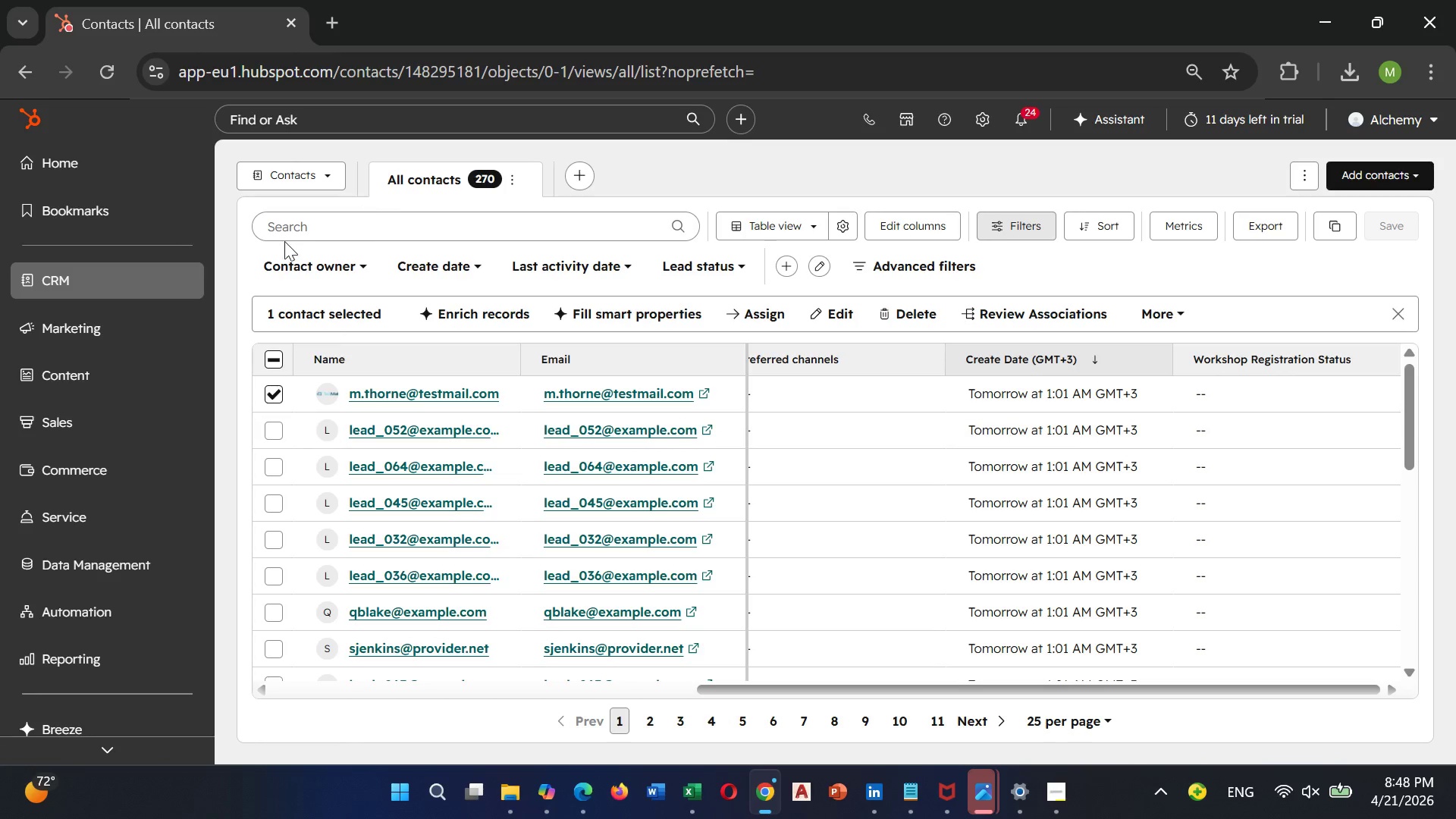 
wait(11.28)
 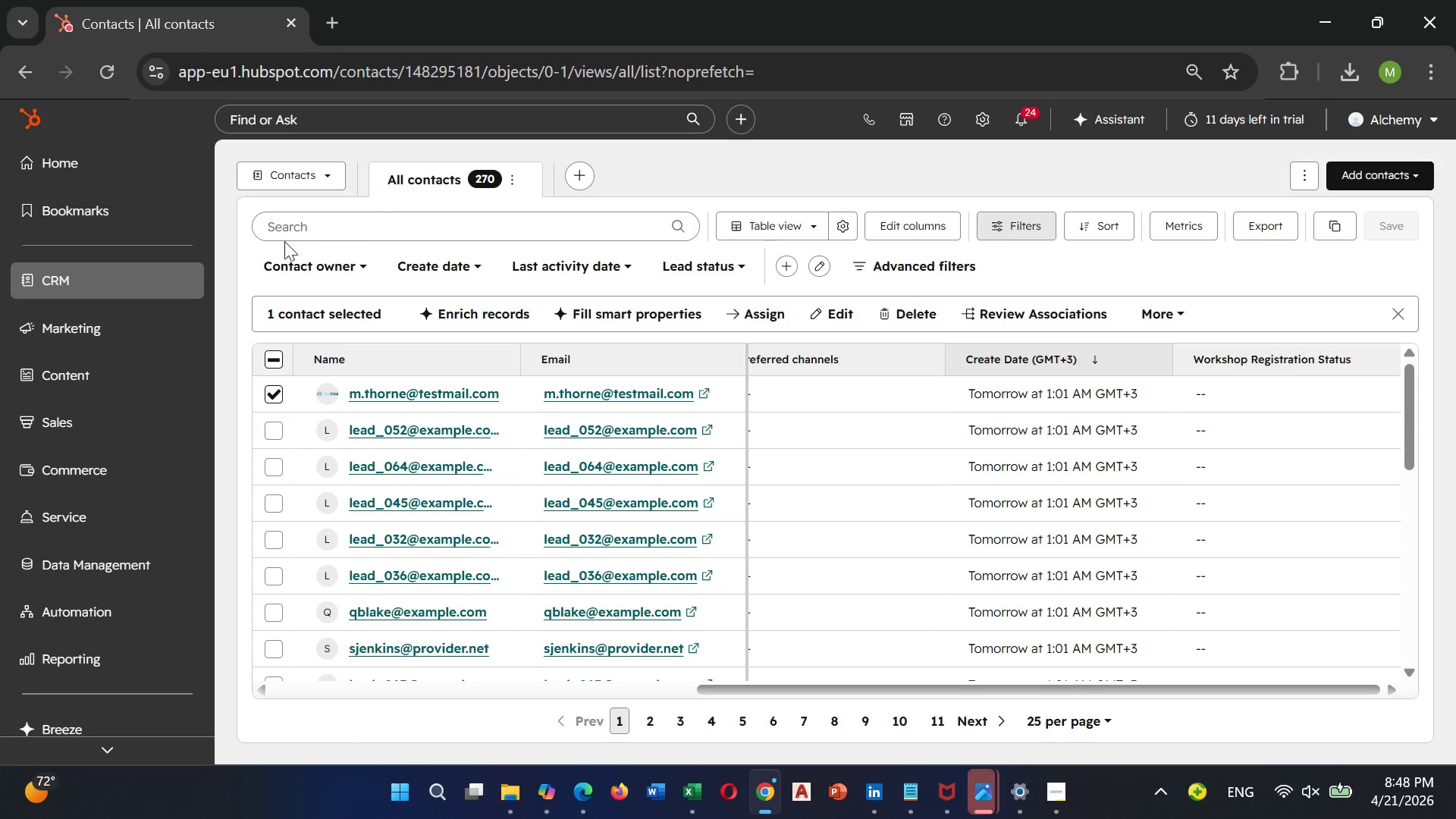 
left_click([70, 275])
 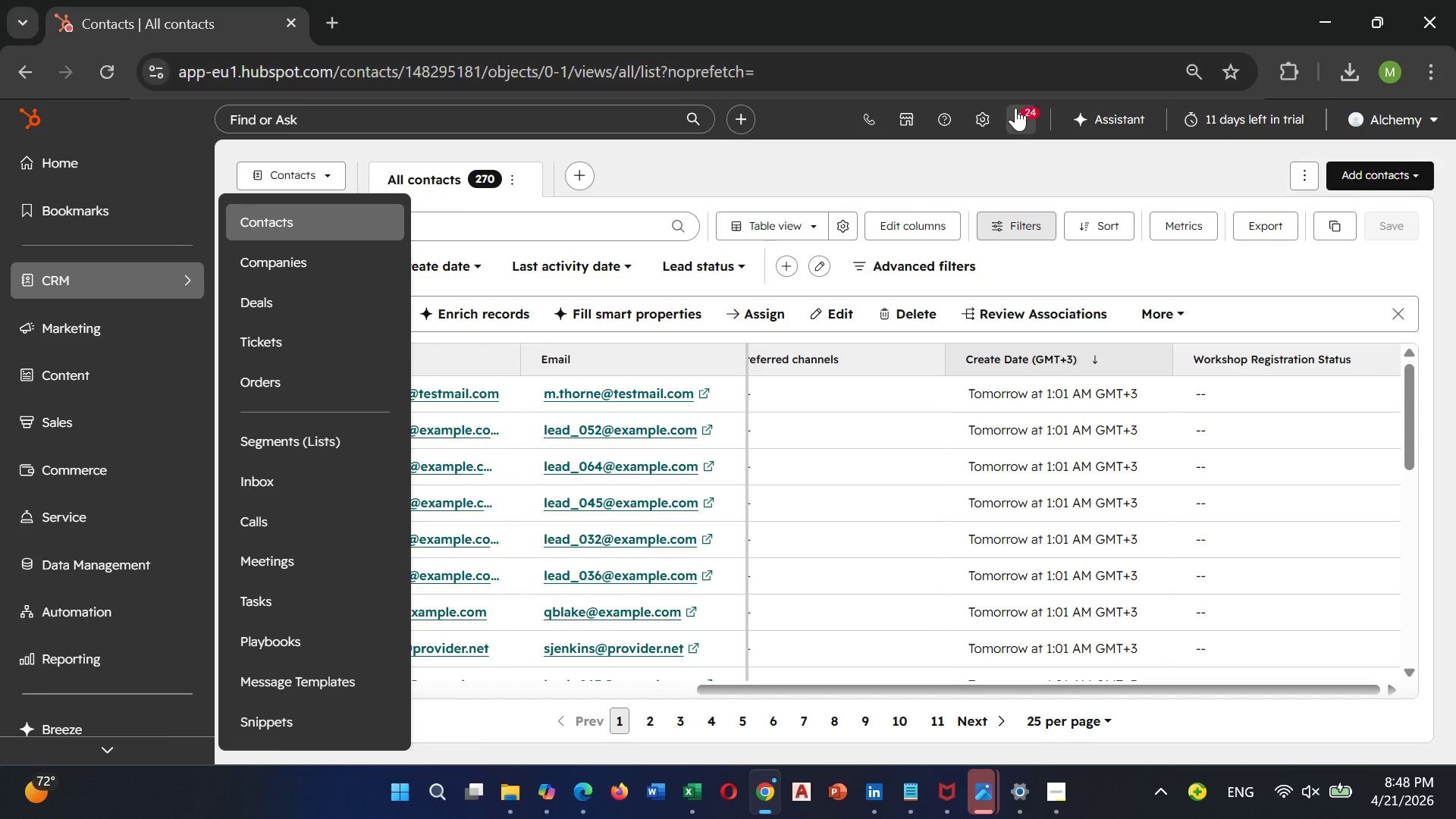 
left_click([992, 116])
 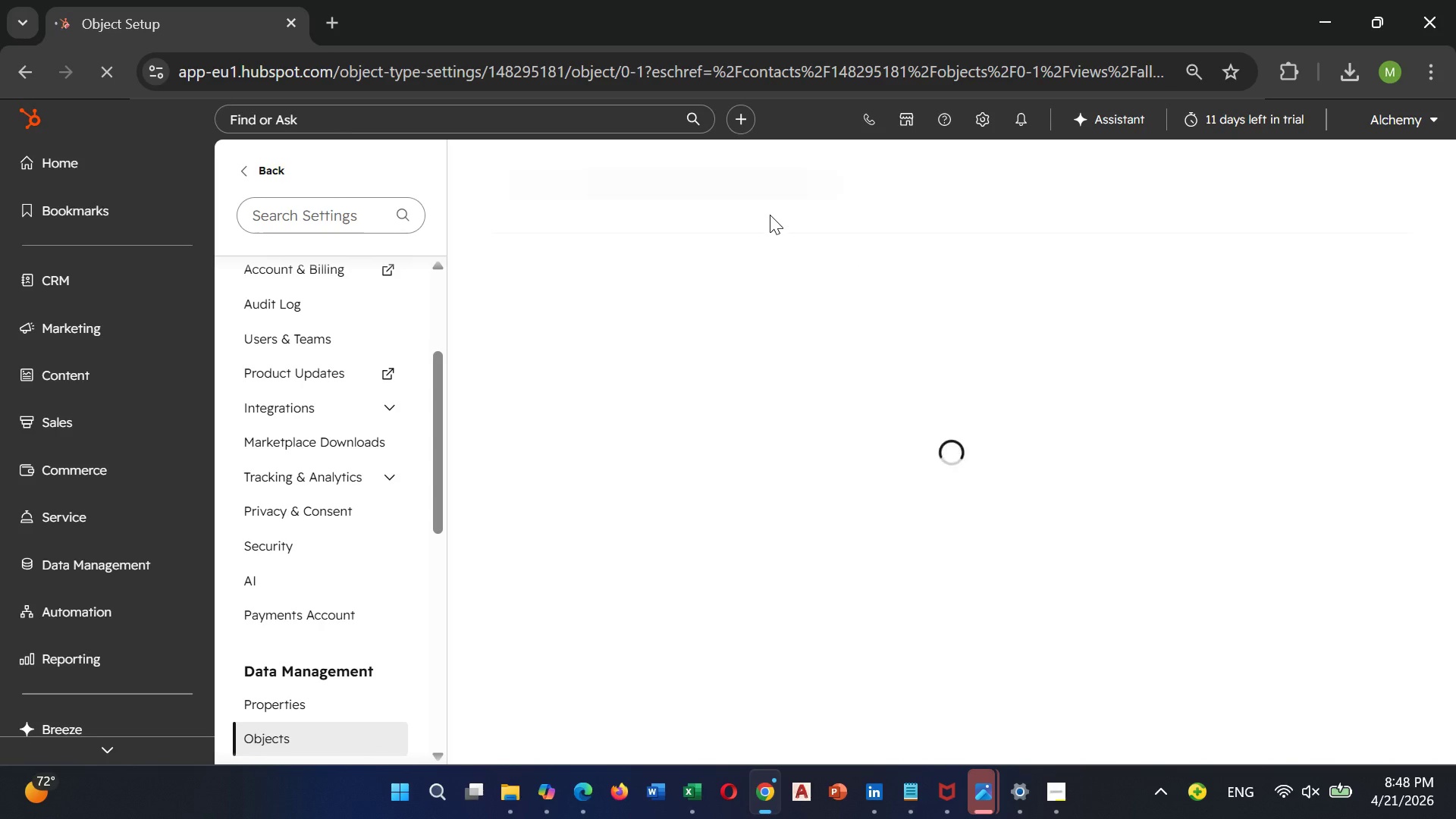 
wait(6.34)
 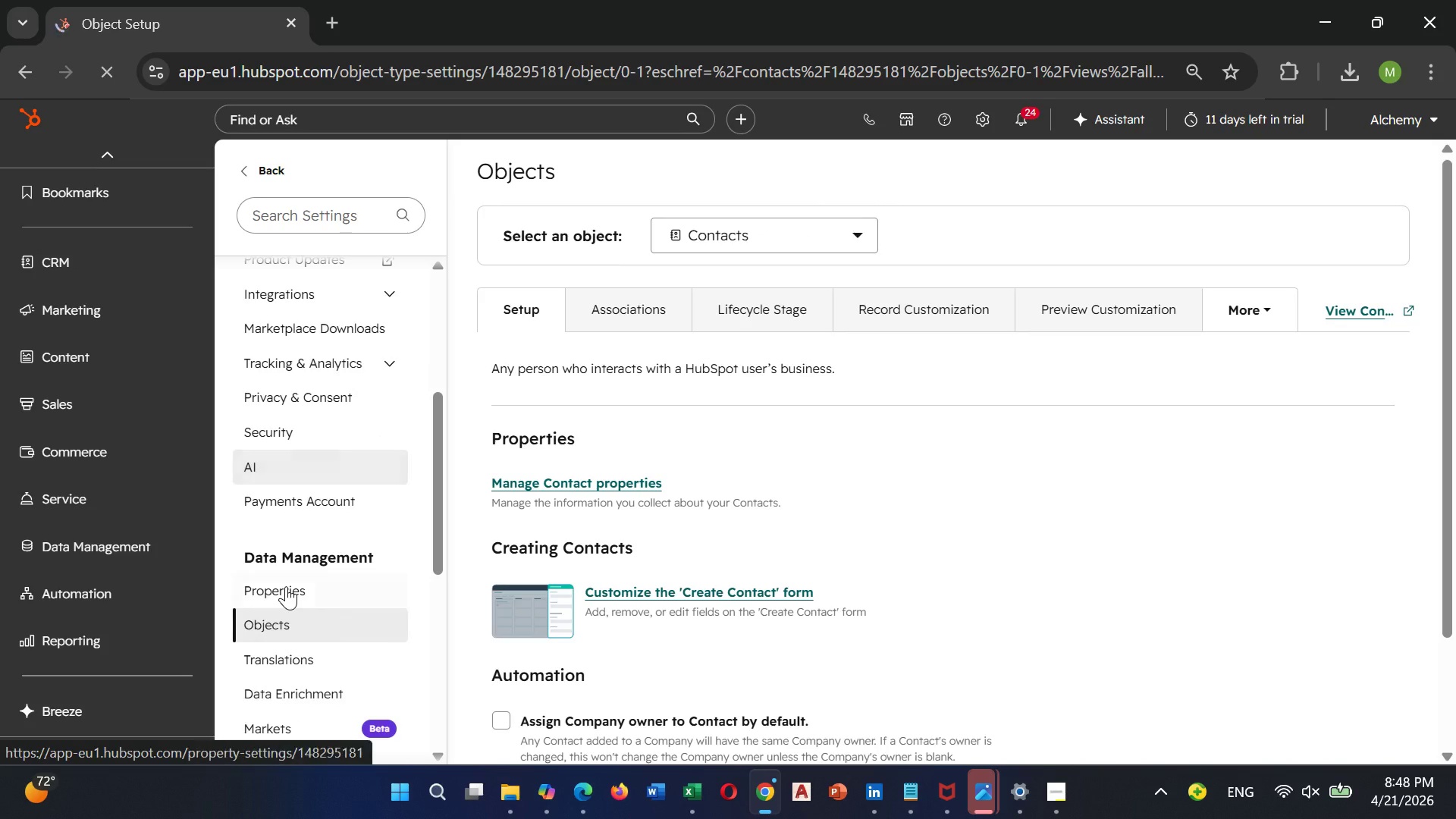 
left_click([292, 585])
 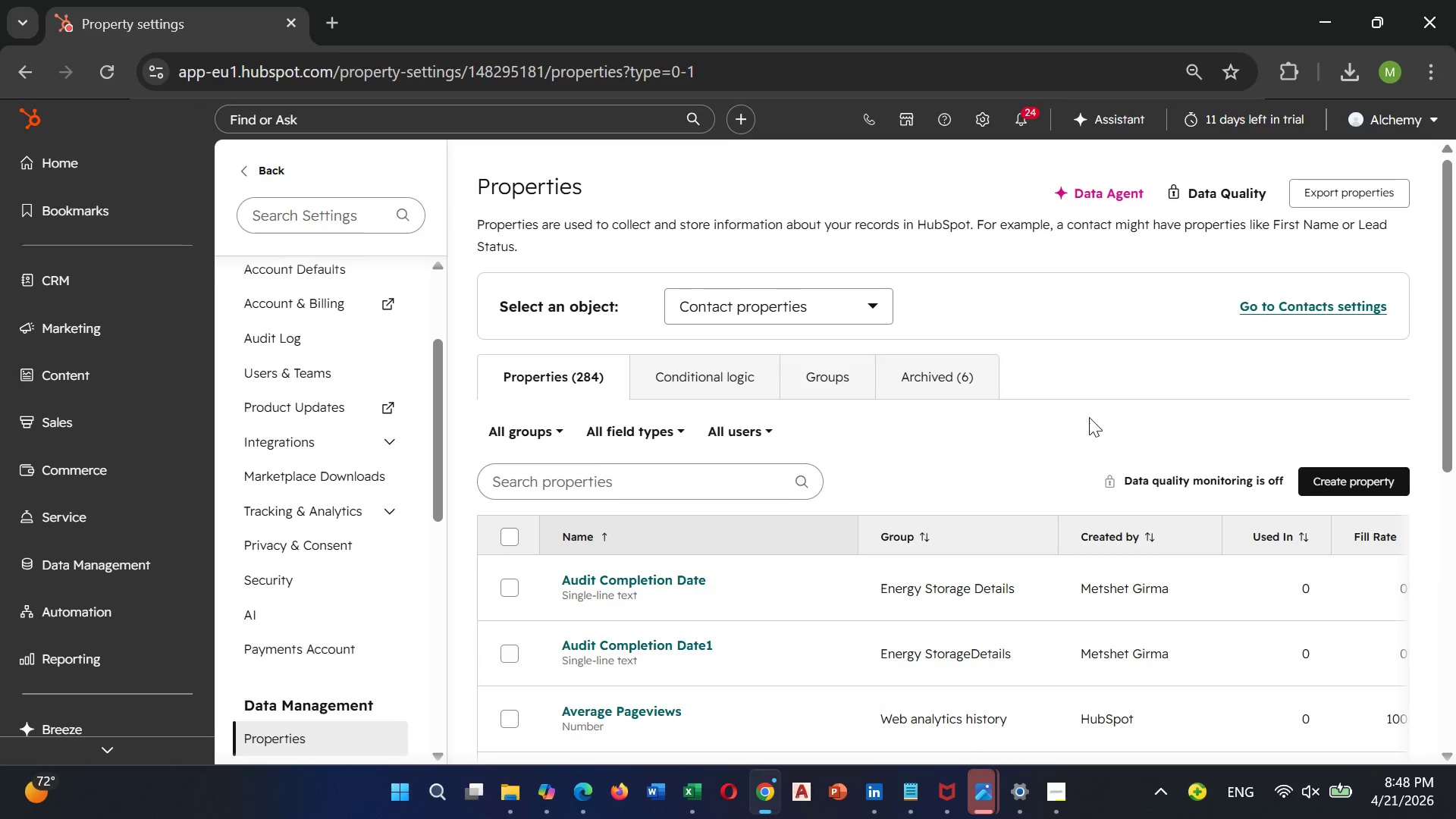 
scroll: coordinate [286, 586], scroll_direction: down, amount: 1.0
 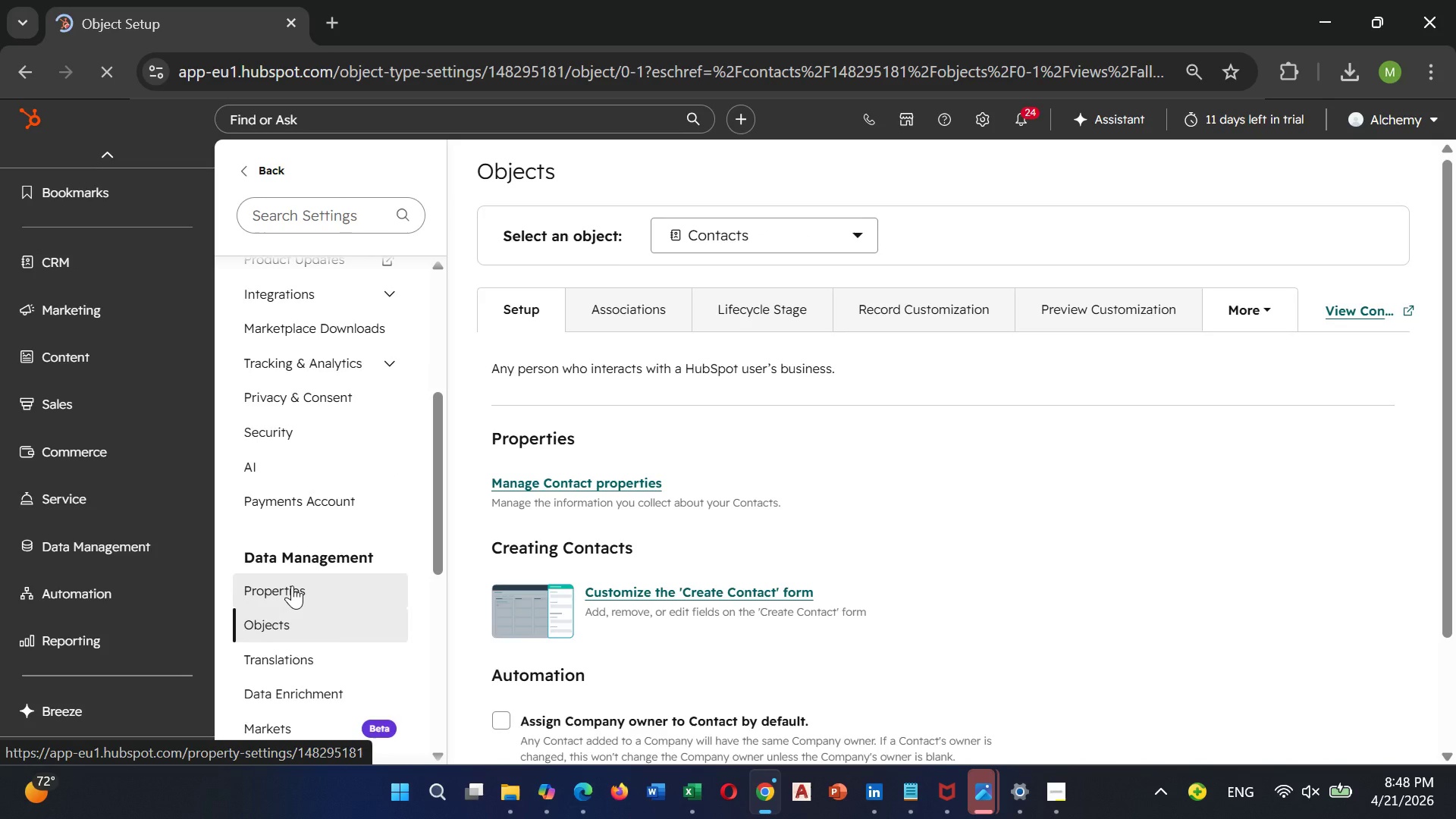 
wait(7.6)
 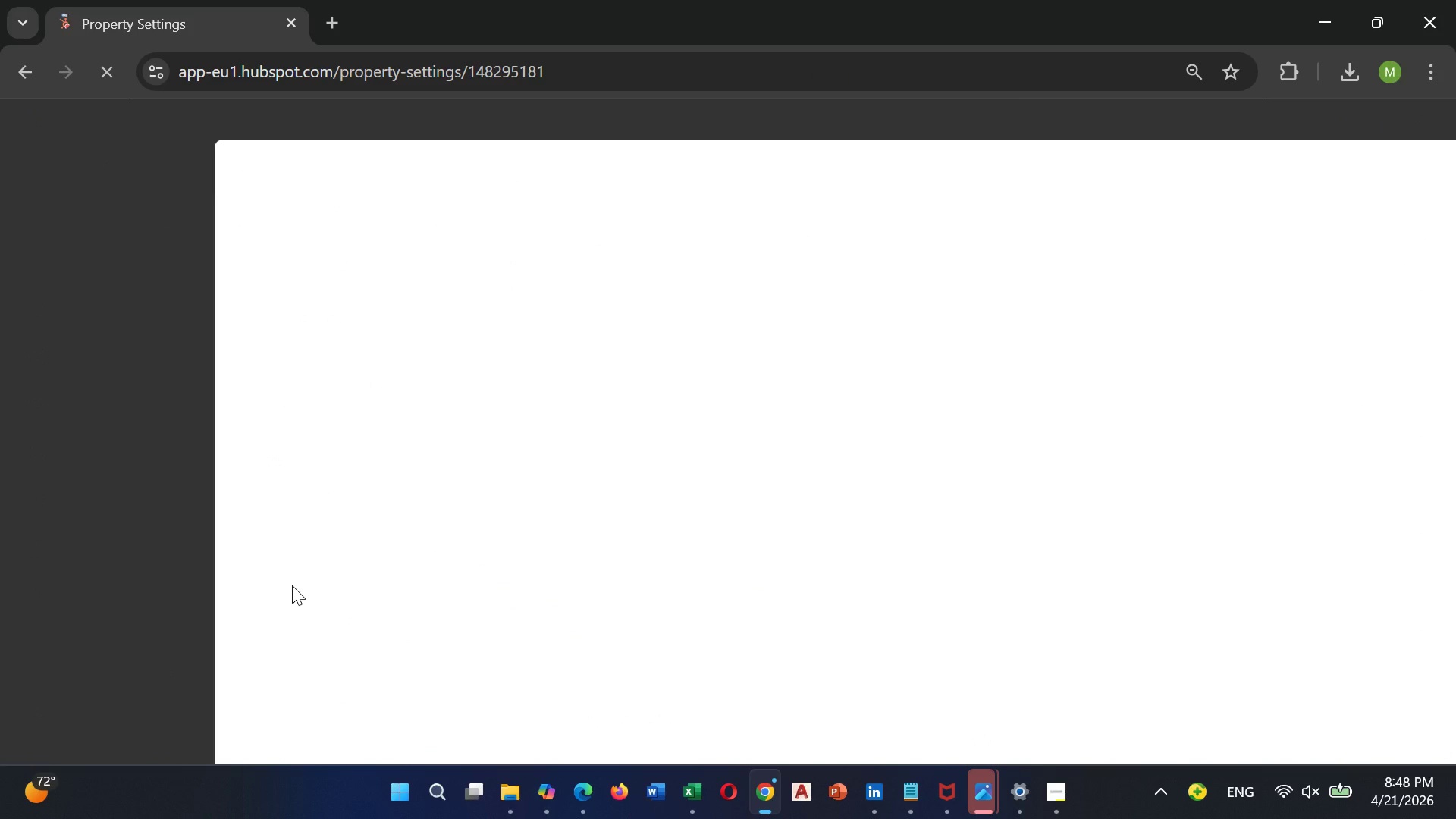 
left_click([626, 472])
 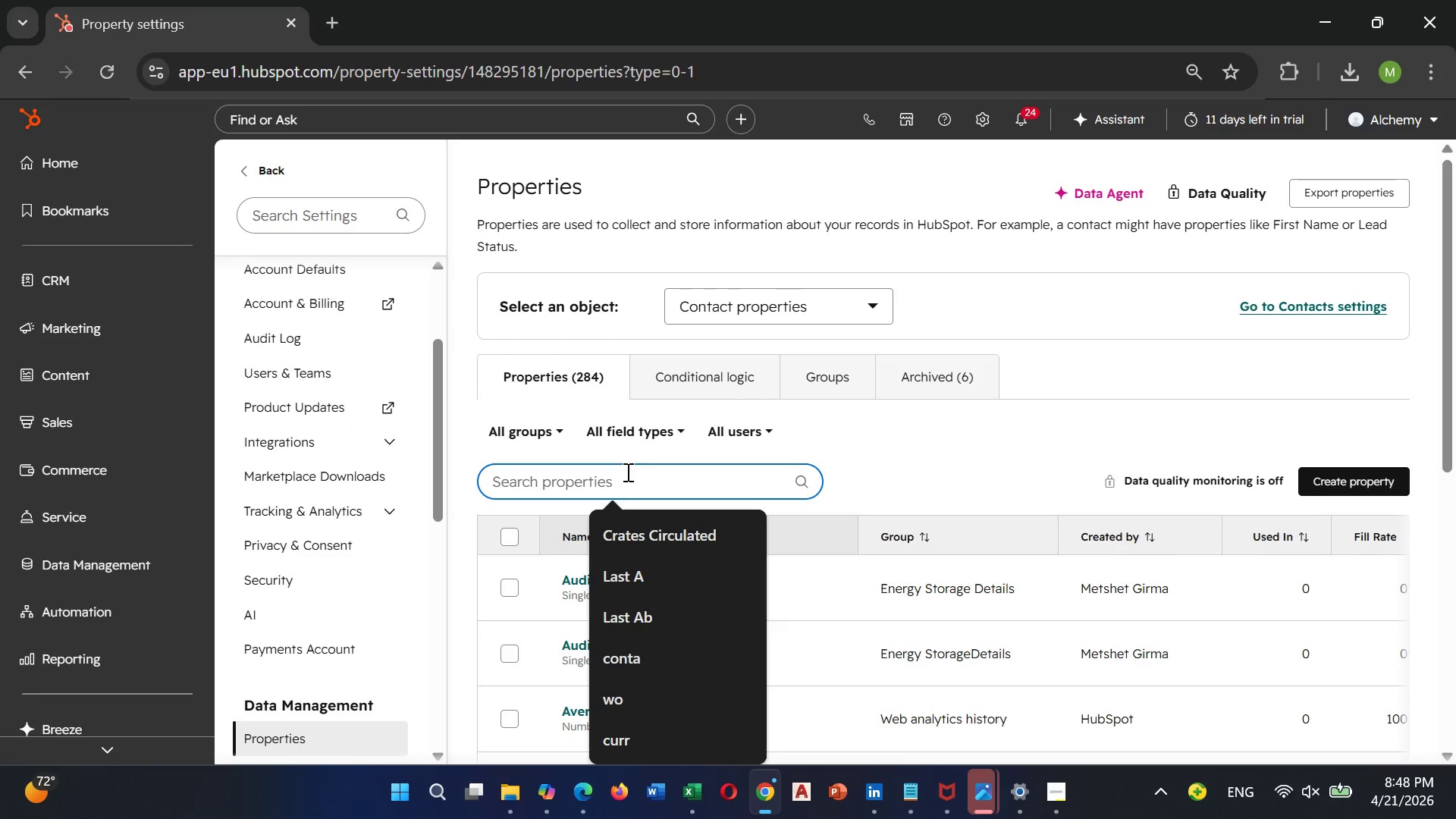 
type(lea)
 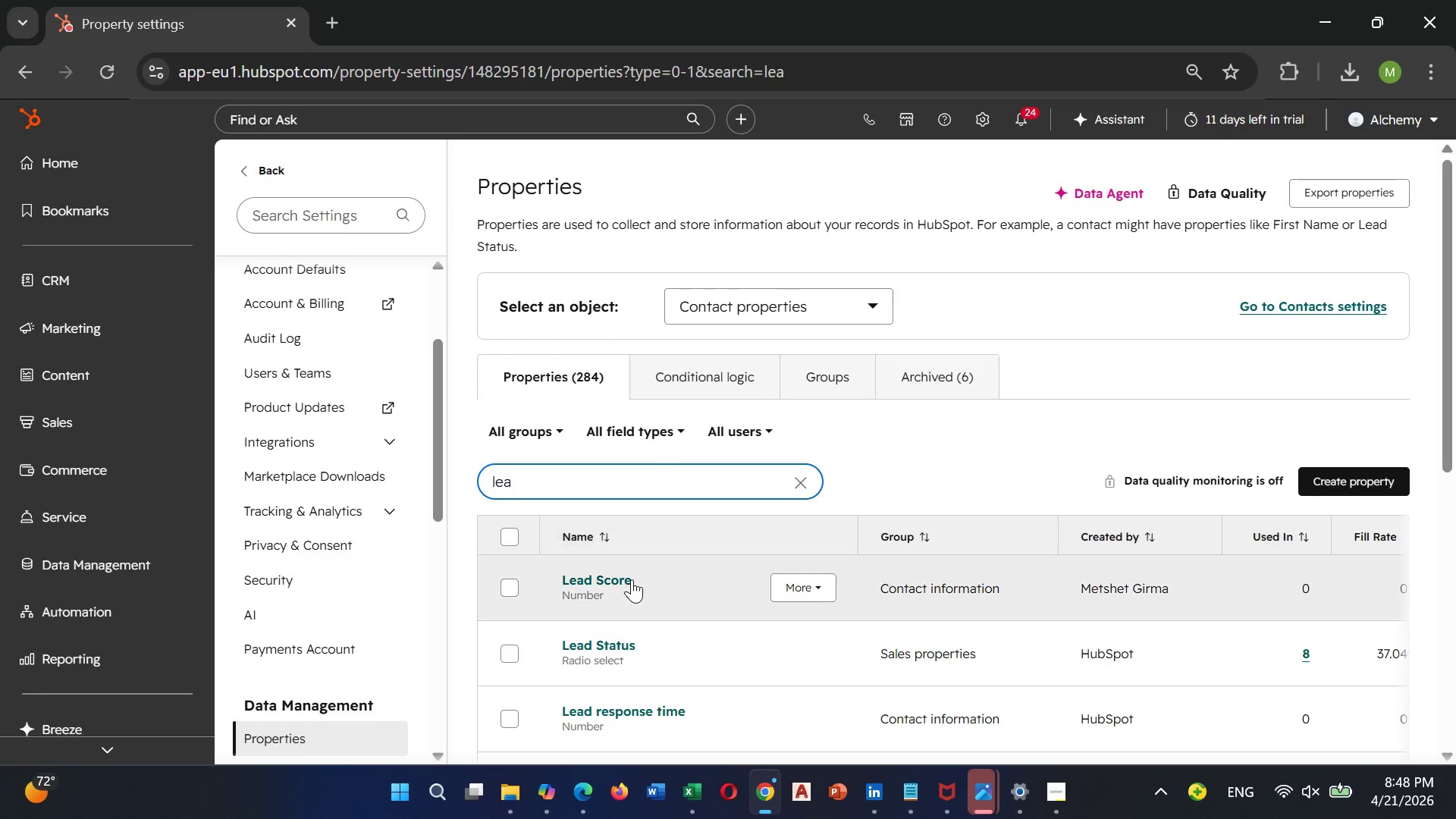 
wait(5.33)
 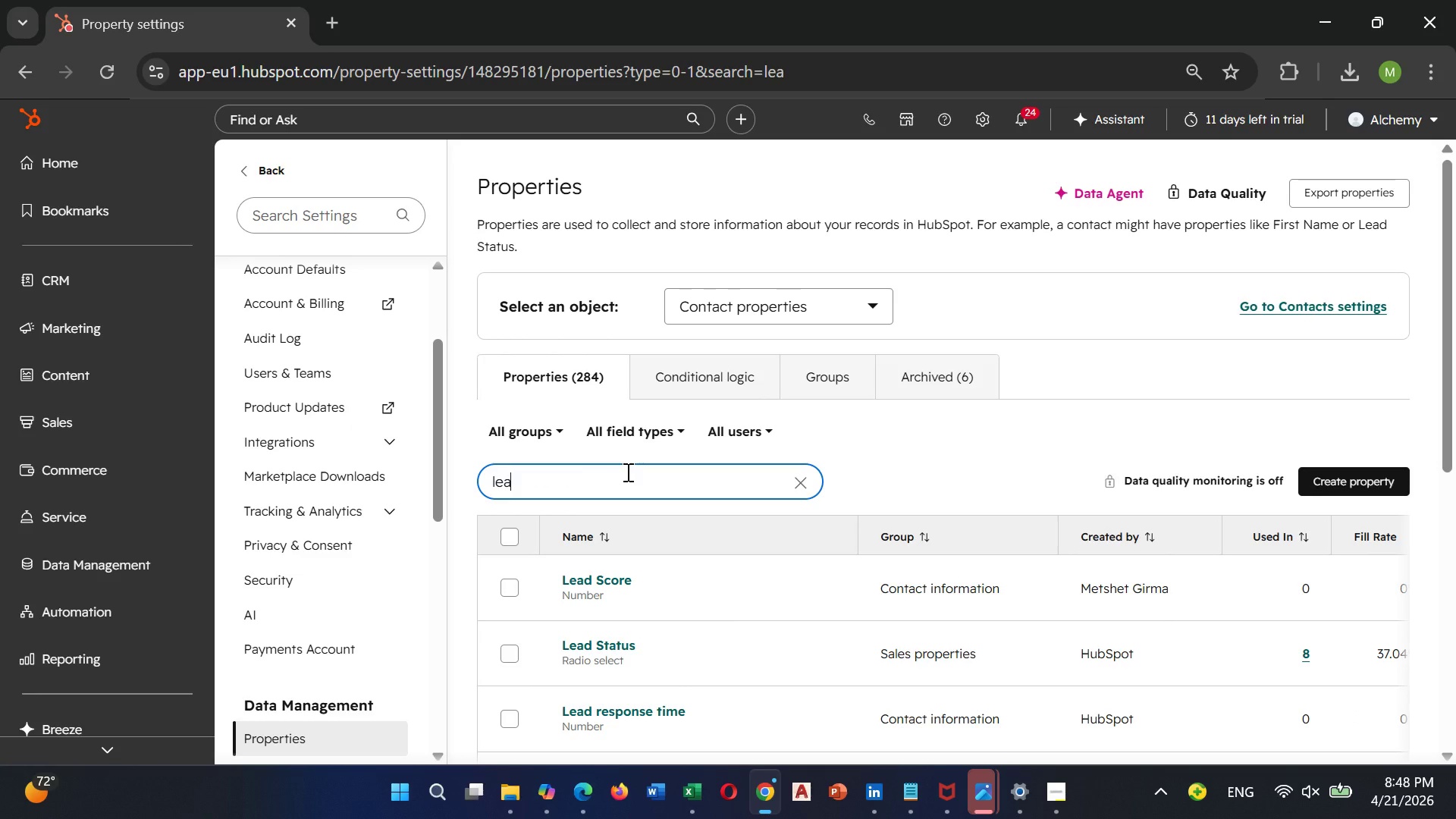 
double_click([632, 579])
 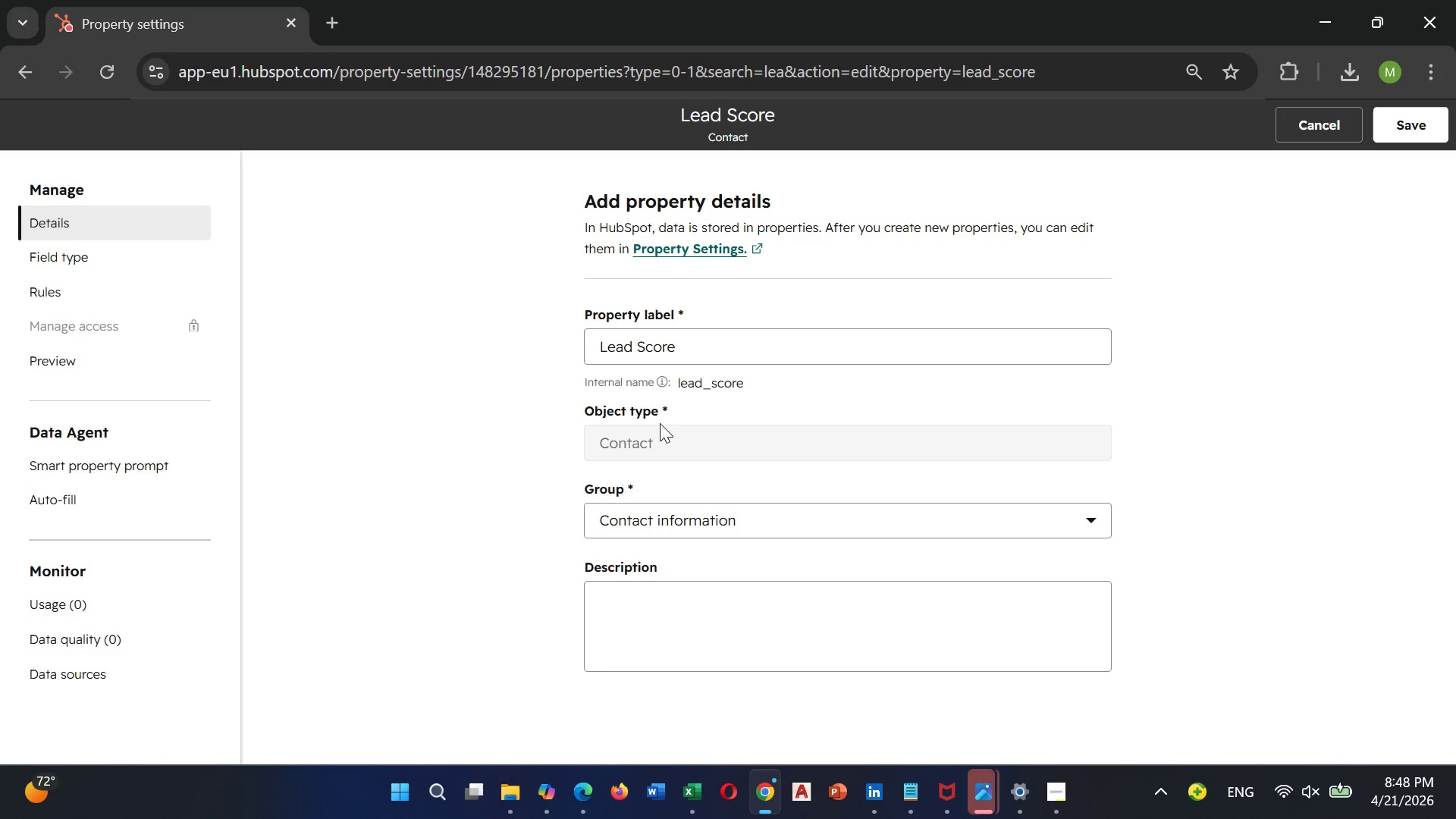 
wait(5.5)
 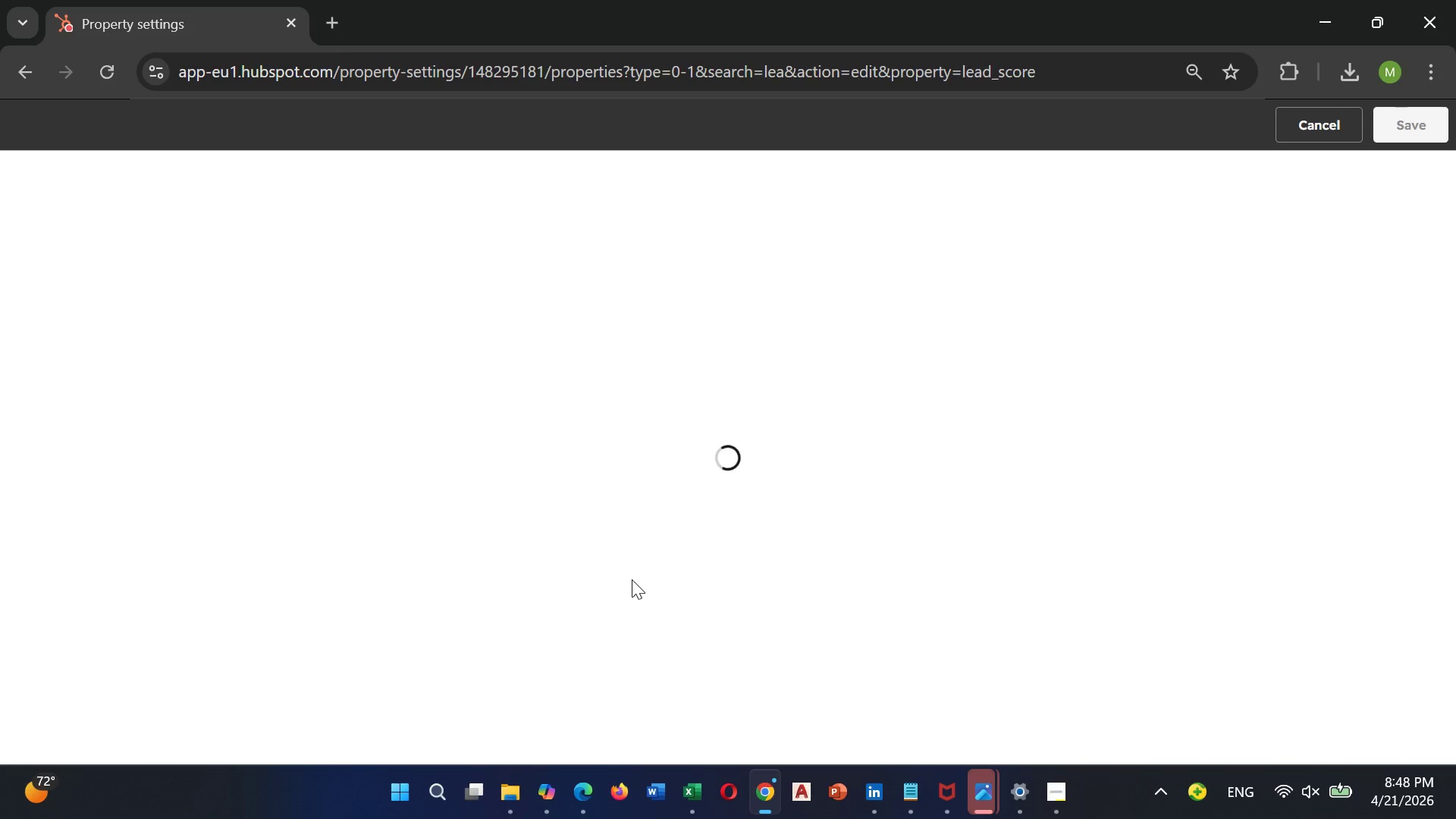 
left_click([122, 260])
 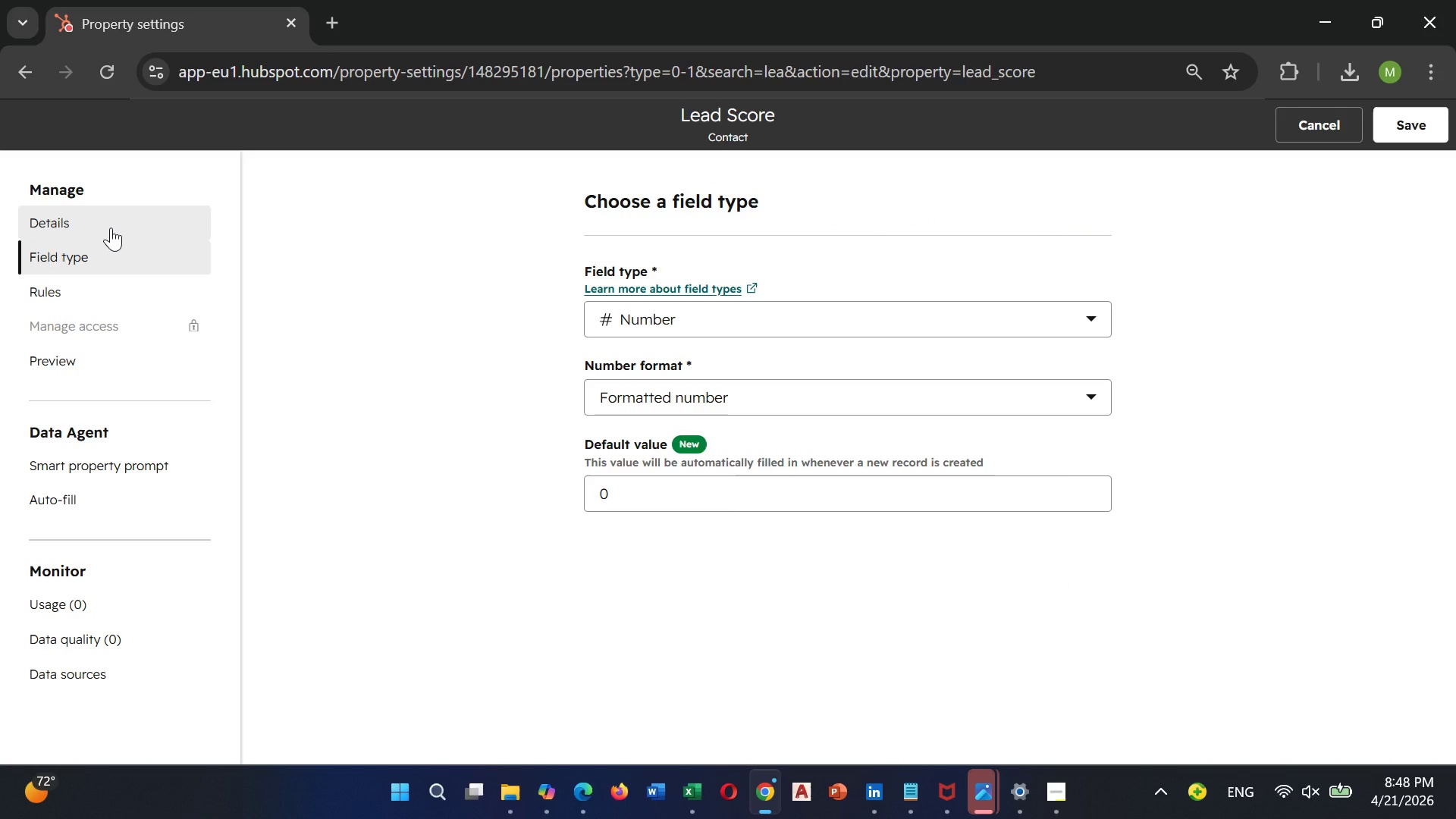 
left_click([108, 221])
 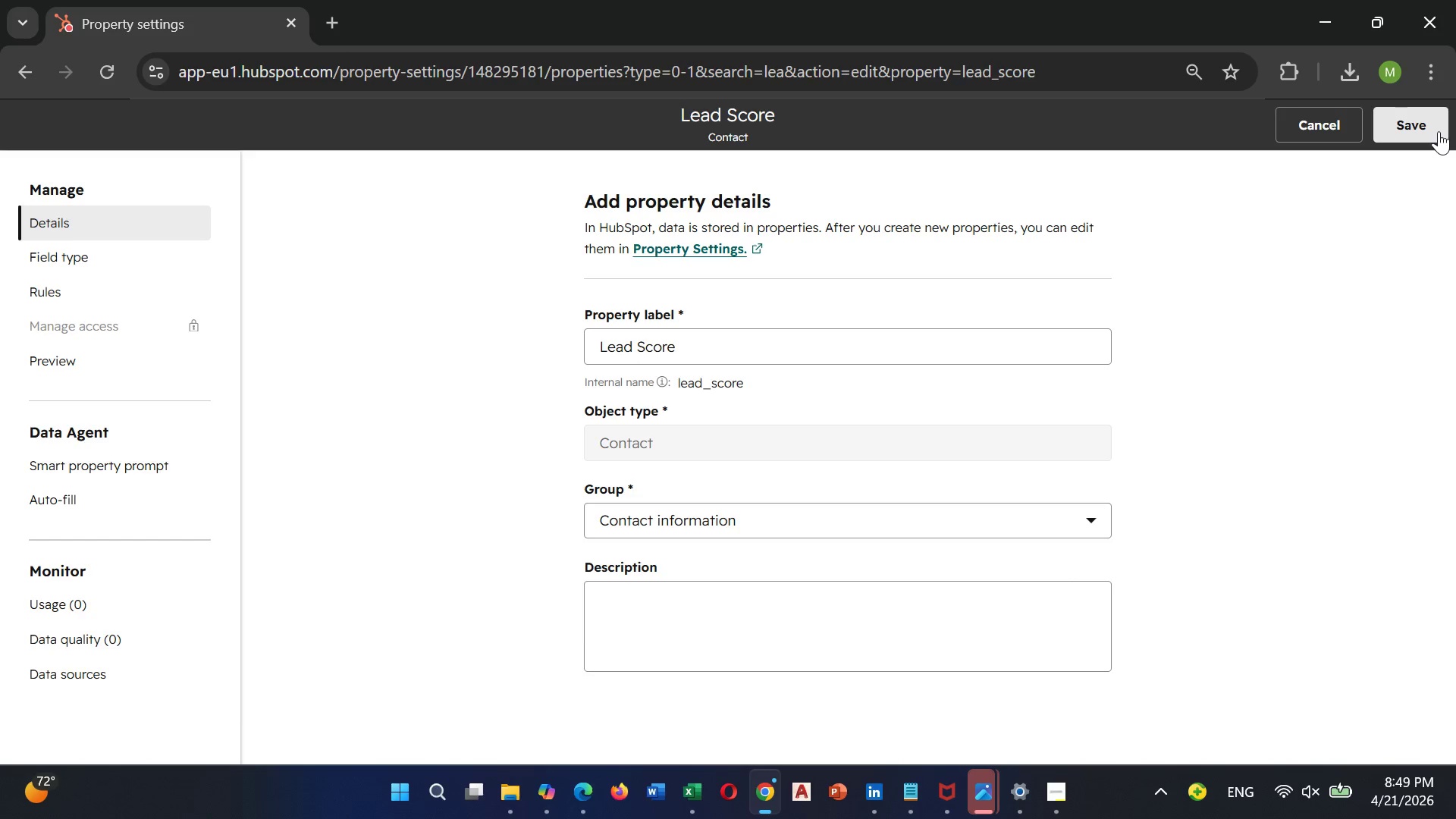 
wait(28.55)
 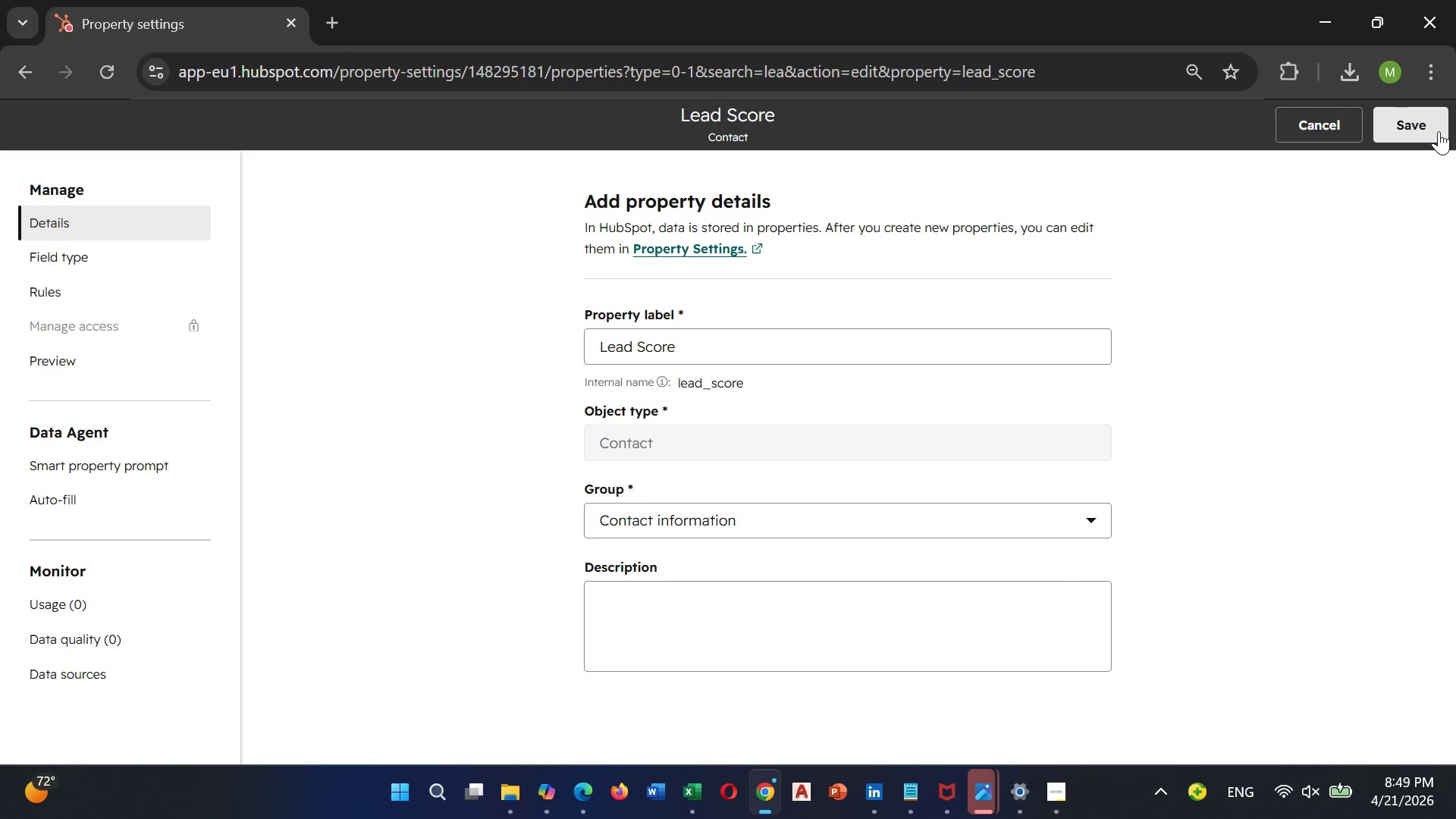 
left_click([1304, 131])
 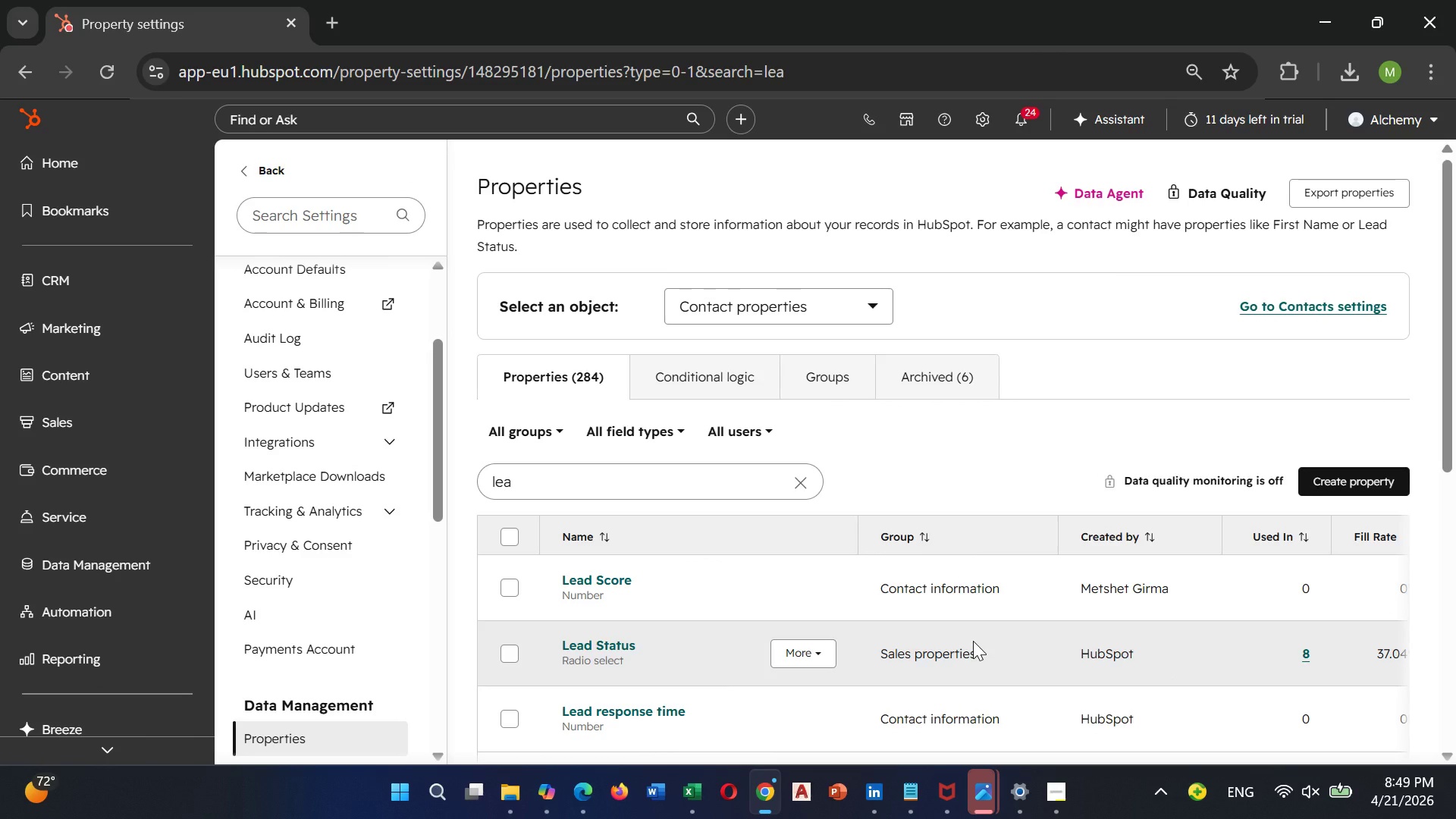 
scroll: coordinate [740, 630], scroll_direction: down, amount: 3.0
 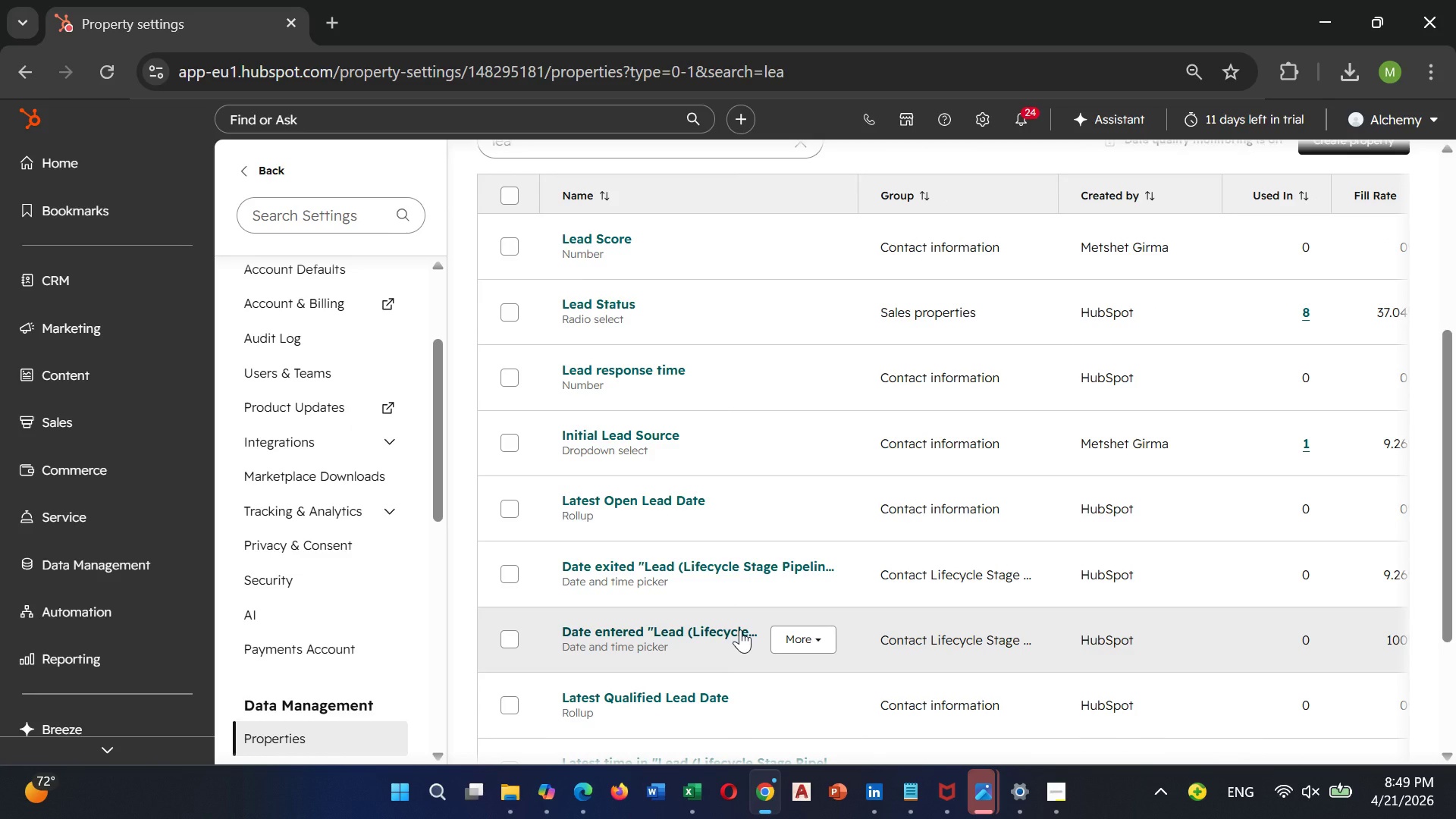 
wait(15.55)
 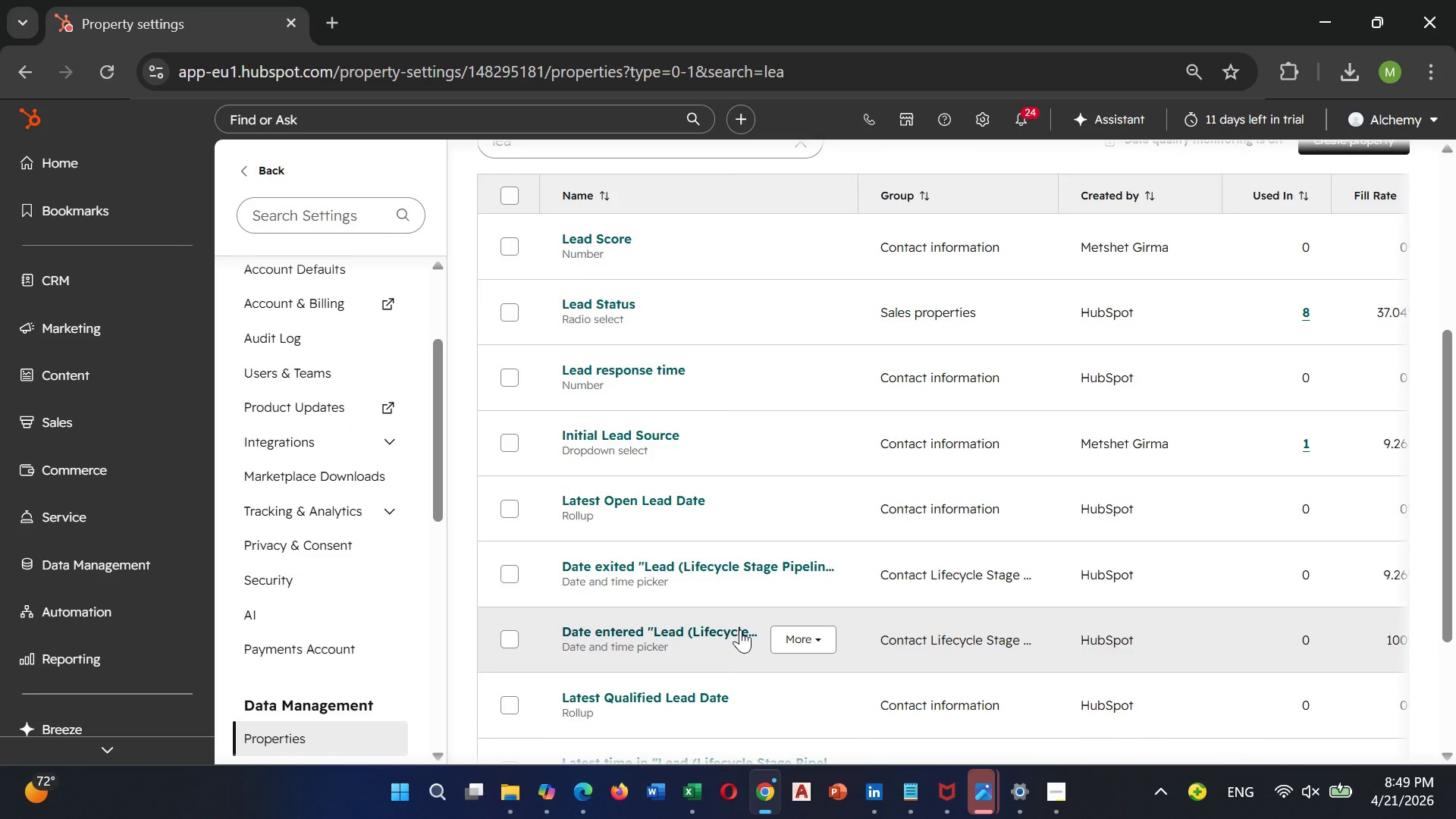 
left_click([85, 291])
 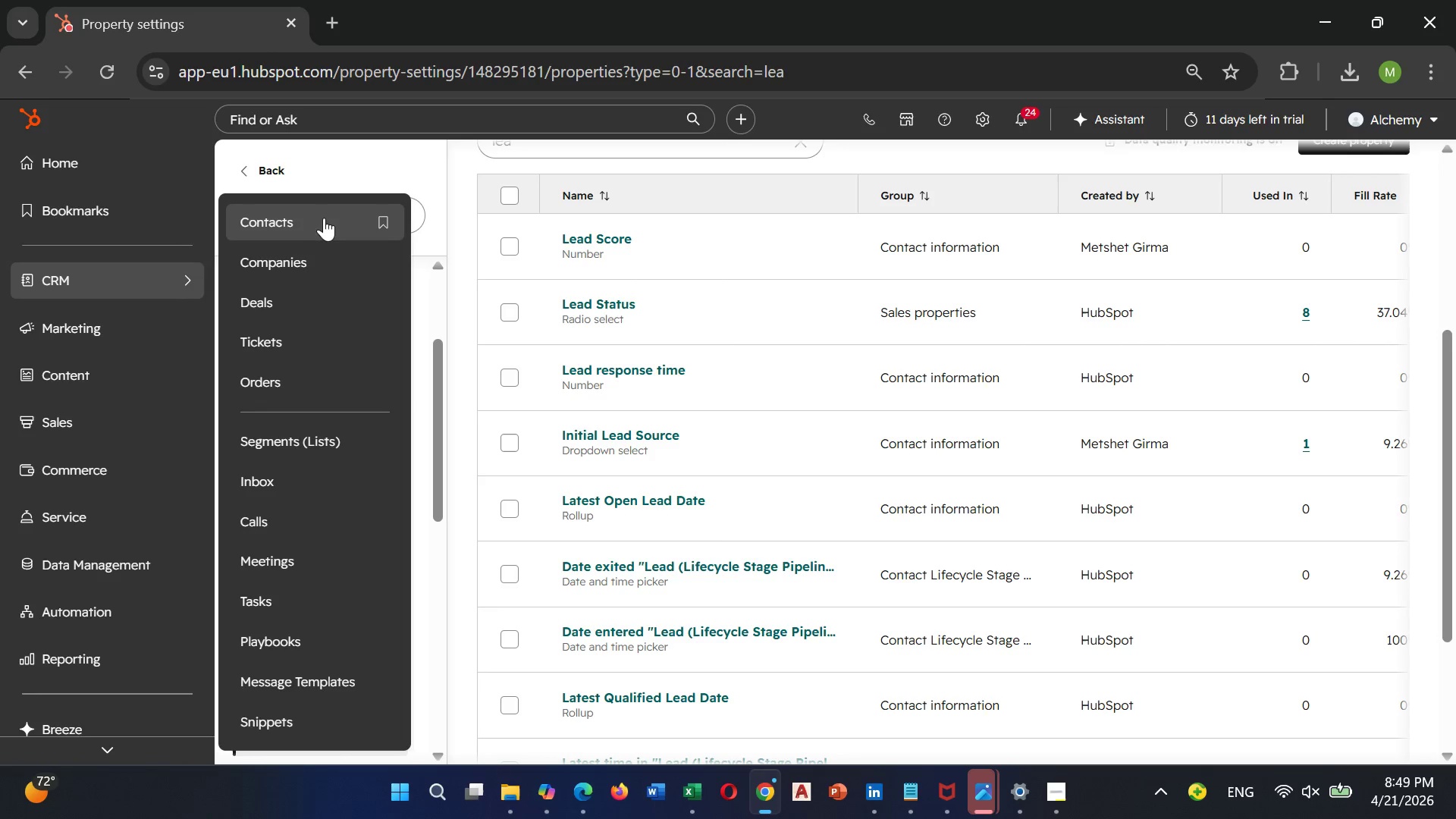 
left_click([325, 217])
 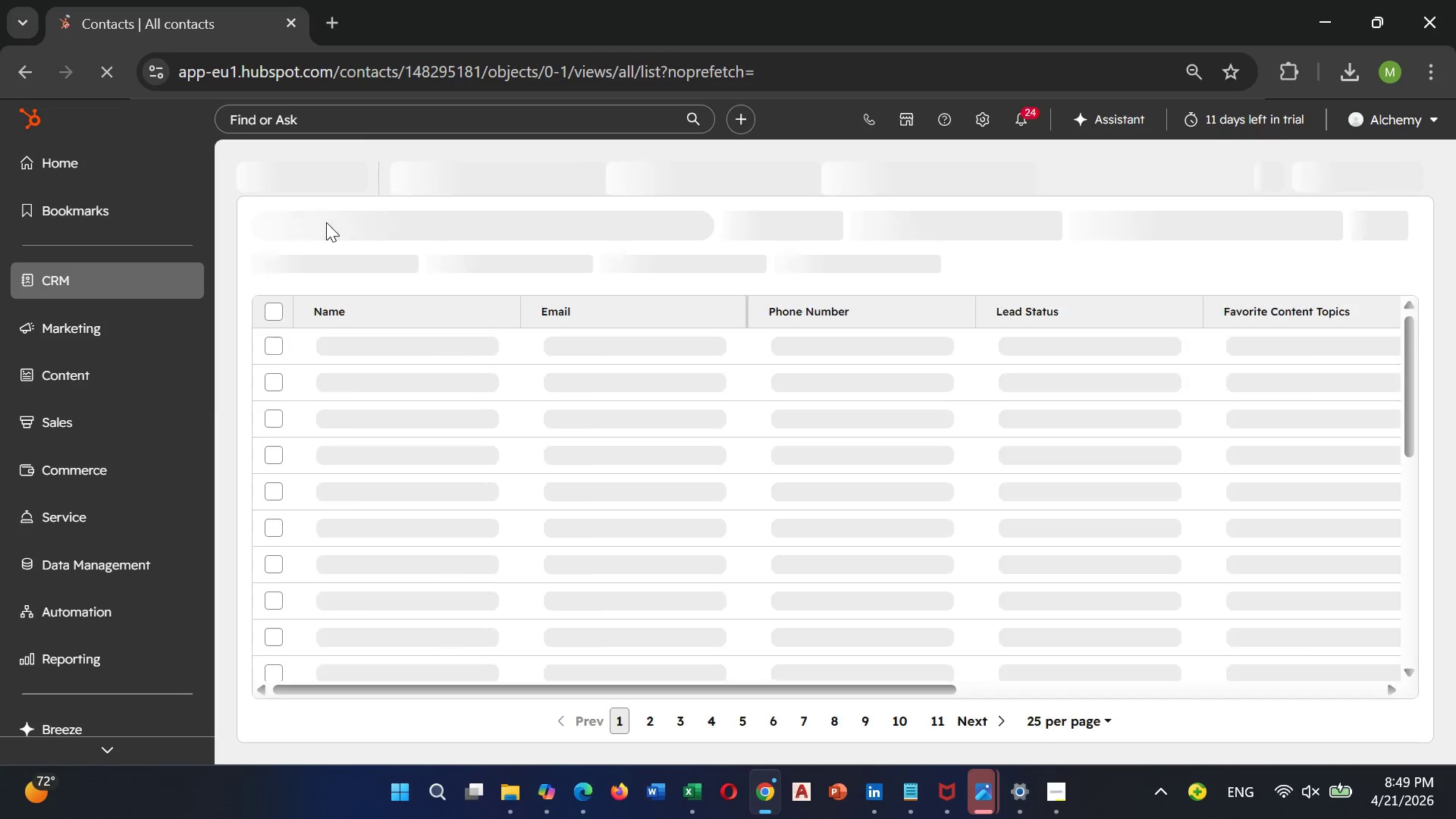 
mouse_move([398, 353])
 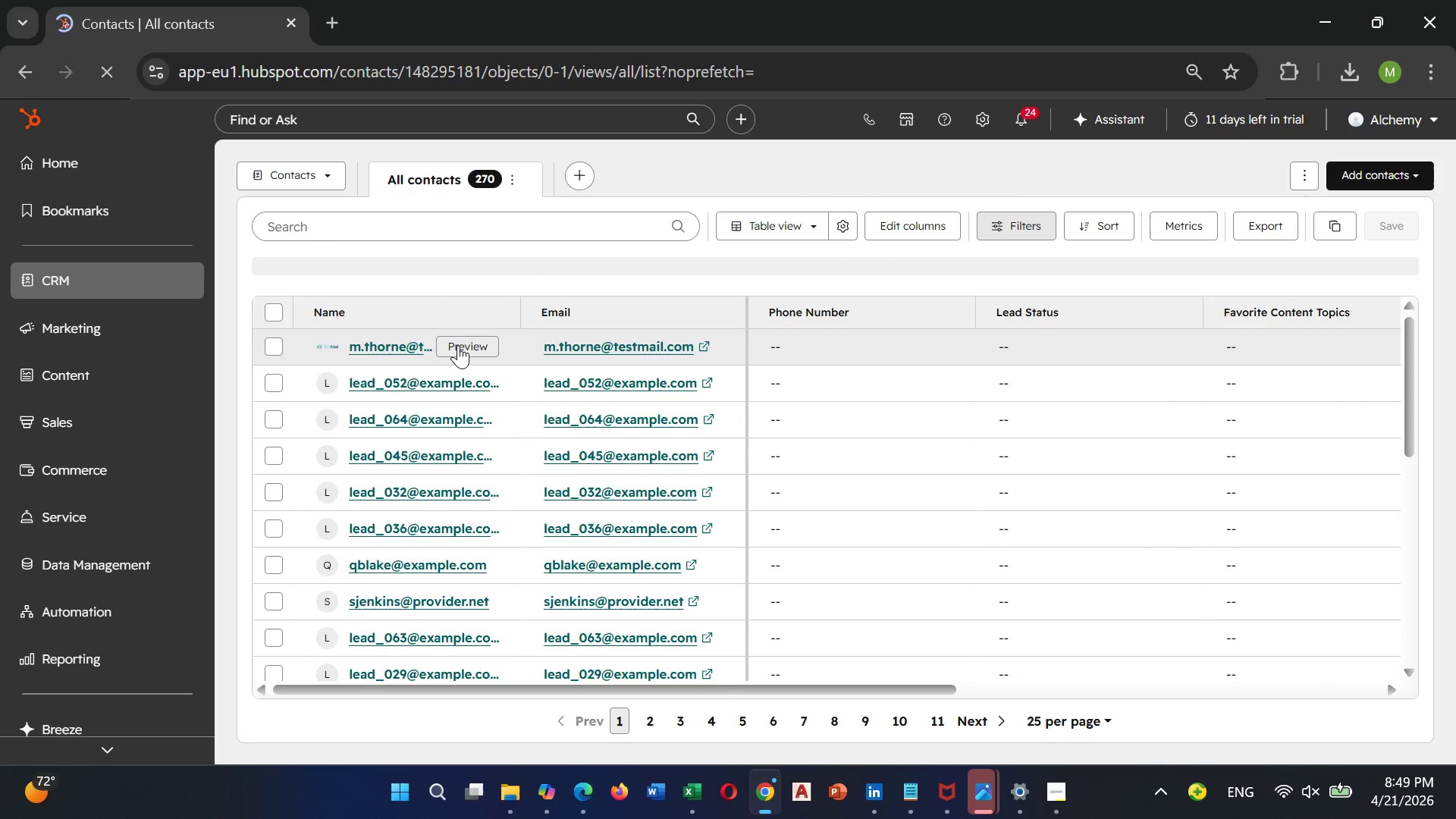 
left_click([458, 344])
 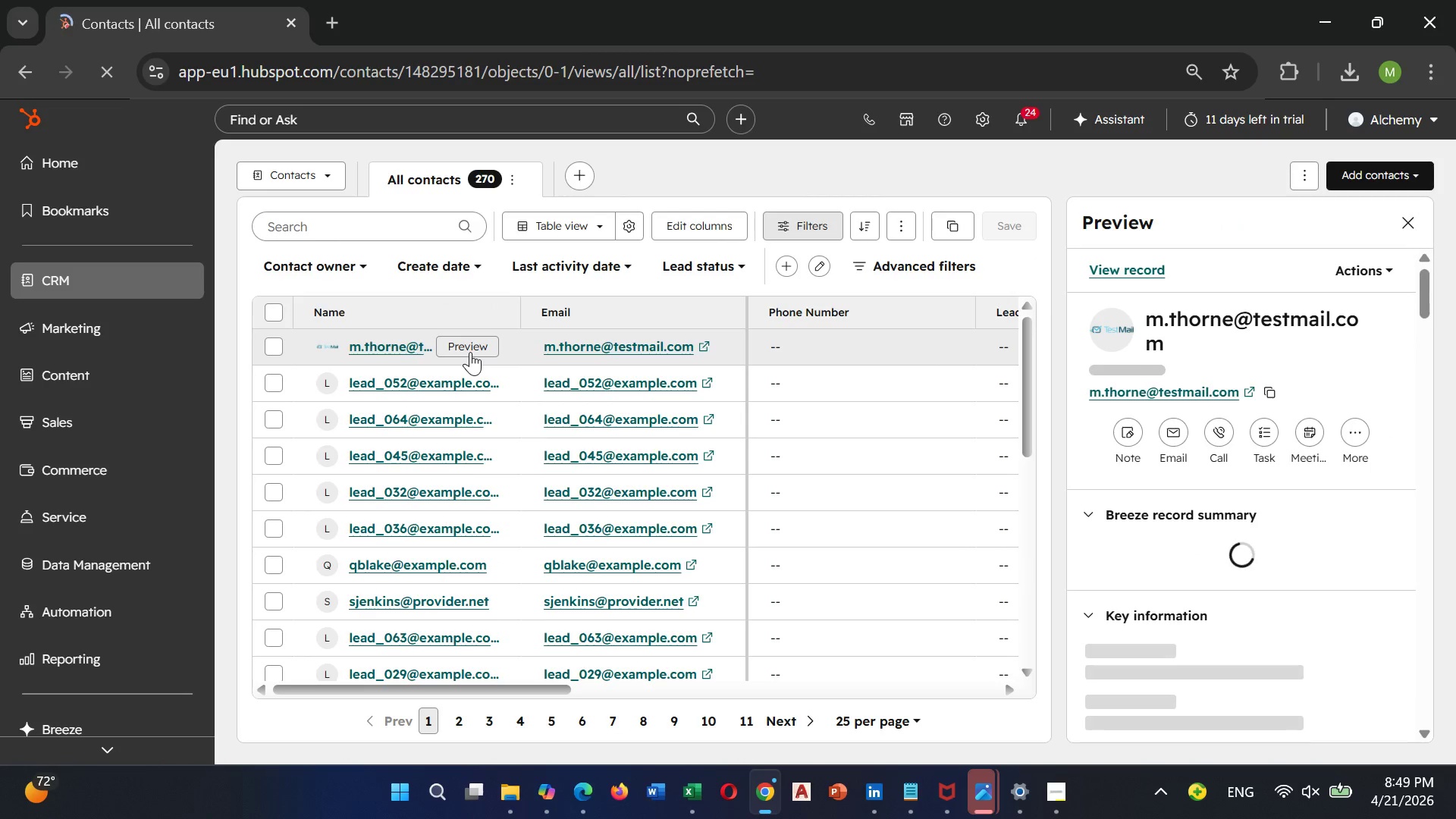 
wait(5.94)
 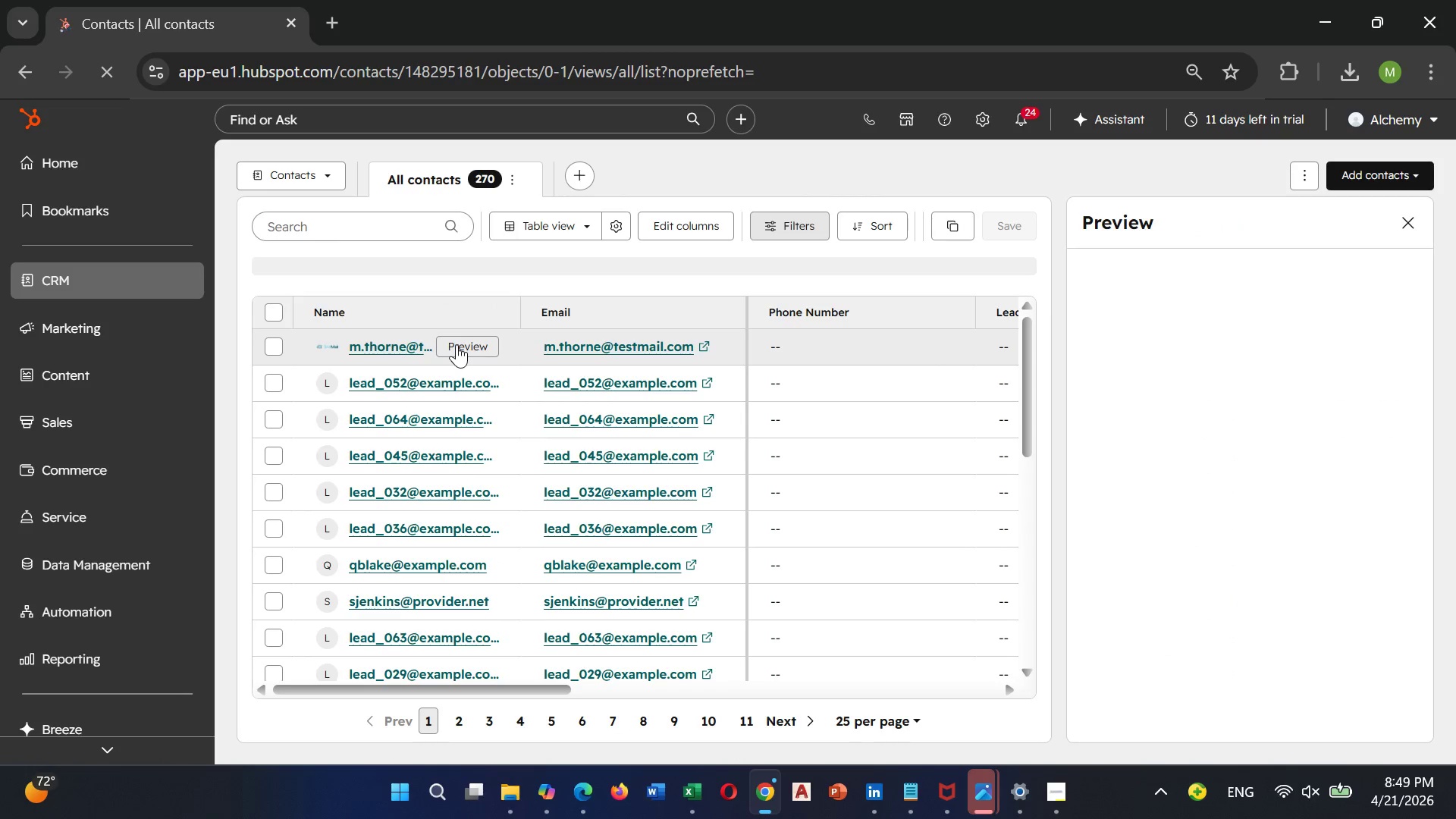 
mouse_move([1233, 522])
 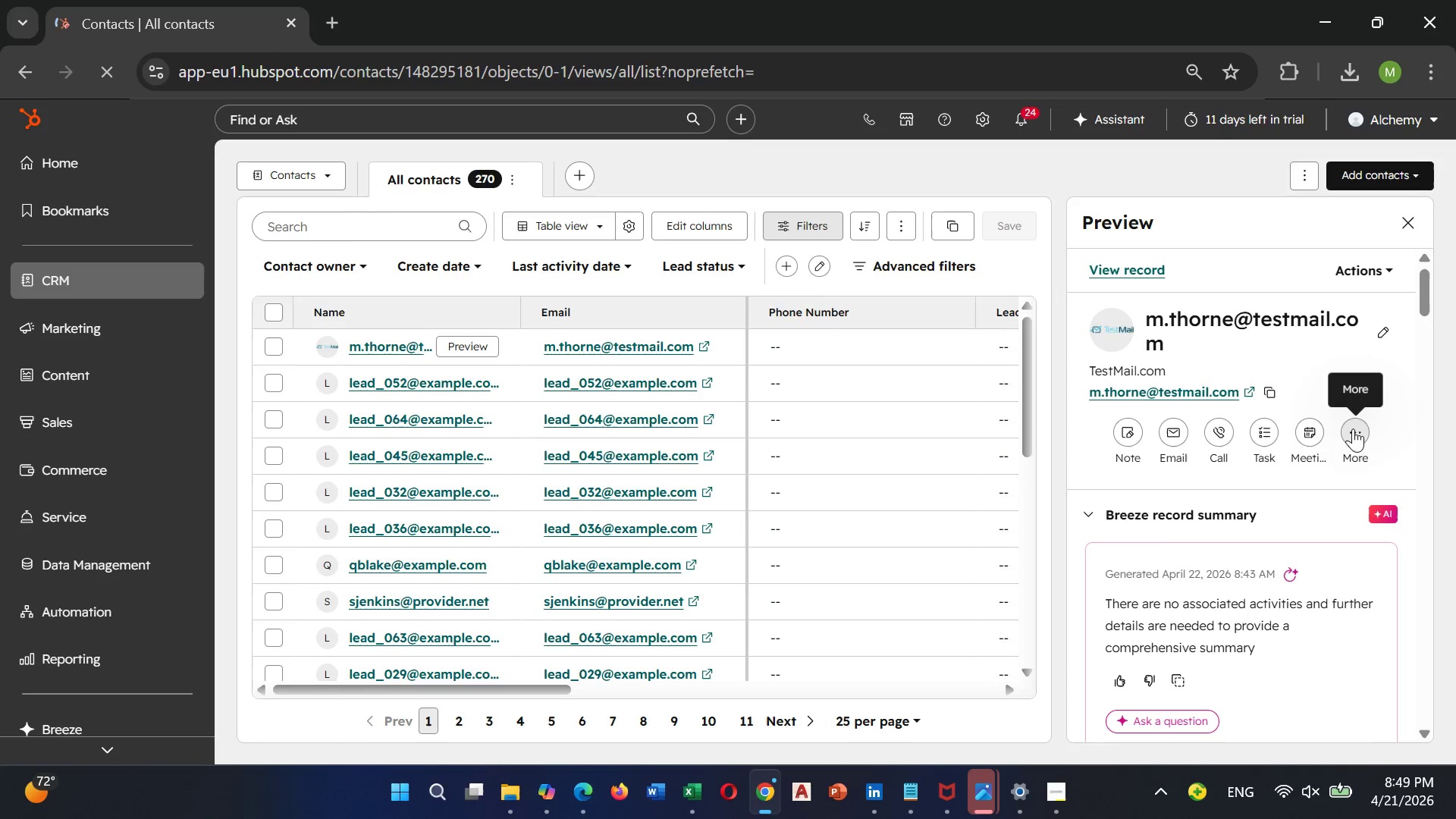 
left_click([1354, 428])
 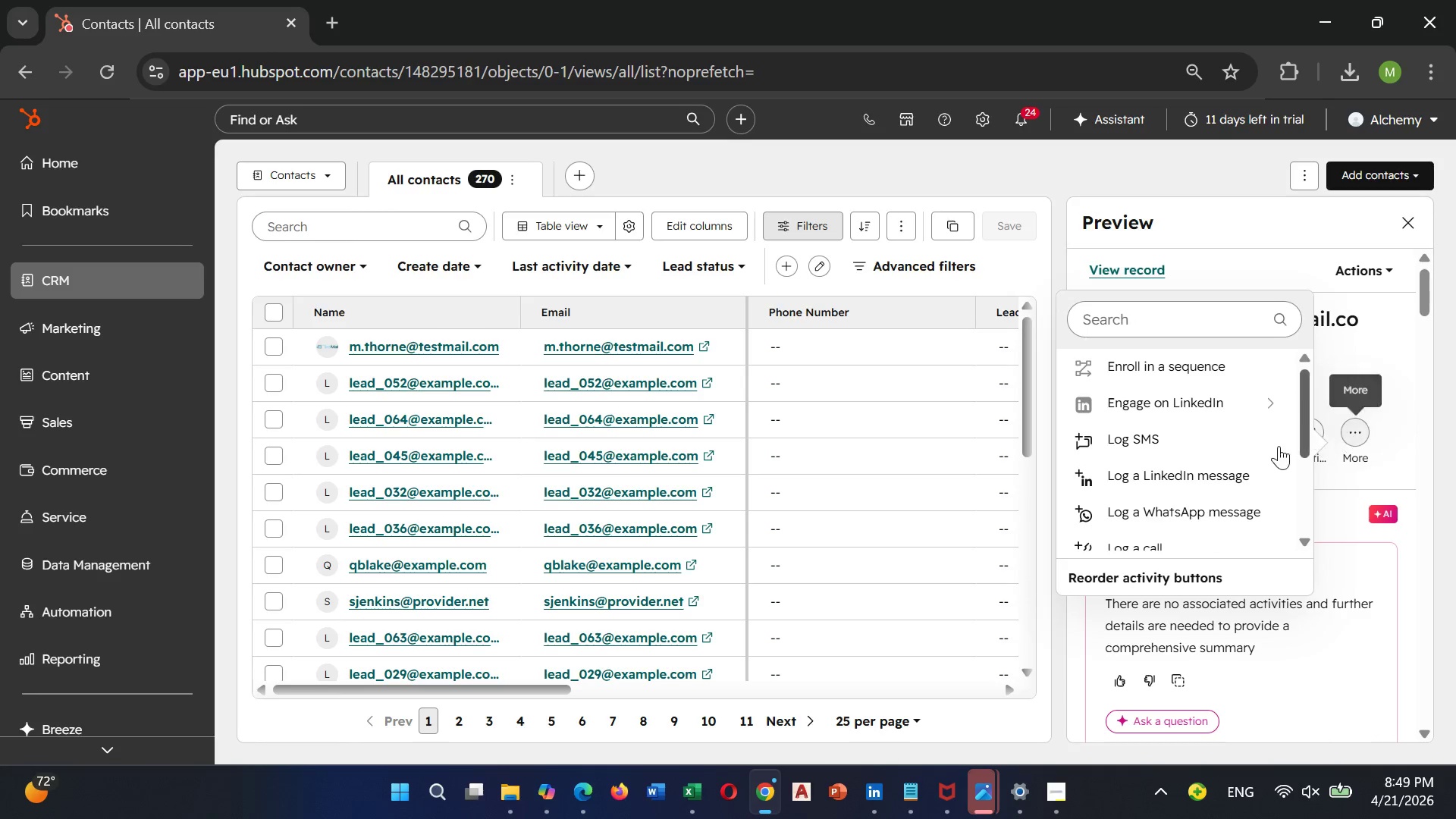 
scroll: coordinate [1108, 452], scroll_direction: down, amount: 4.0
 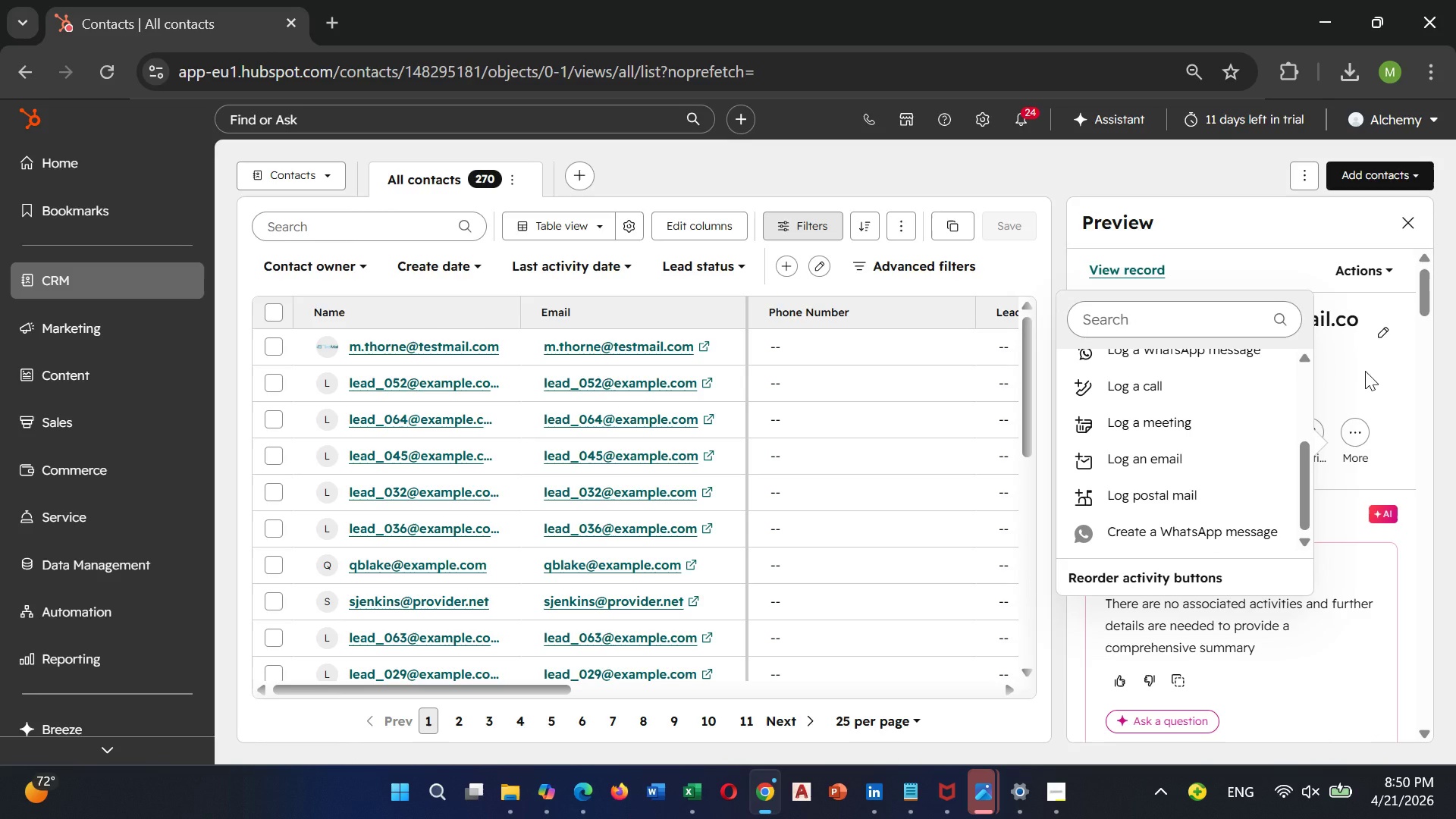 
left_click([1365, 371])
 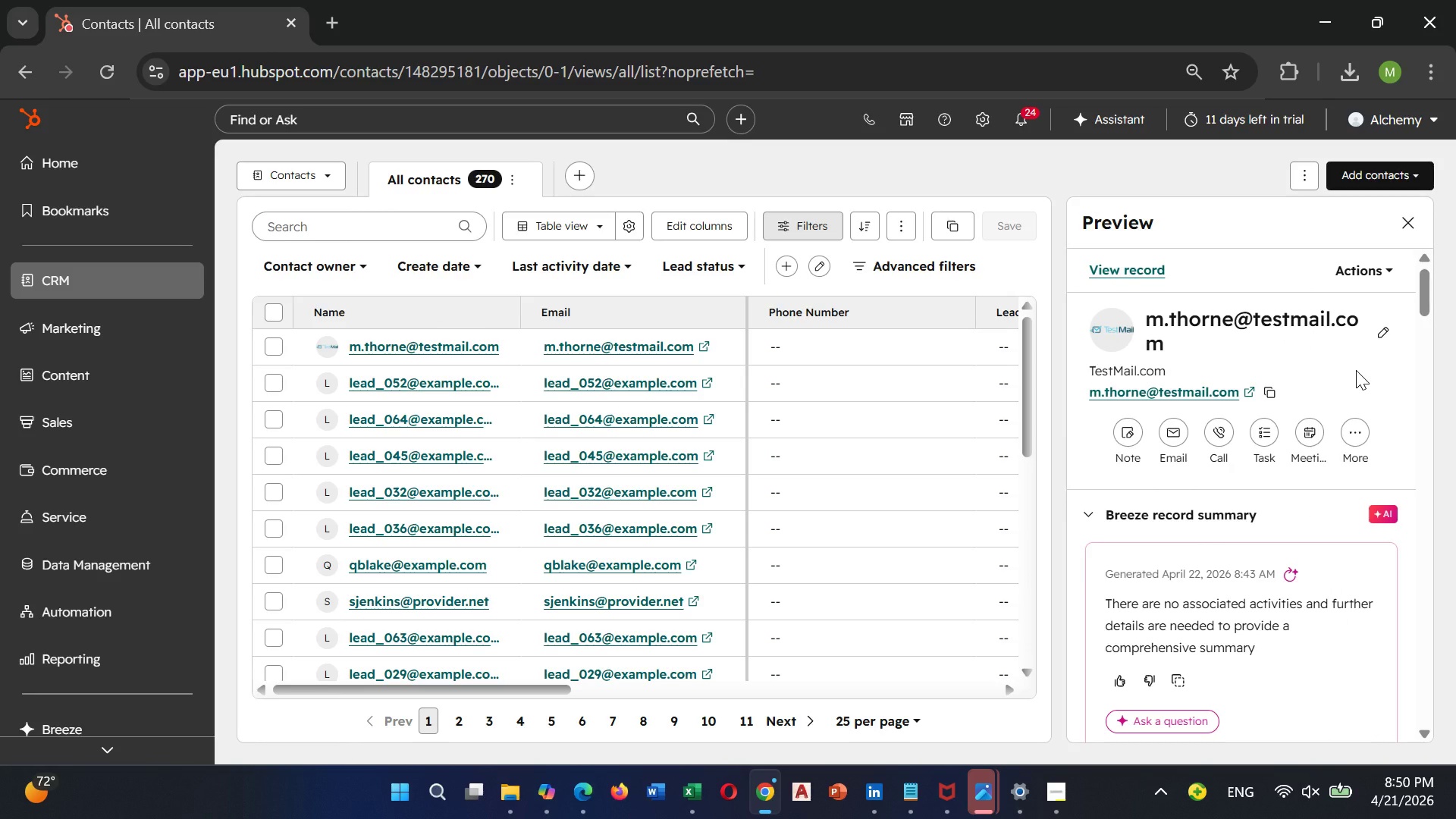 
wait(37.53)
 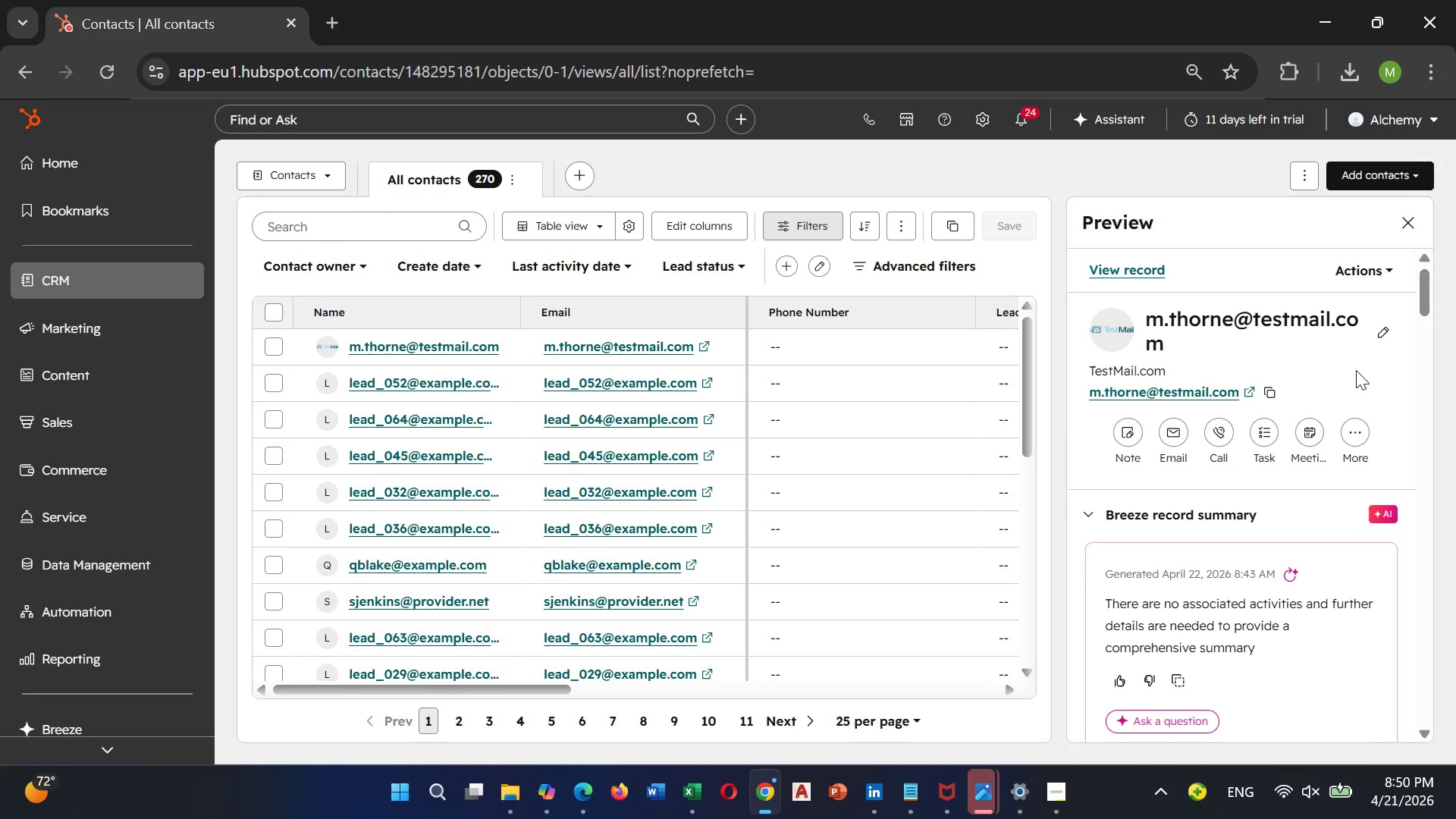 
scroll: coordinate [837, 403], scroll_direction: down, amount: 4.0
 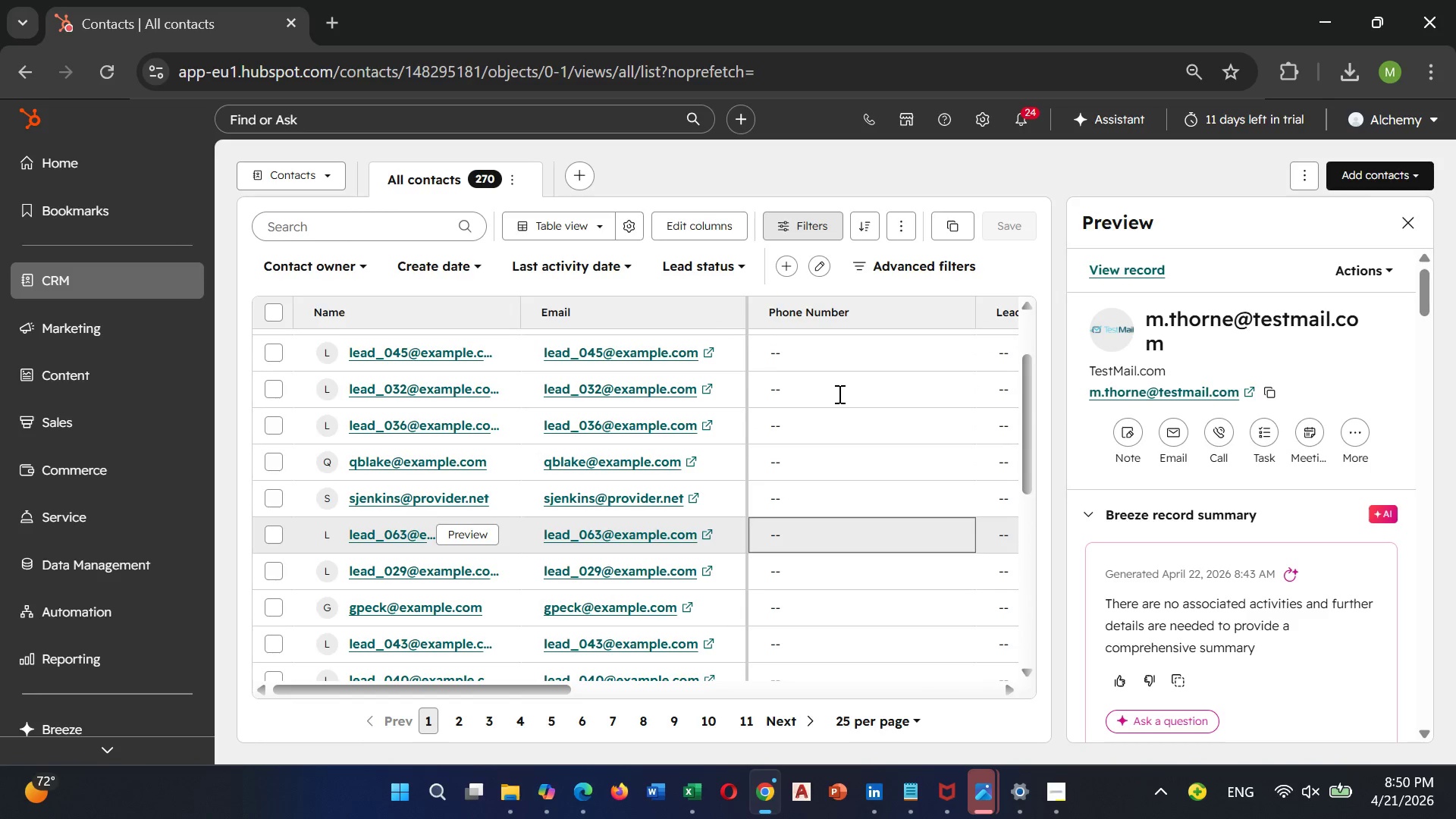 
scroll: coordinate [838, 394], scroll_direction: up, amount: 5.0
 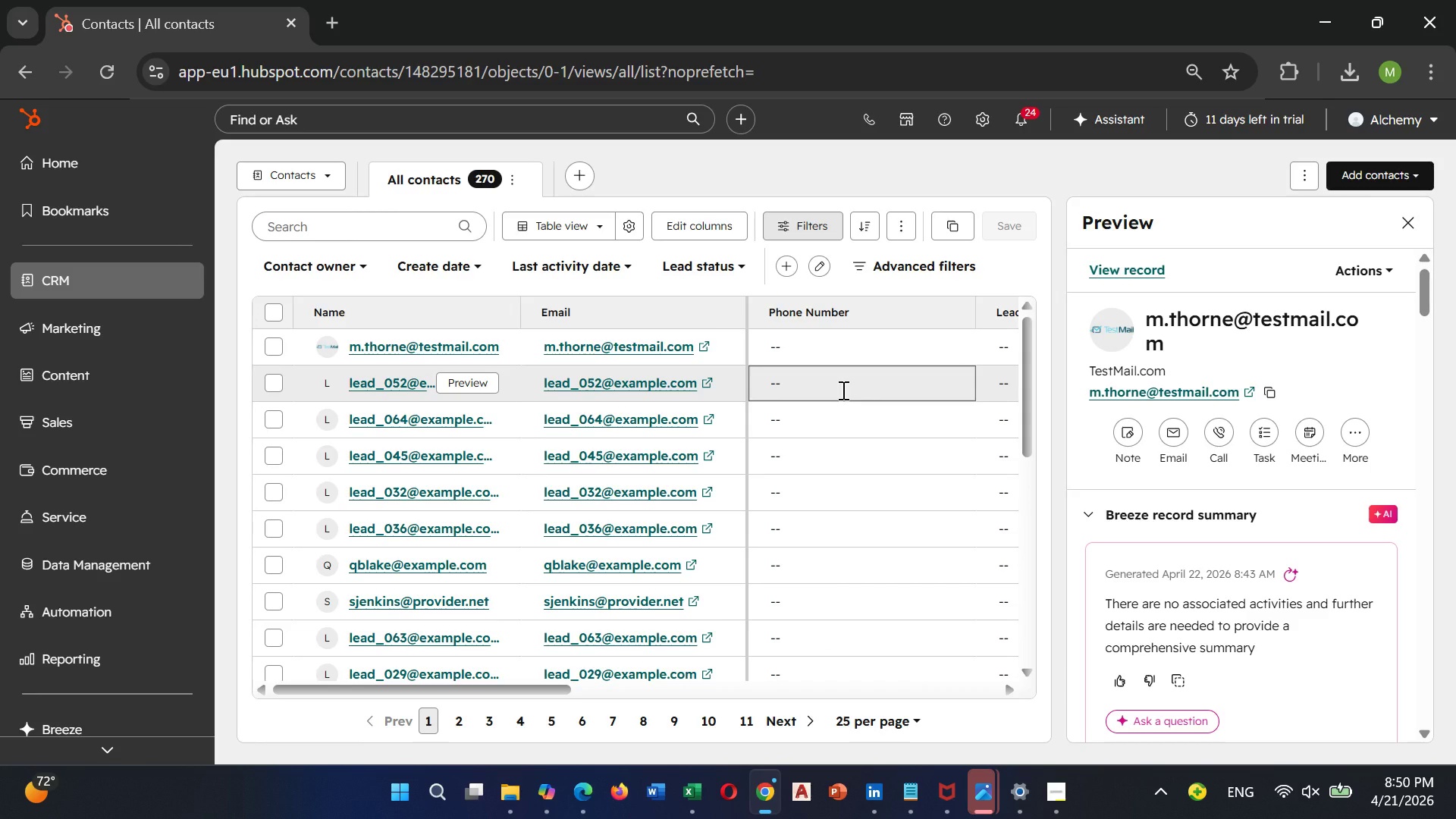 
wait(10.67)
 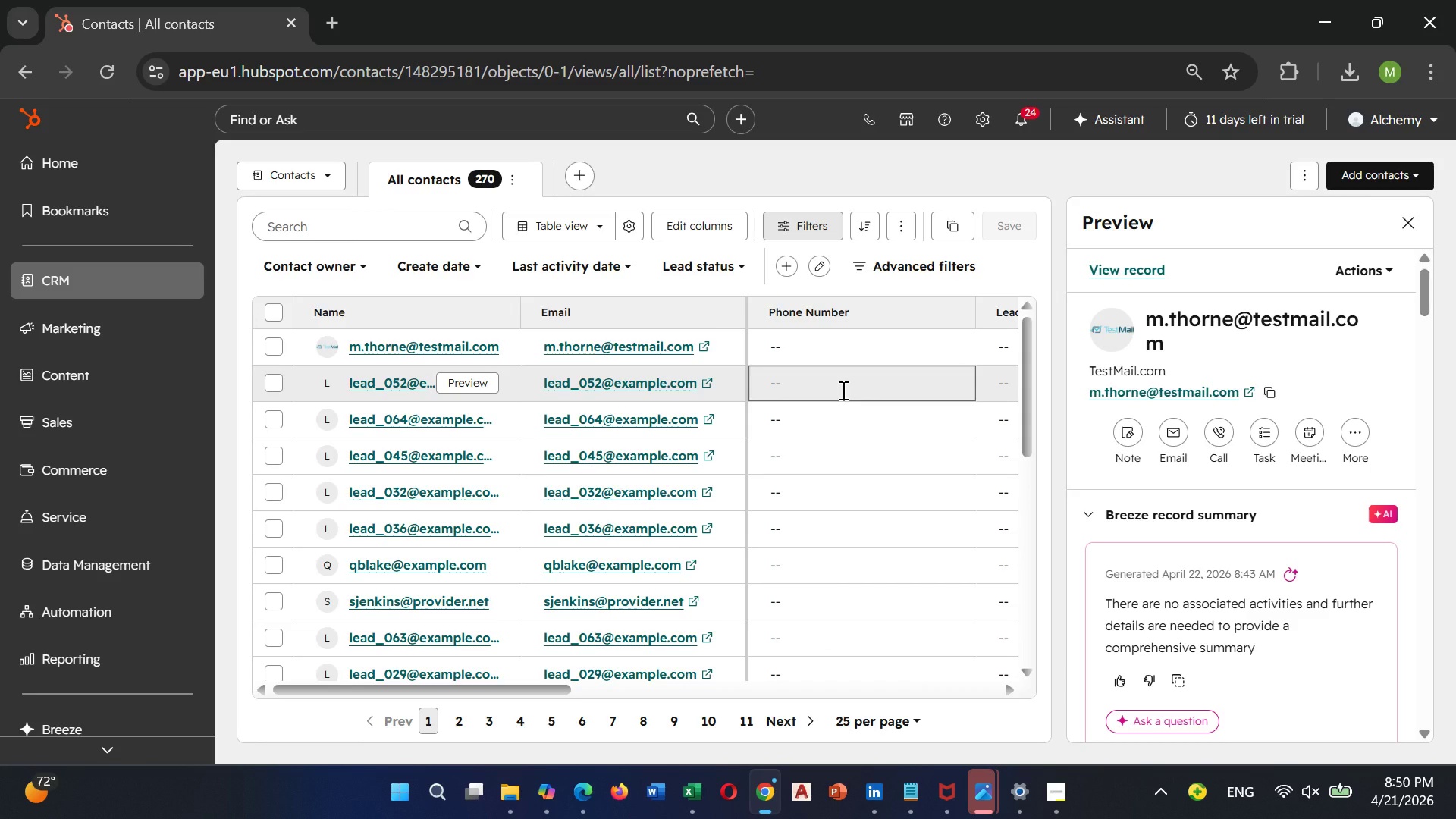 
left_click([1031, 689])
 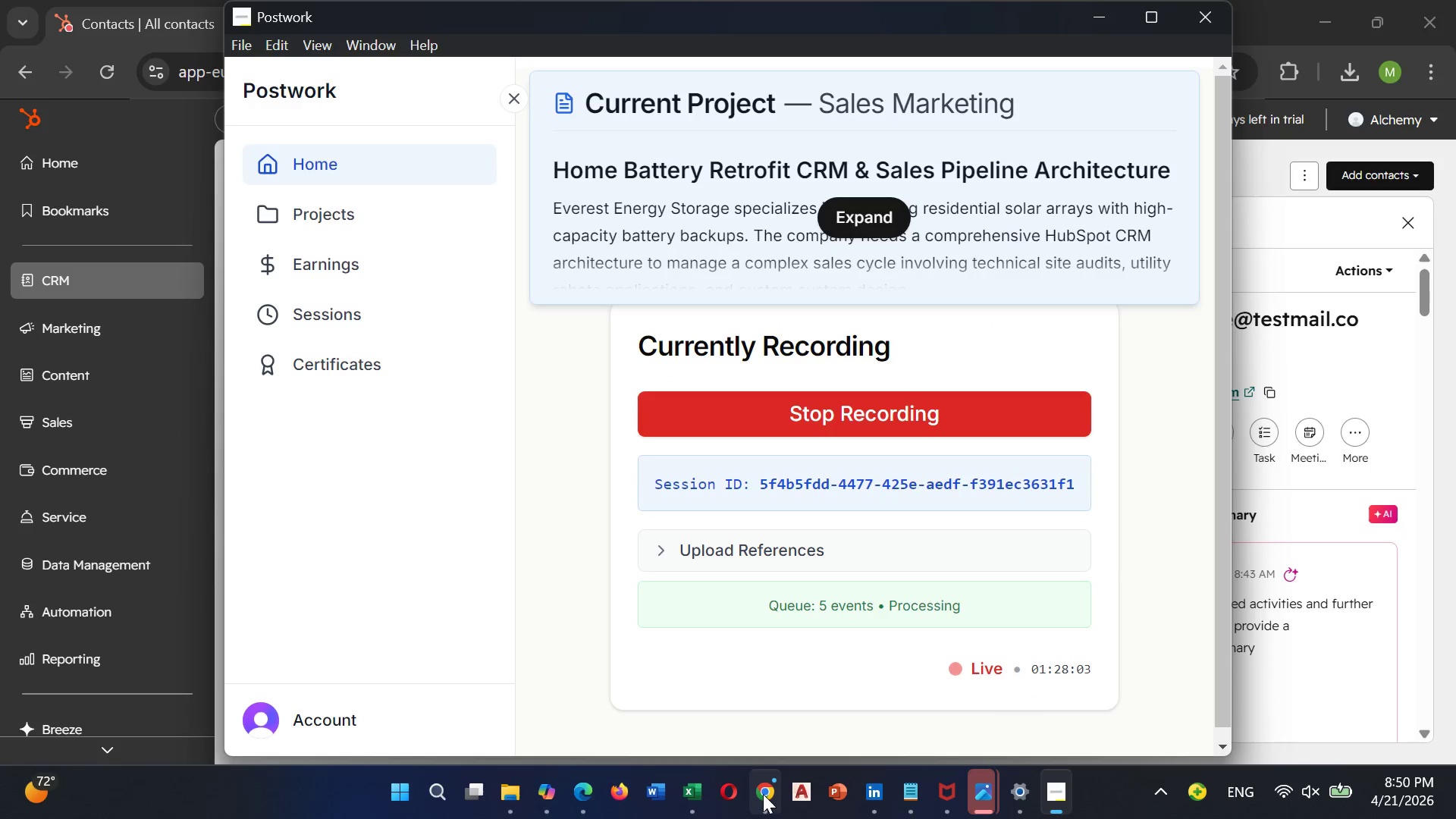 
left_click([770, 701])
 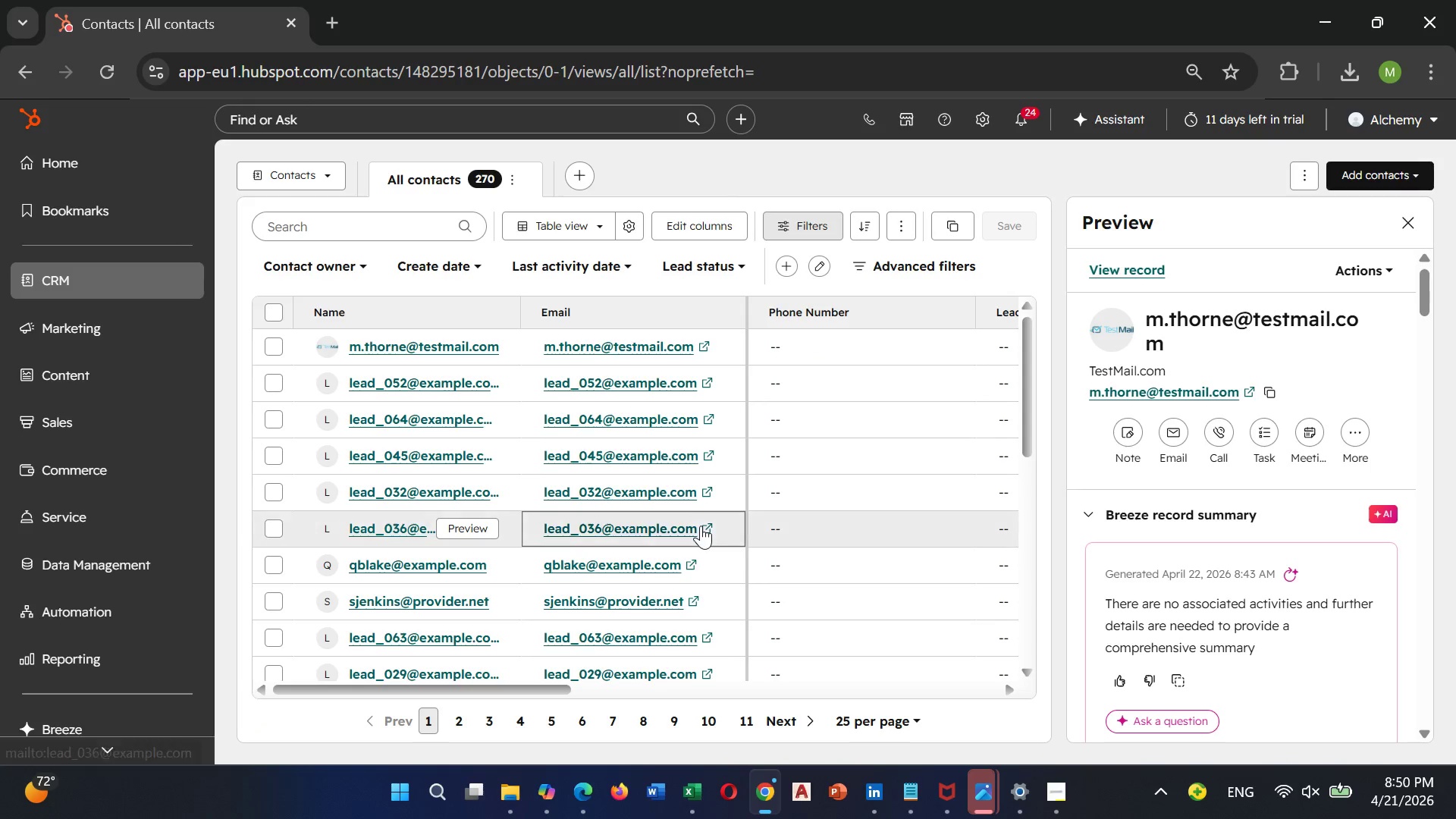 
scroll: coordinate [695, 518], scroll_direction: down, amount: 2.0
 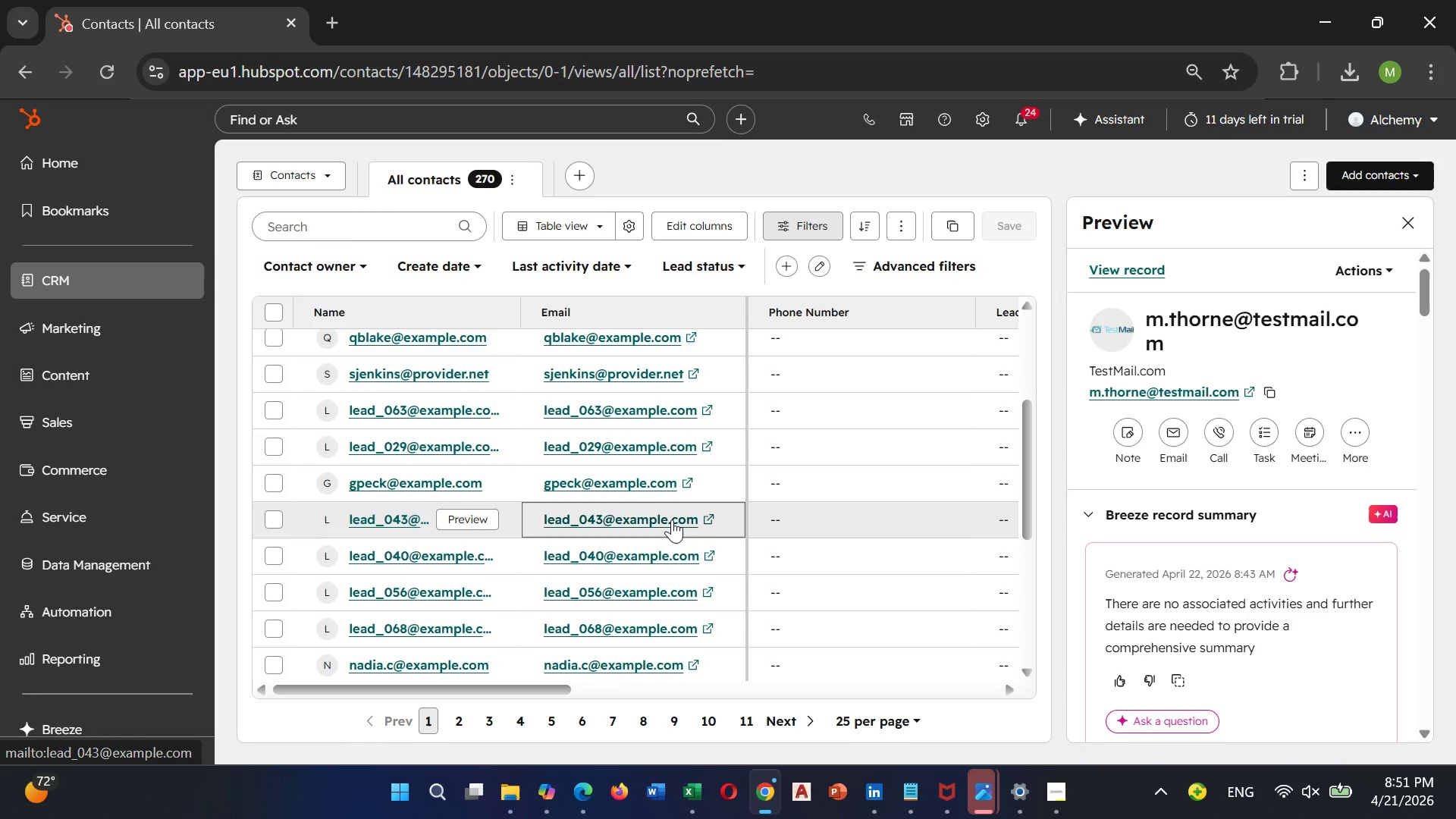 
wait(42.22)
 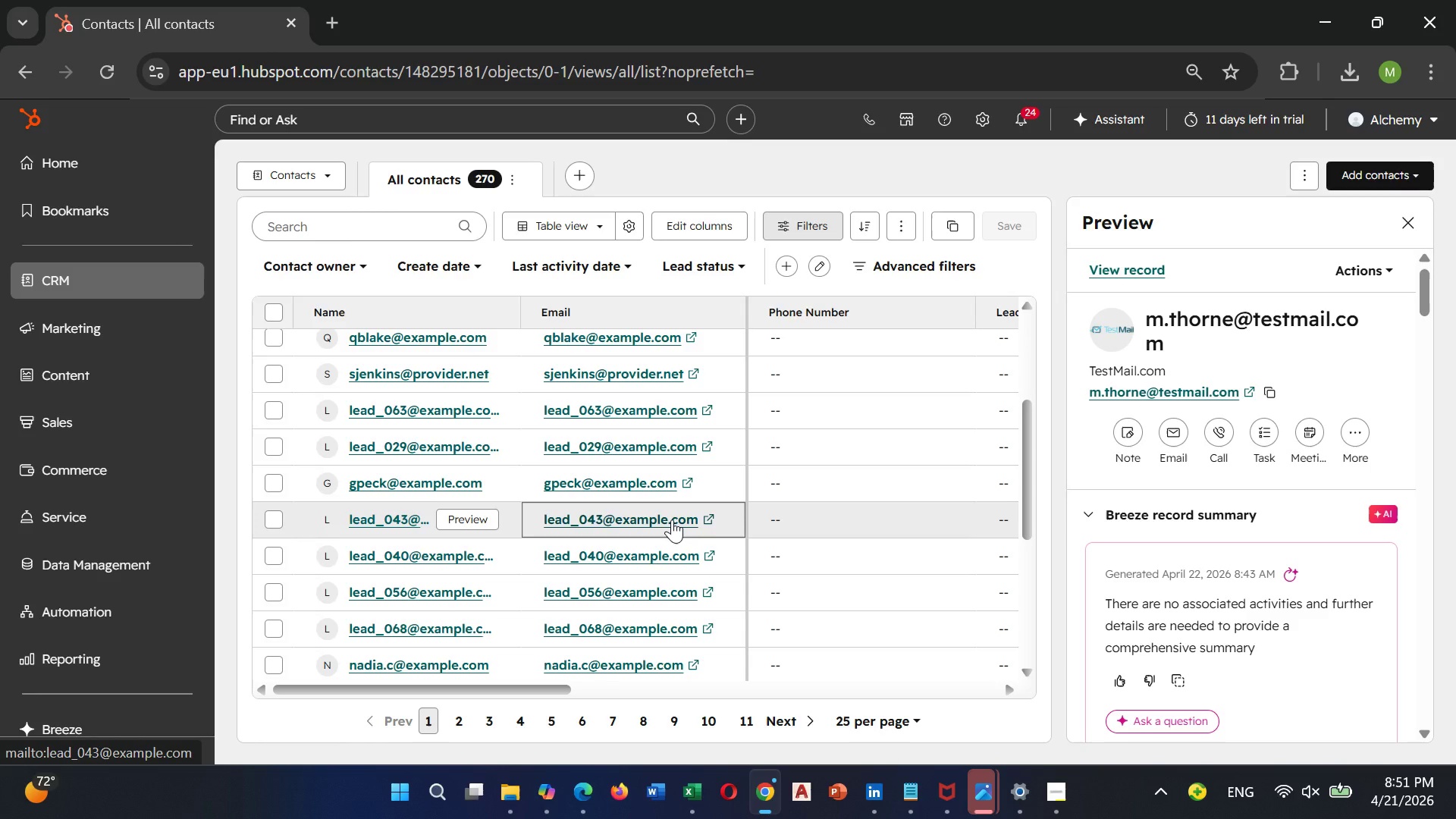 
scroll: coordinate [883, 573], scroll_direction: down, amount: 5.0
 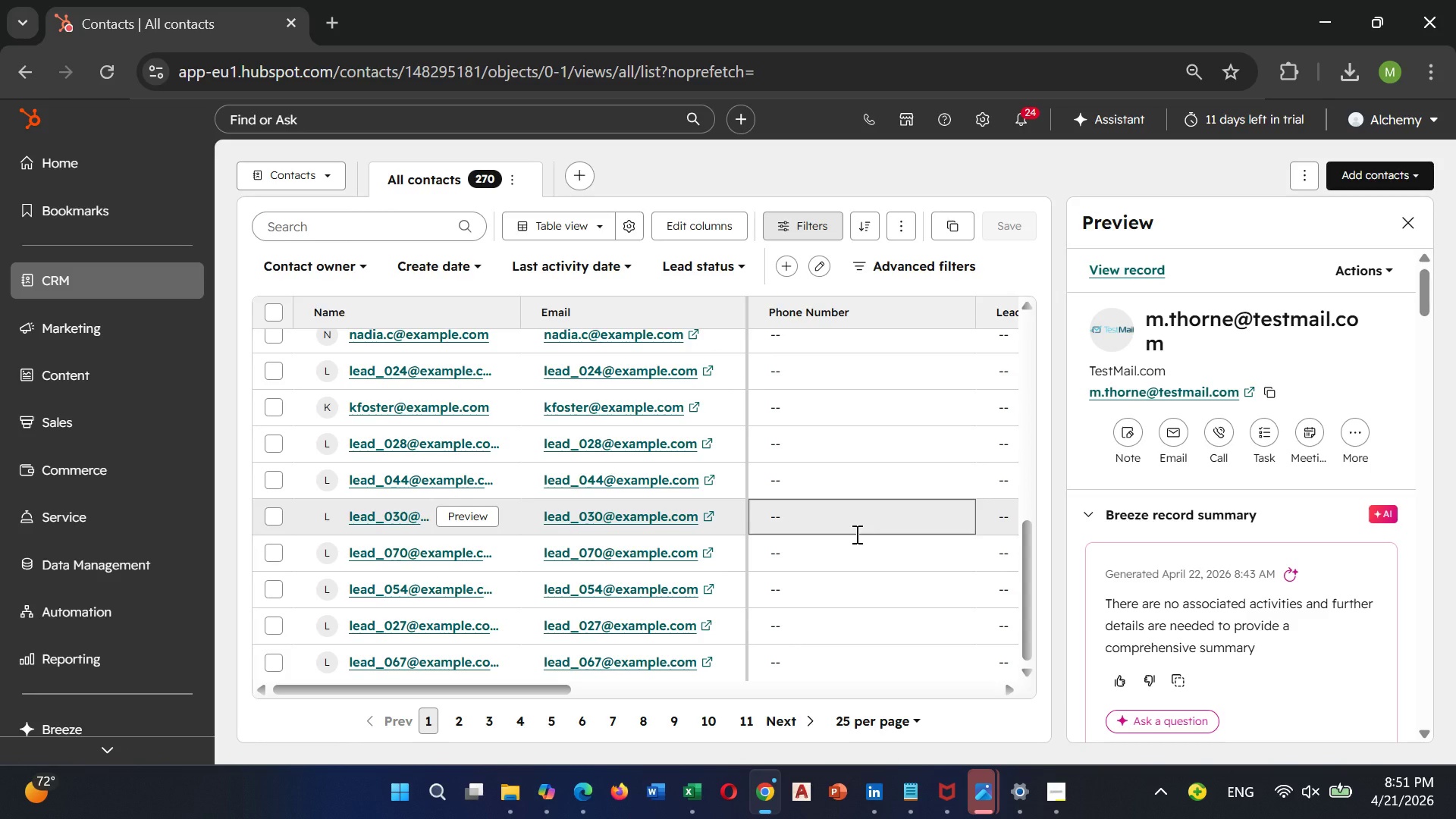 
scroll: coordinate [855, 534], scroll_direction: up, amount: 1.0
 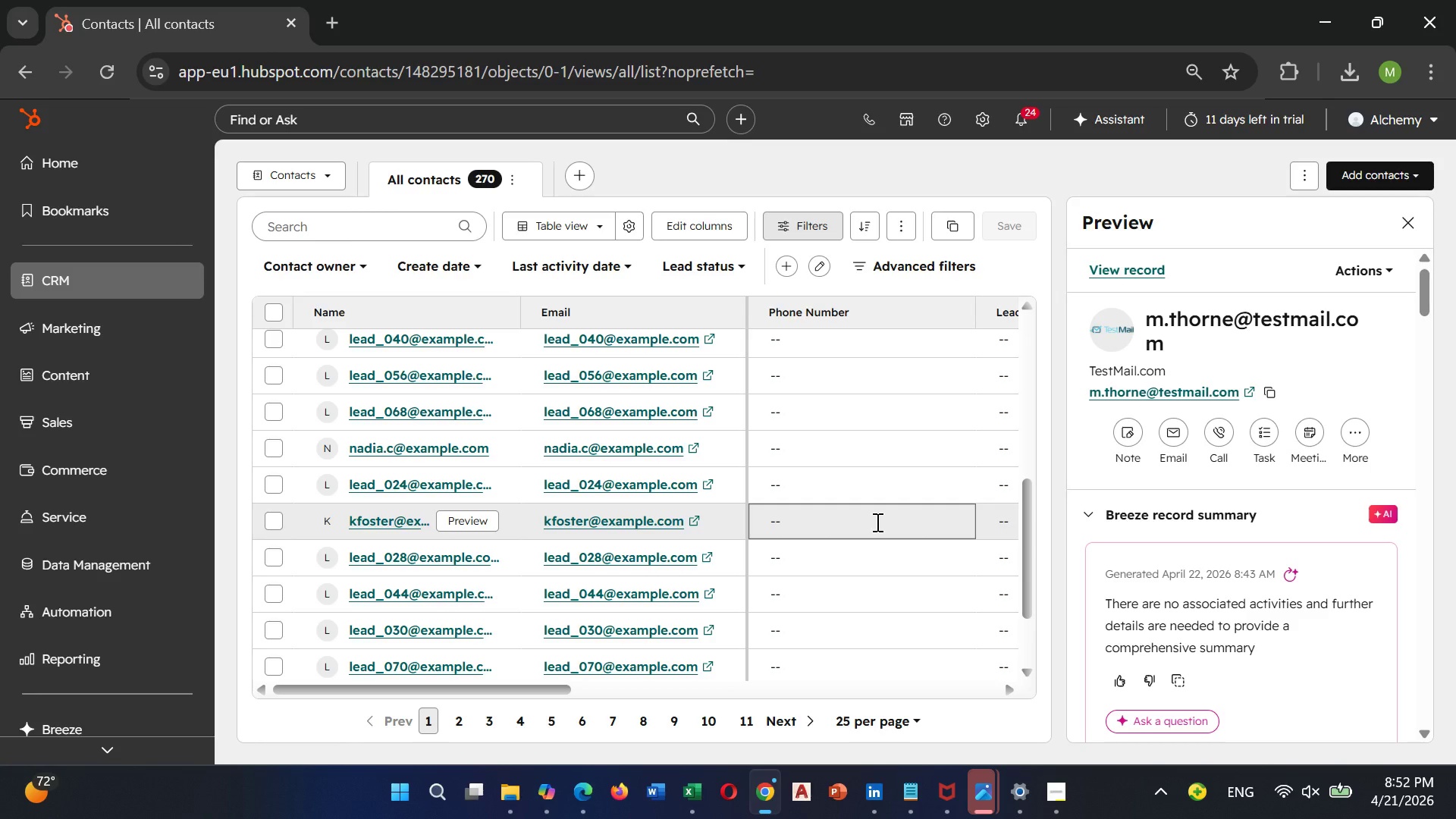 
wait(26.47)
 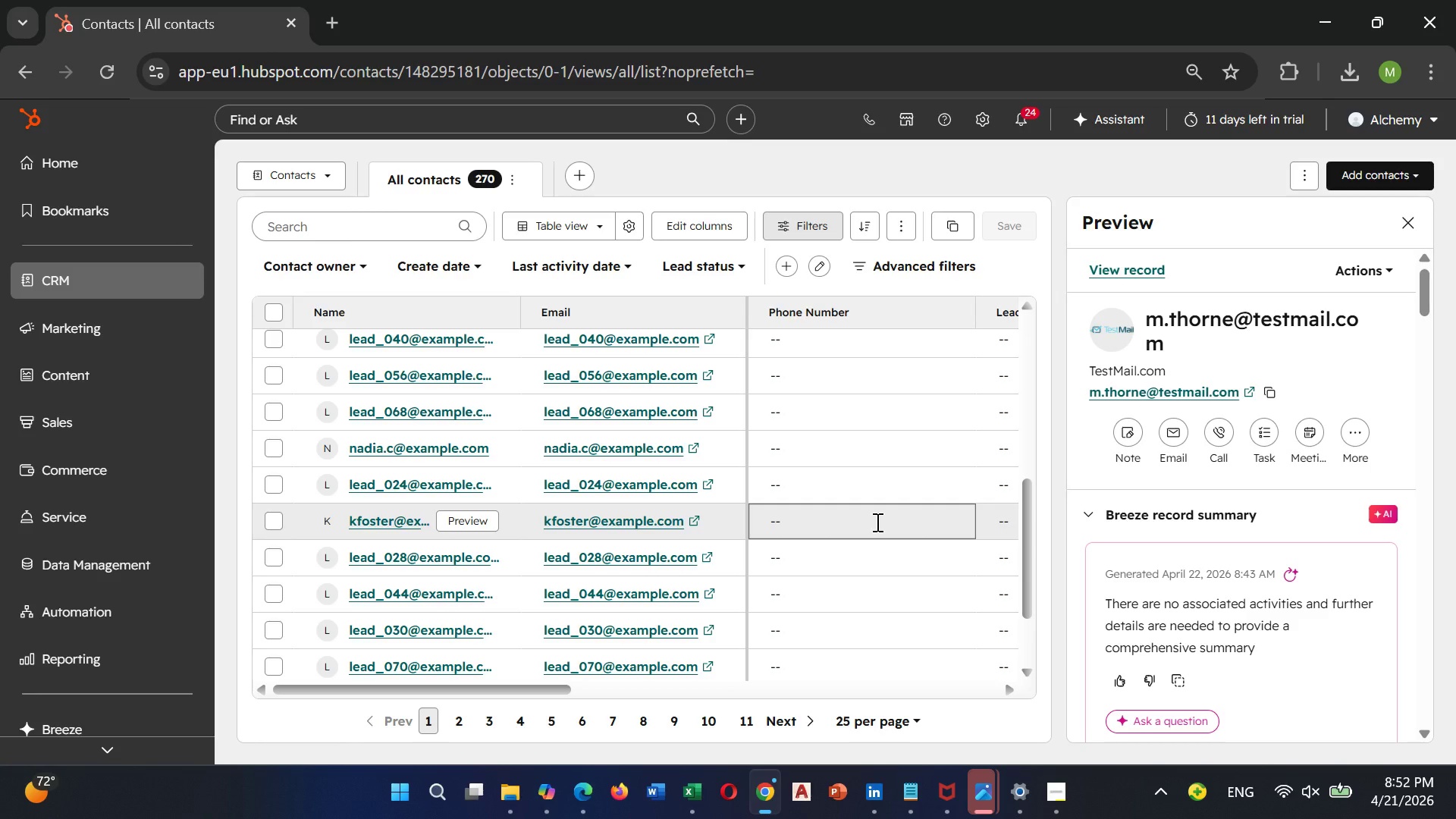 
left_click([632, 344])
 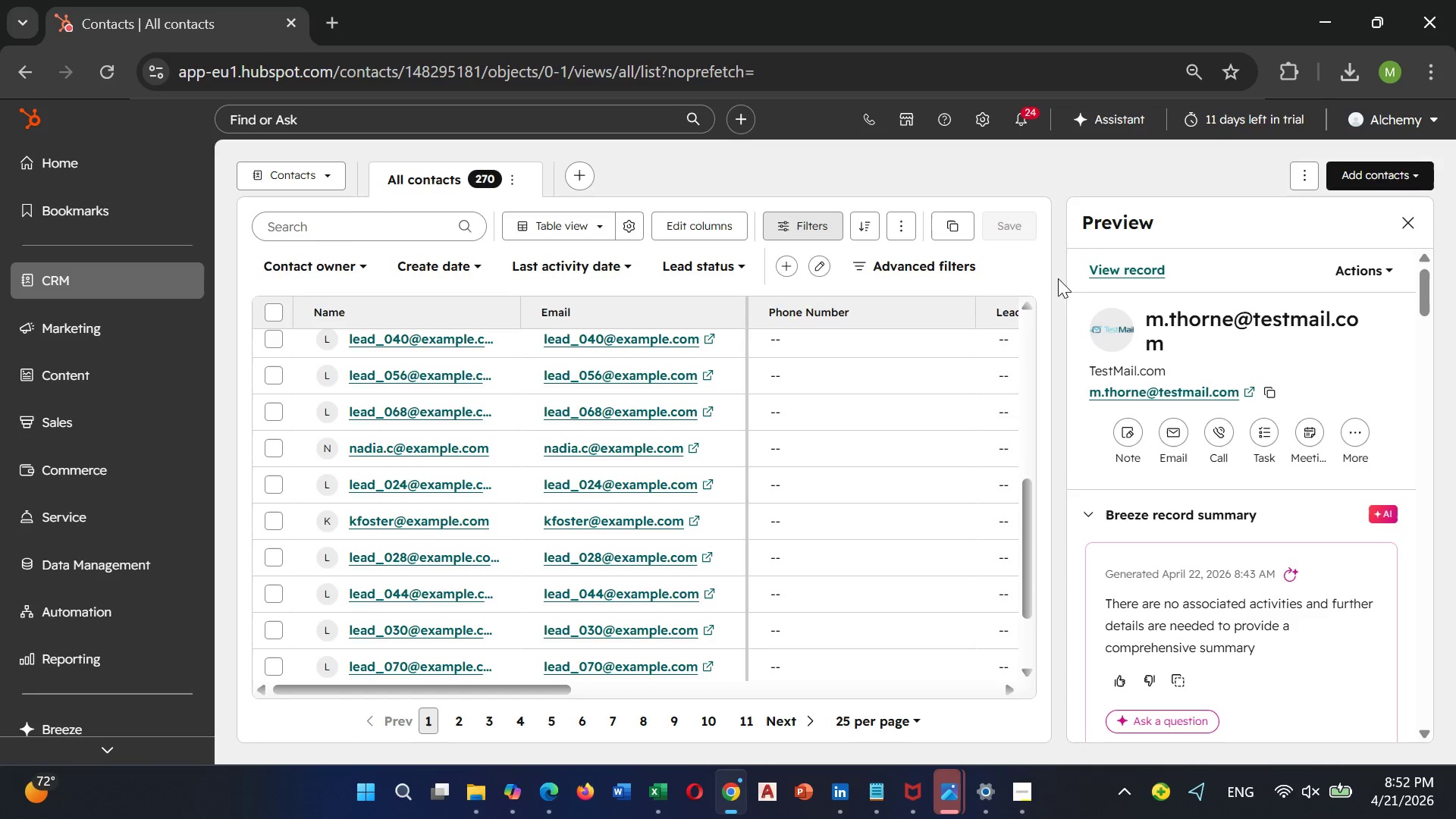 
left_click_drag(start_coordinate=[537, 689], to_coordinate=[982, 700])
 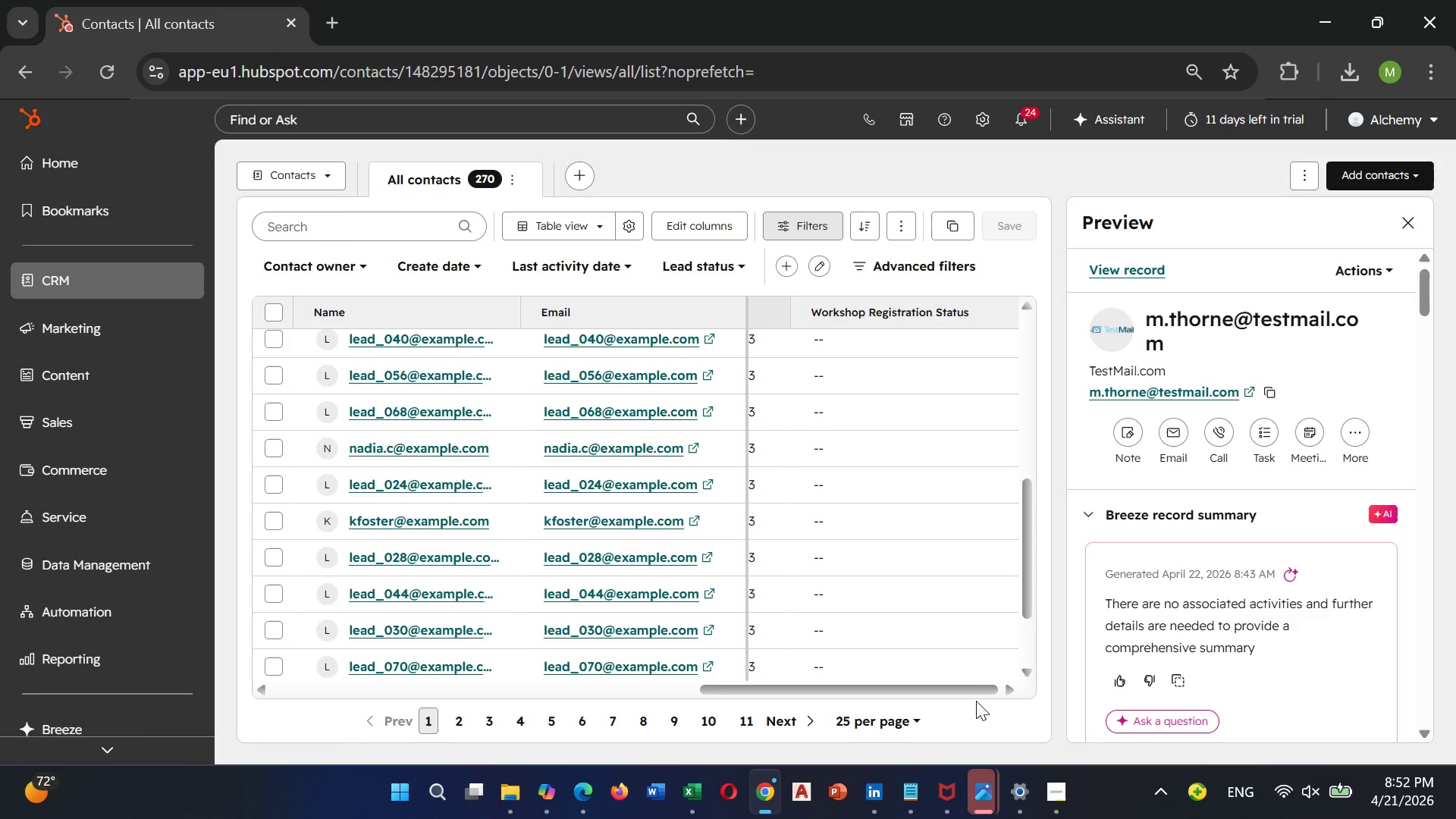 
wait(15.23)
 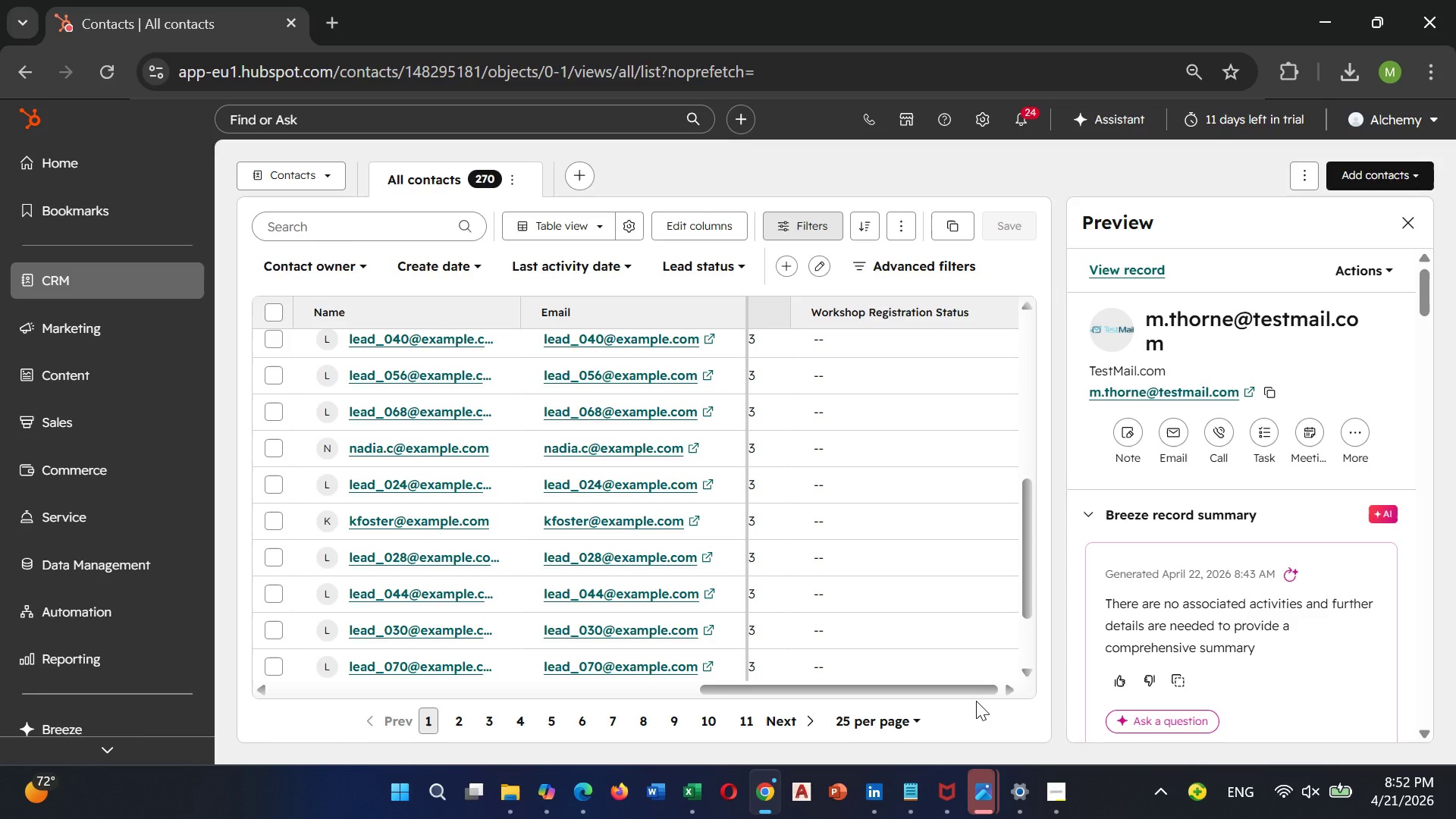 
left_click([379, 339])
 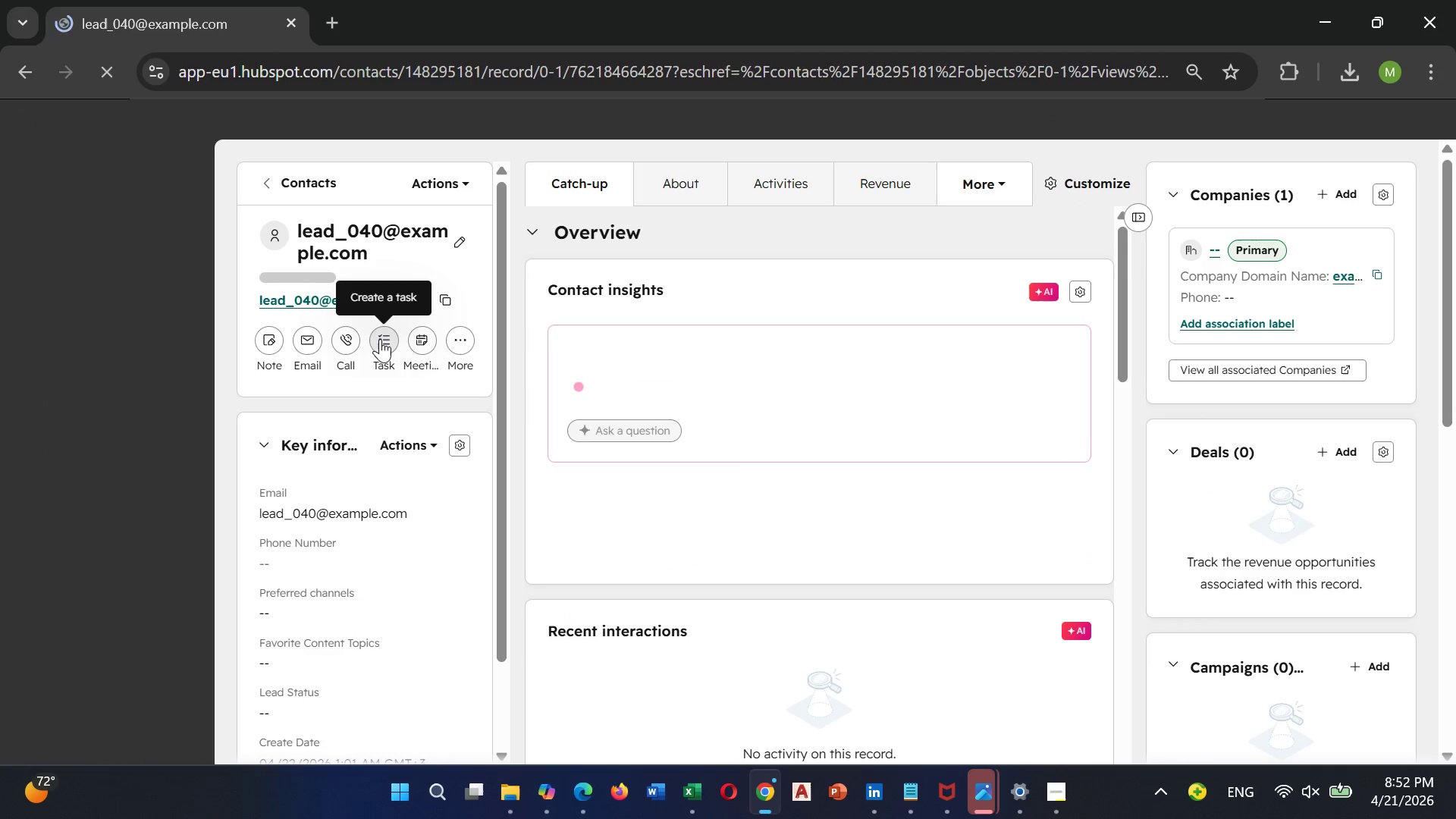 
wait(9.62)
 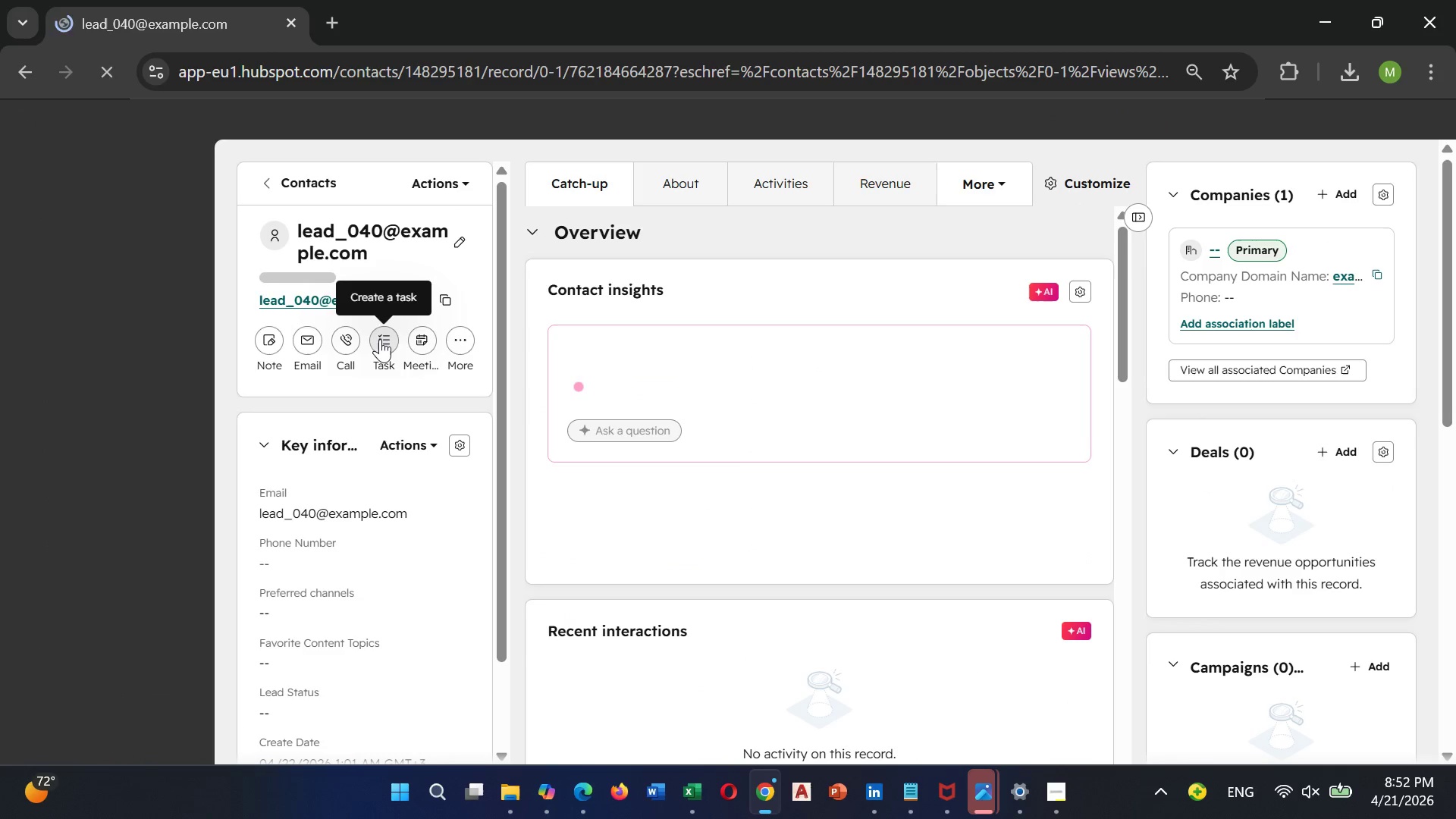 
left_click([806, 469])
 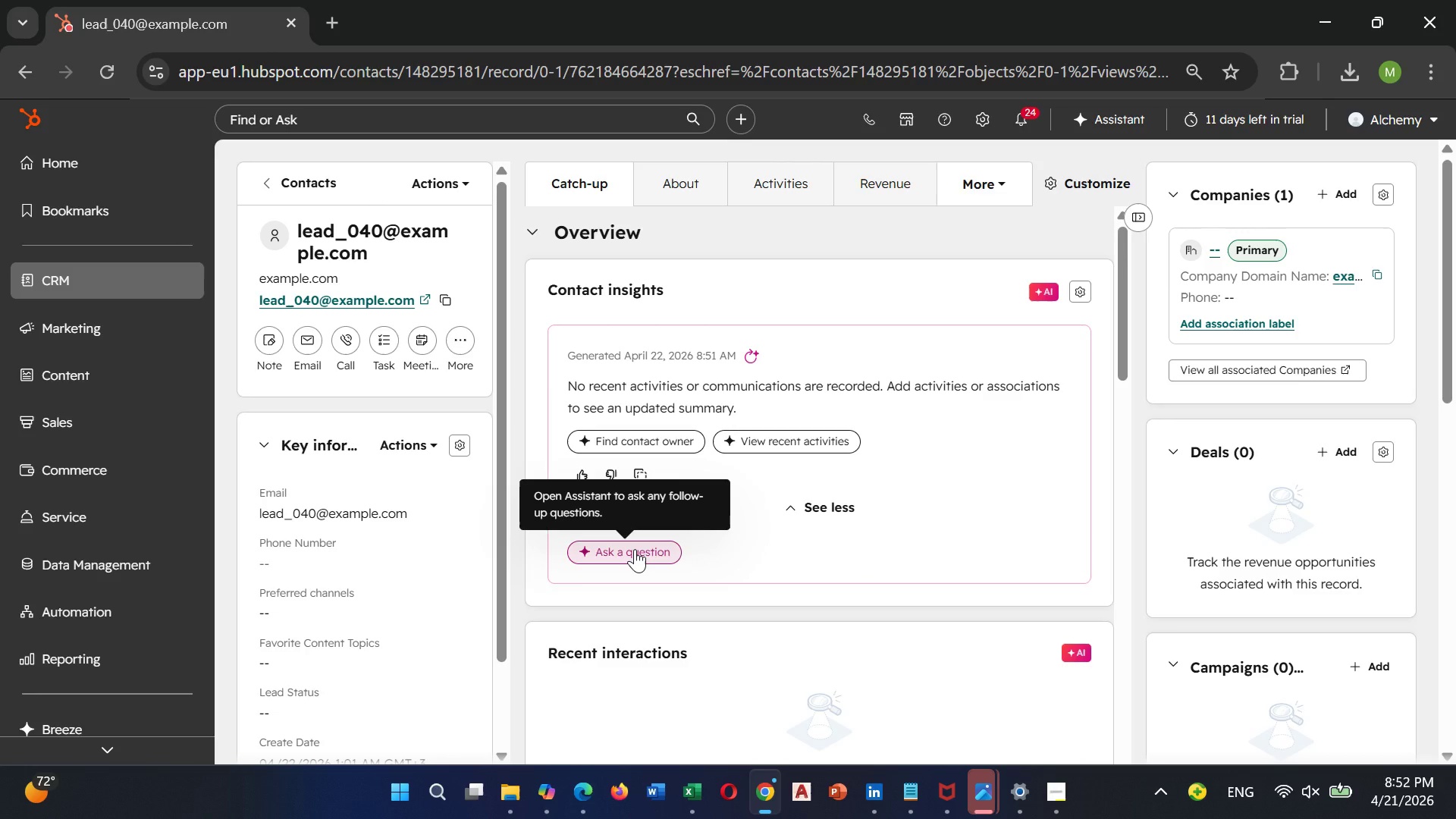 
wait(19.0)
 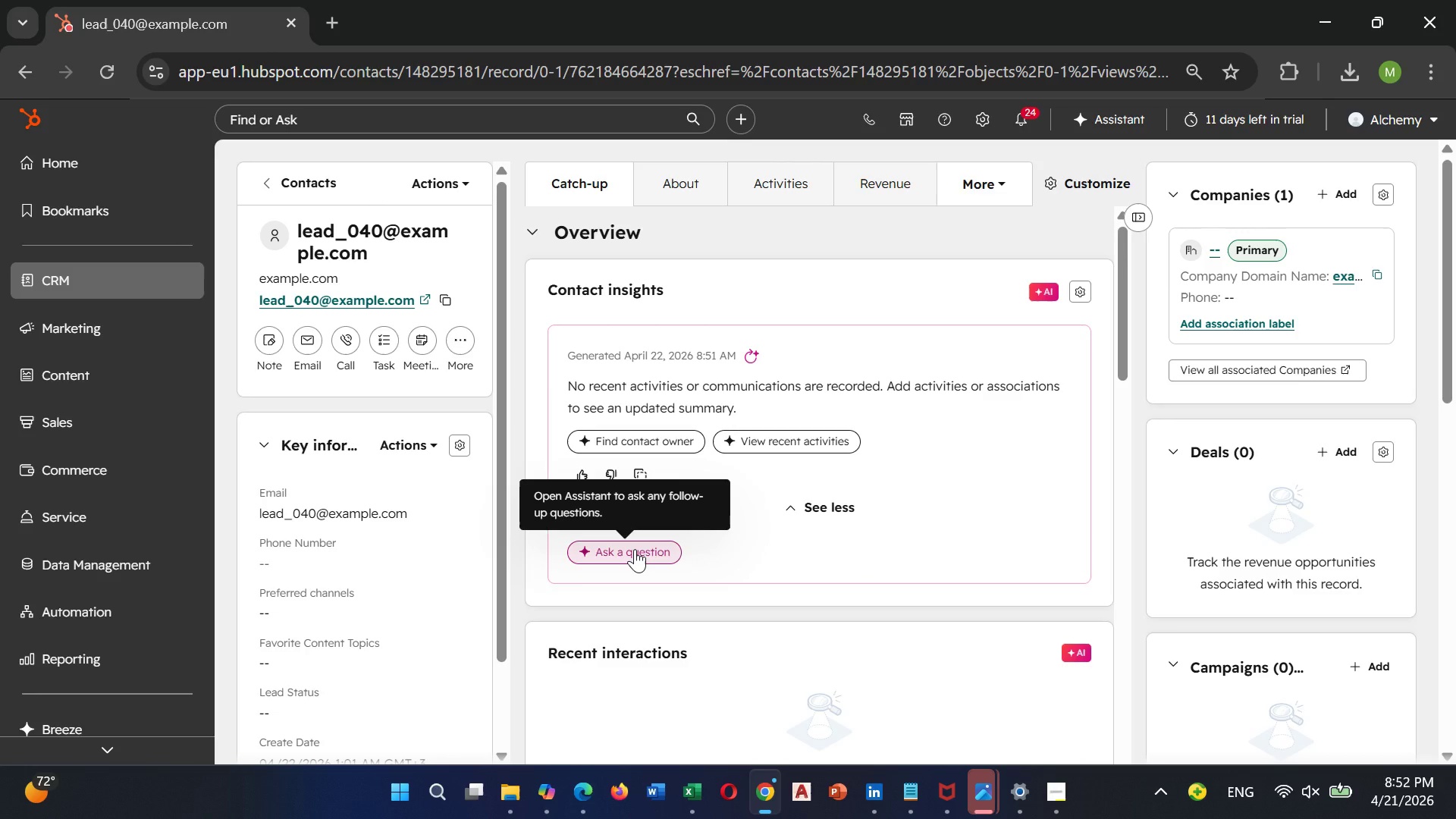 
left_click([635, 549])
 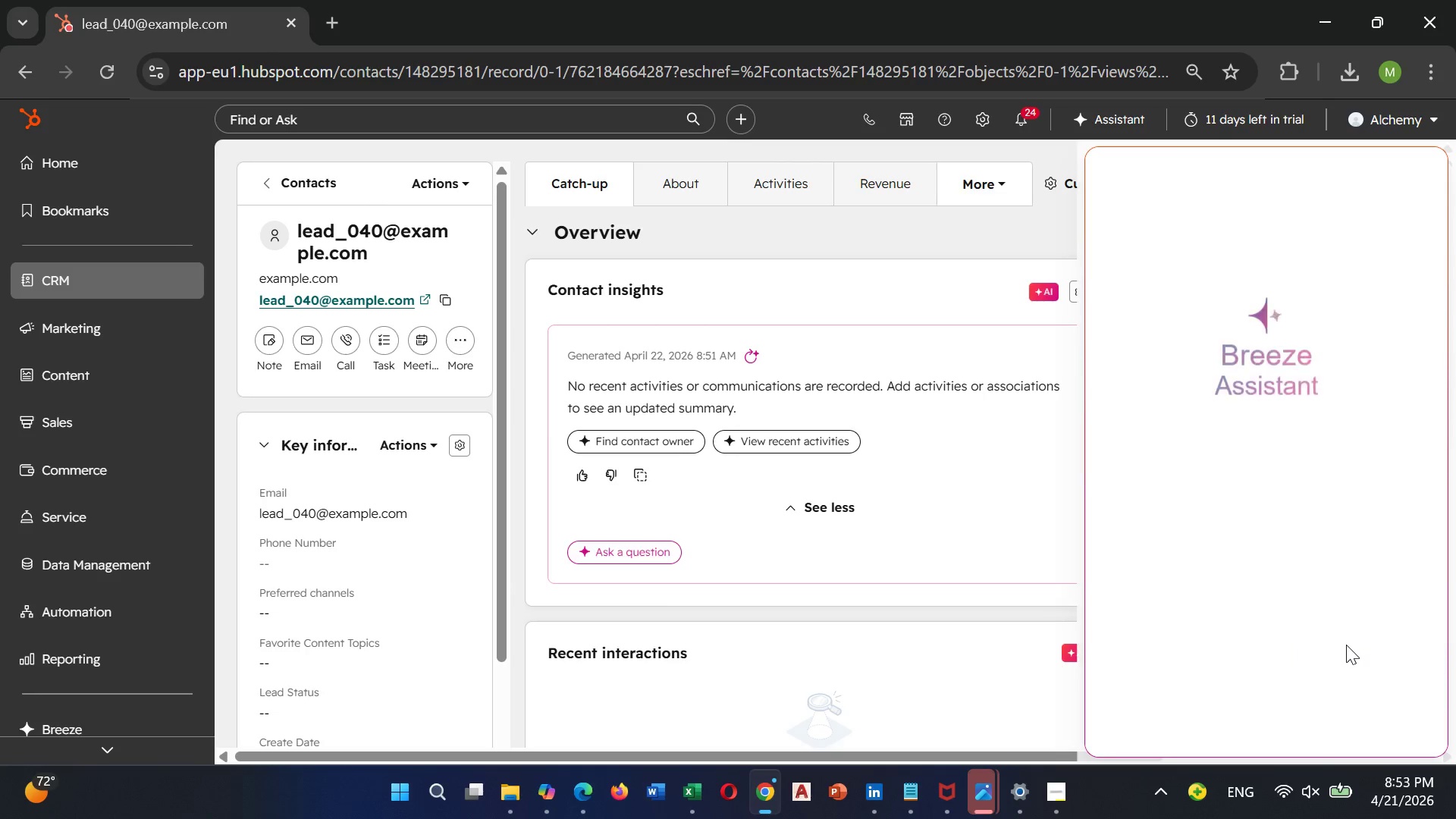 
mouse_move([1269, 592])
 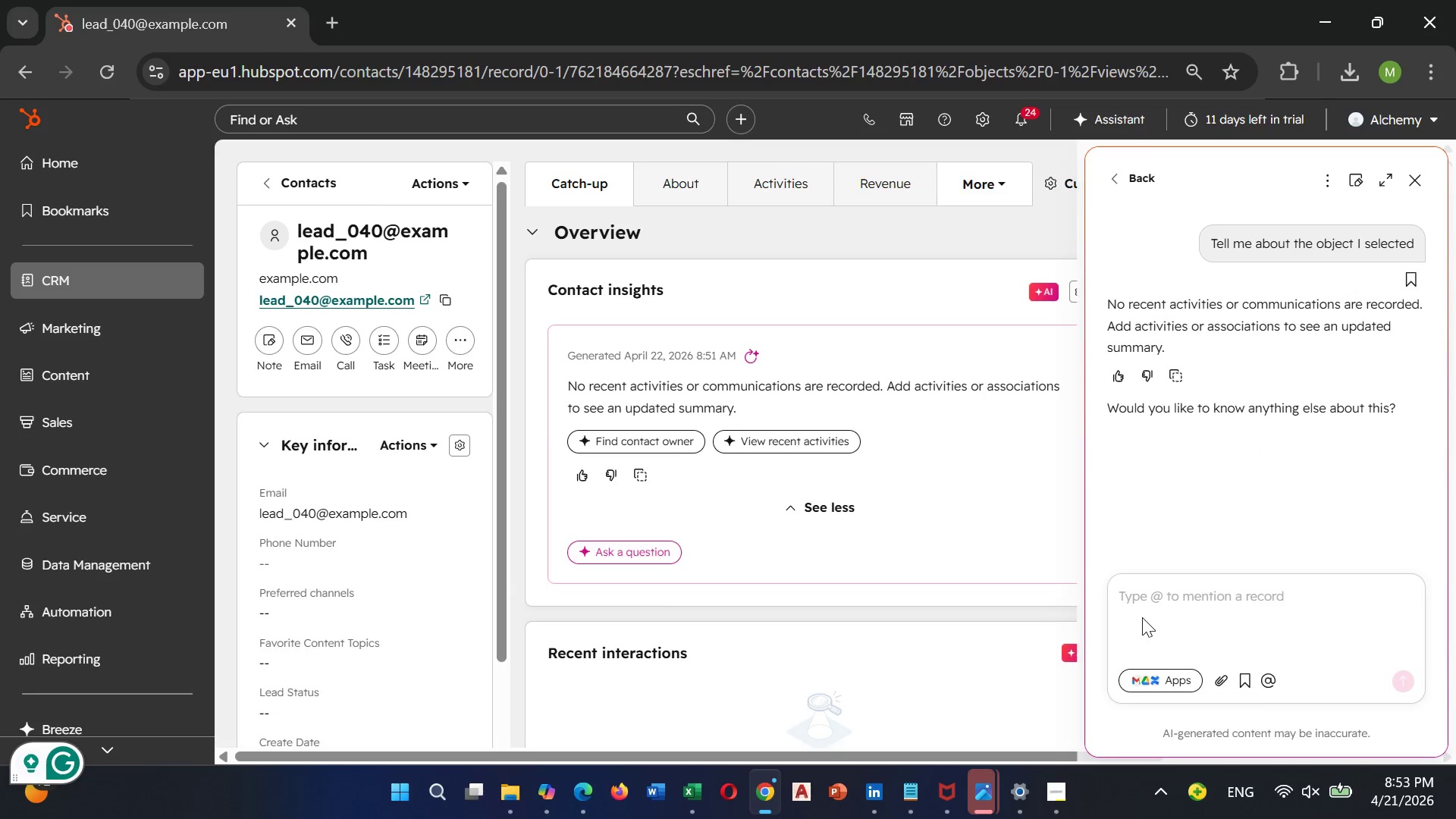 
type(Scroll to "Energy)
 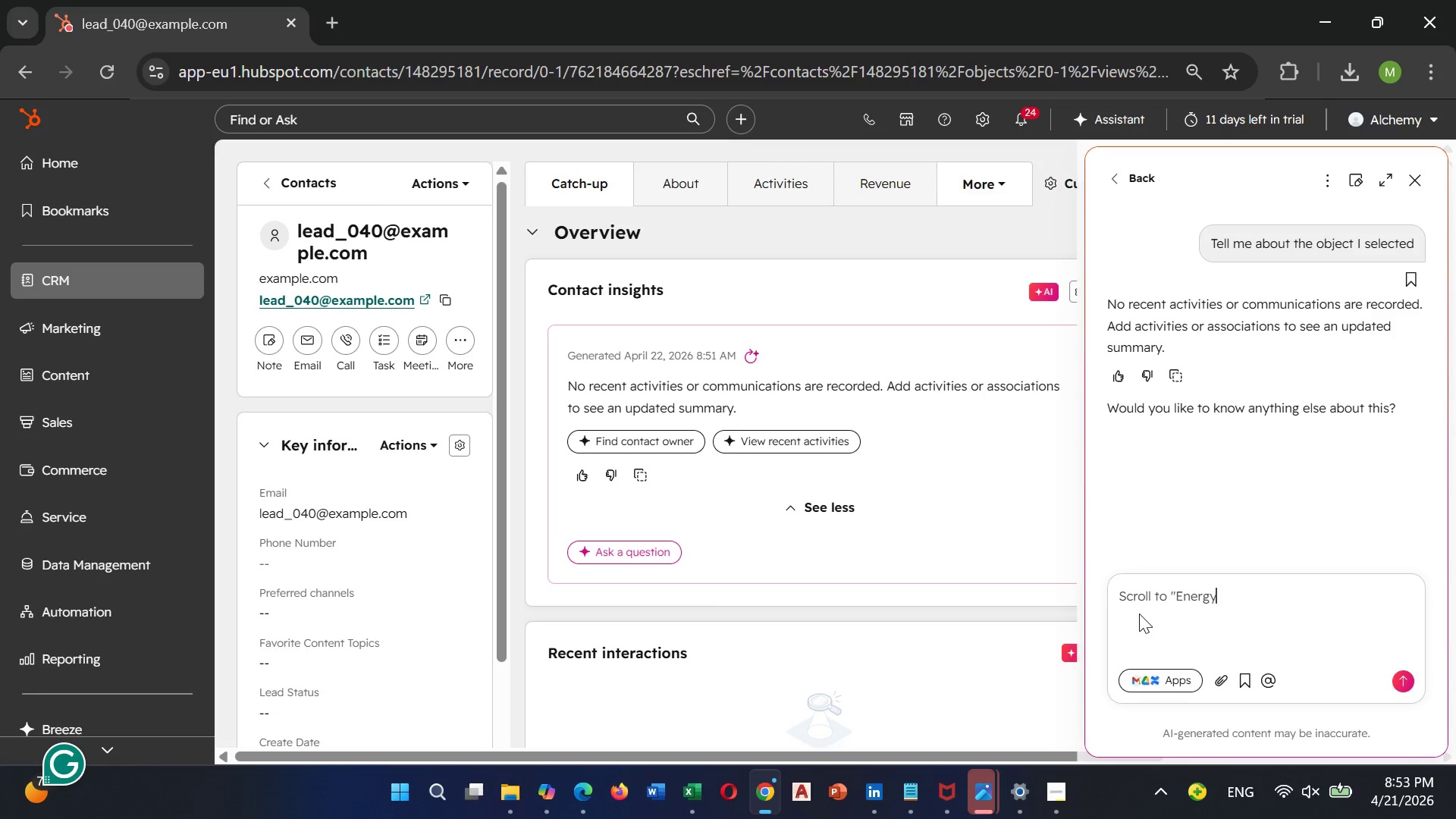 
type( Storage Details)
 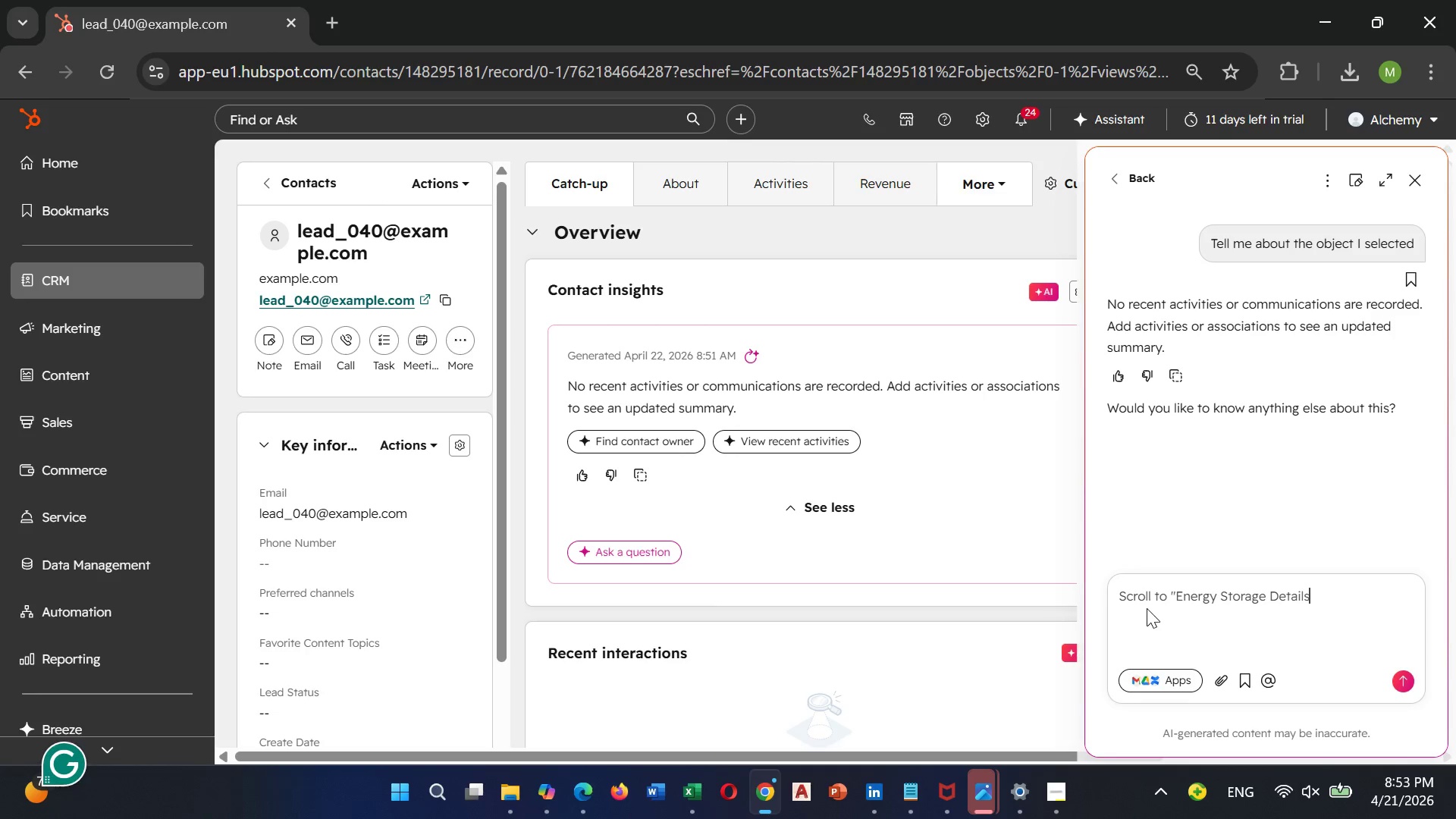 
left_click([1272, 592])
 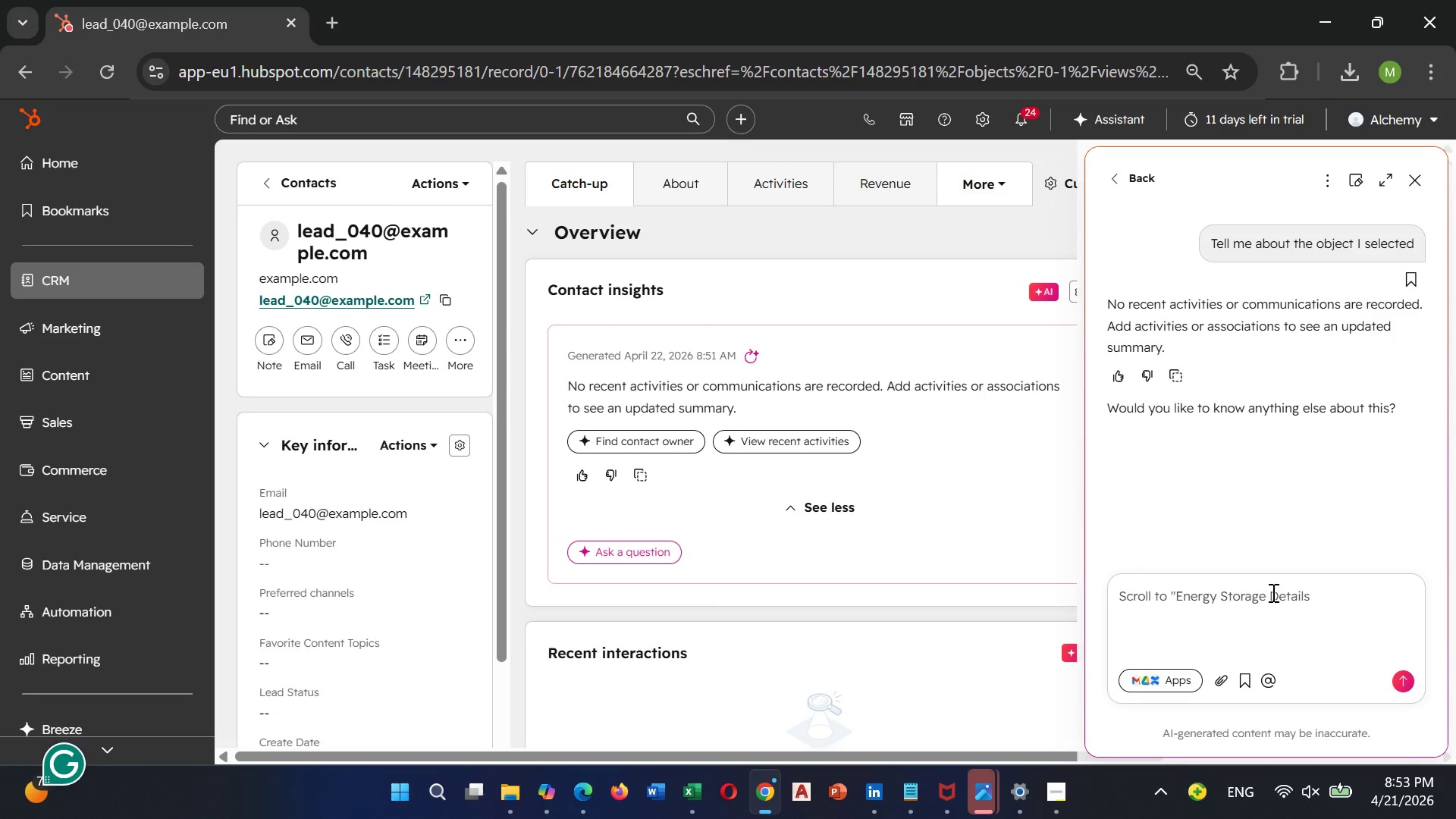 
key(Backspace)
 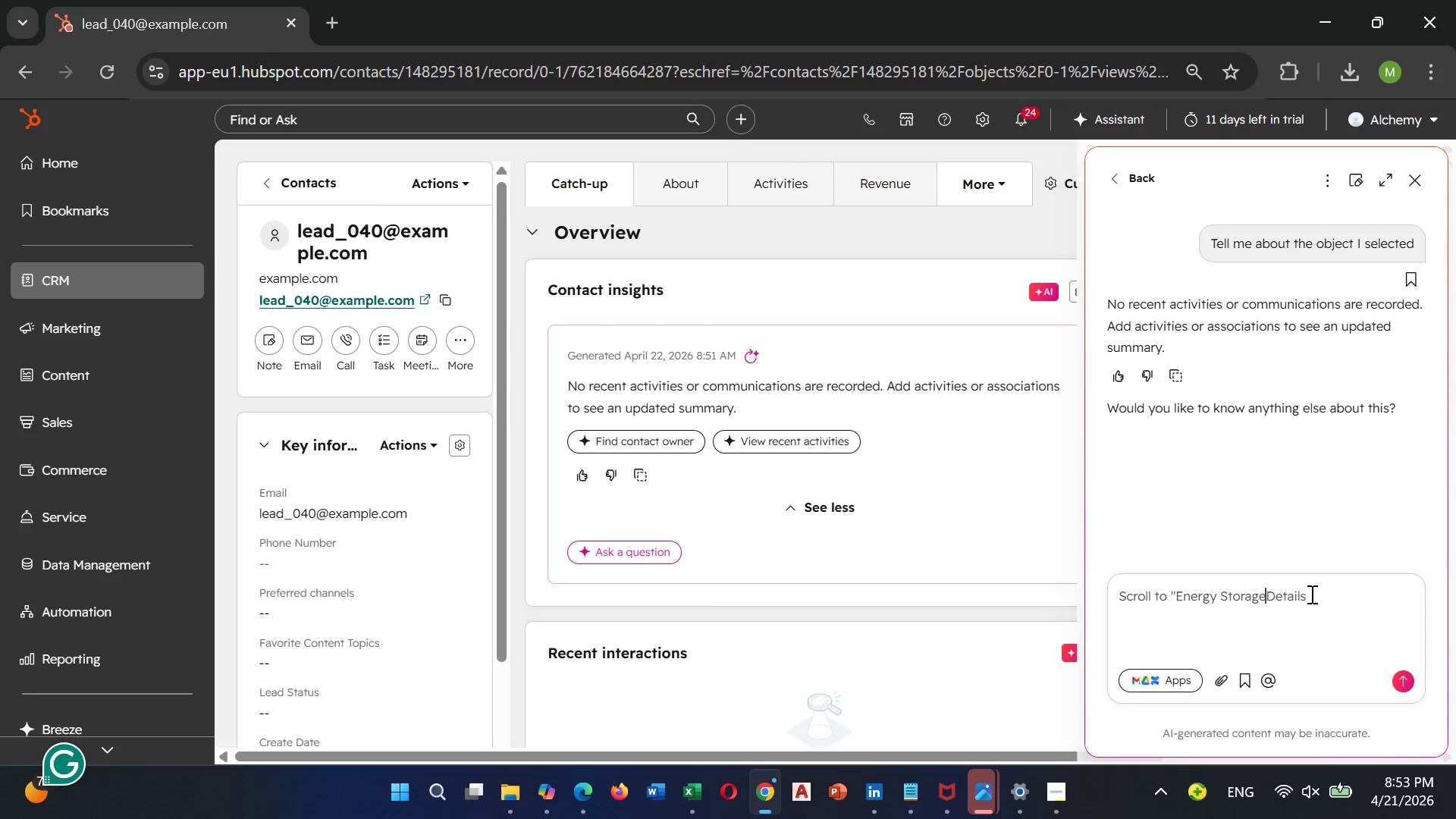 
left_click([1345, 599])
 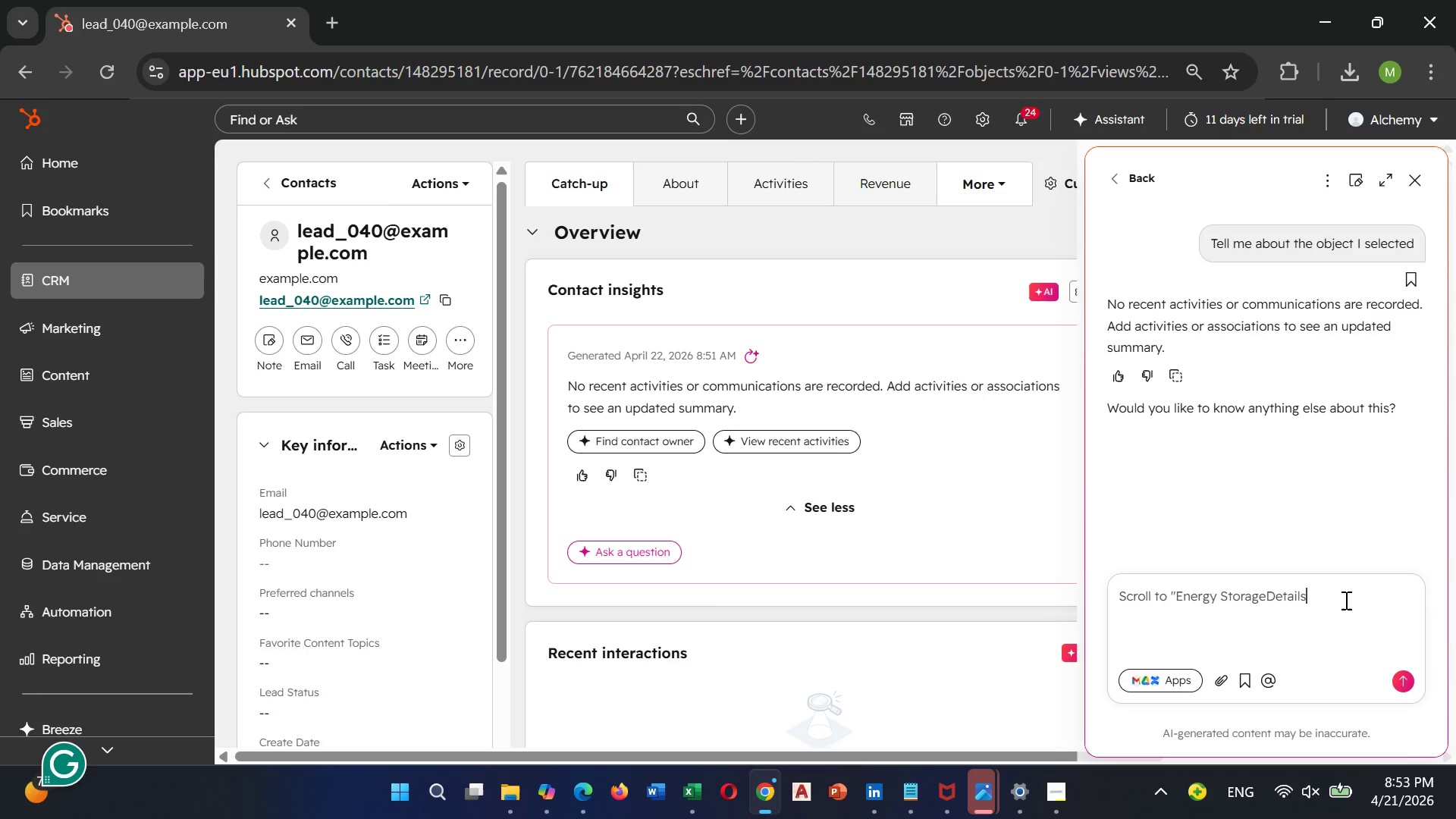 
key(Shift+Quote)
 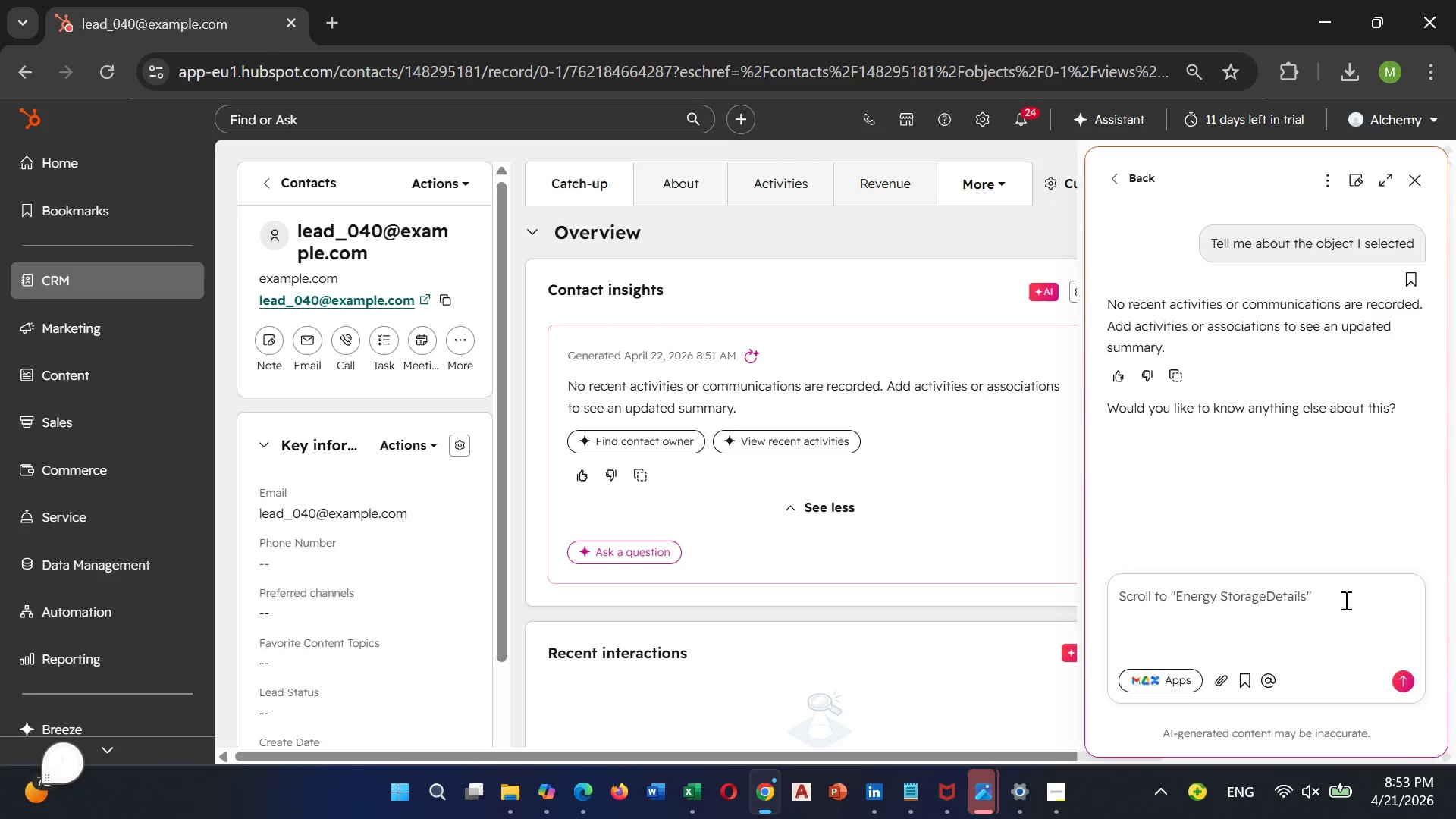 
type( group)
 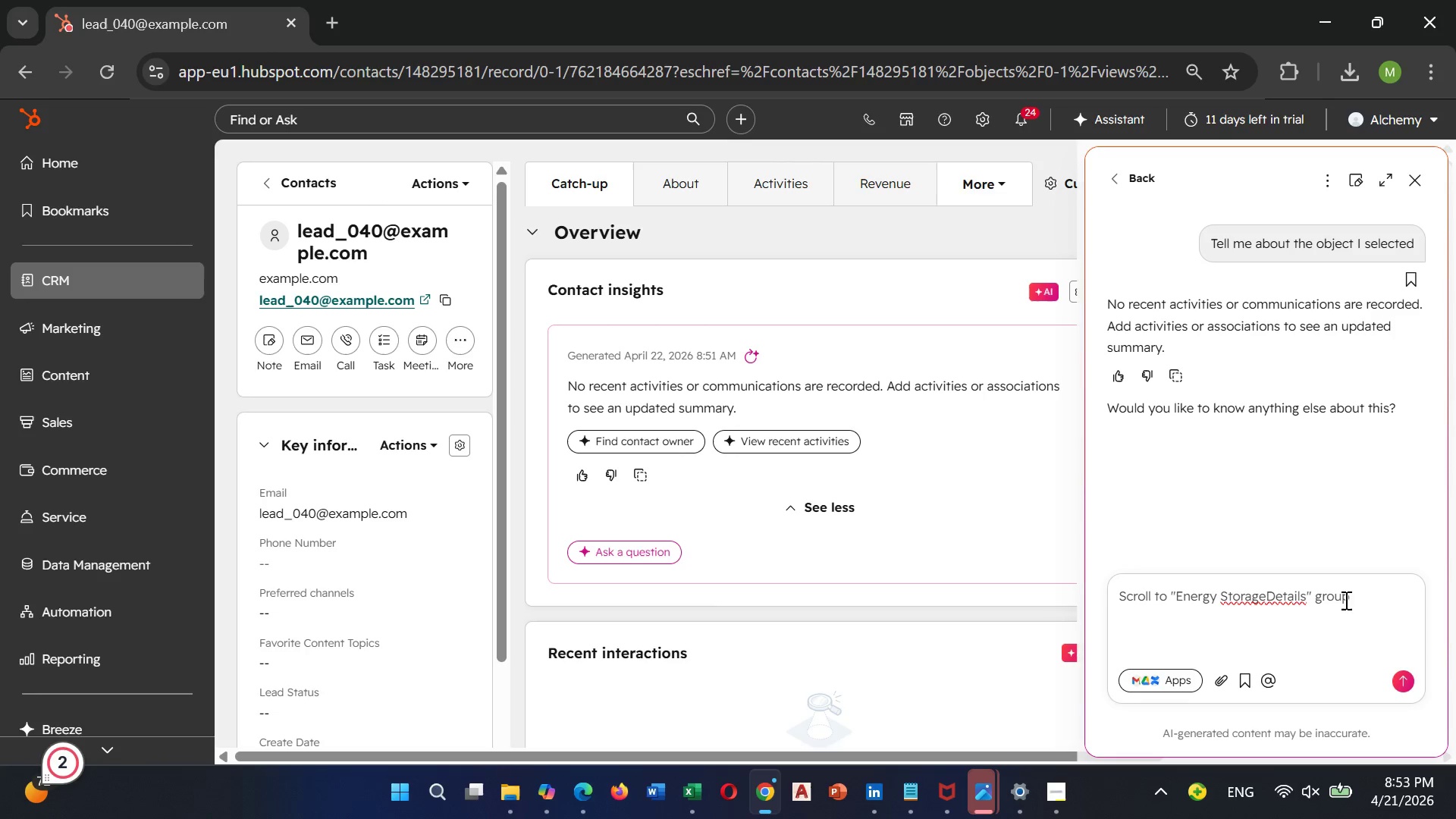 
wait(10.28)
 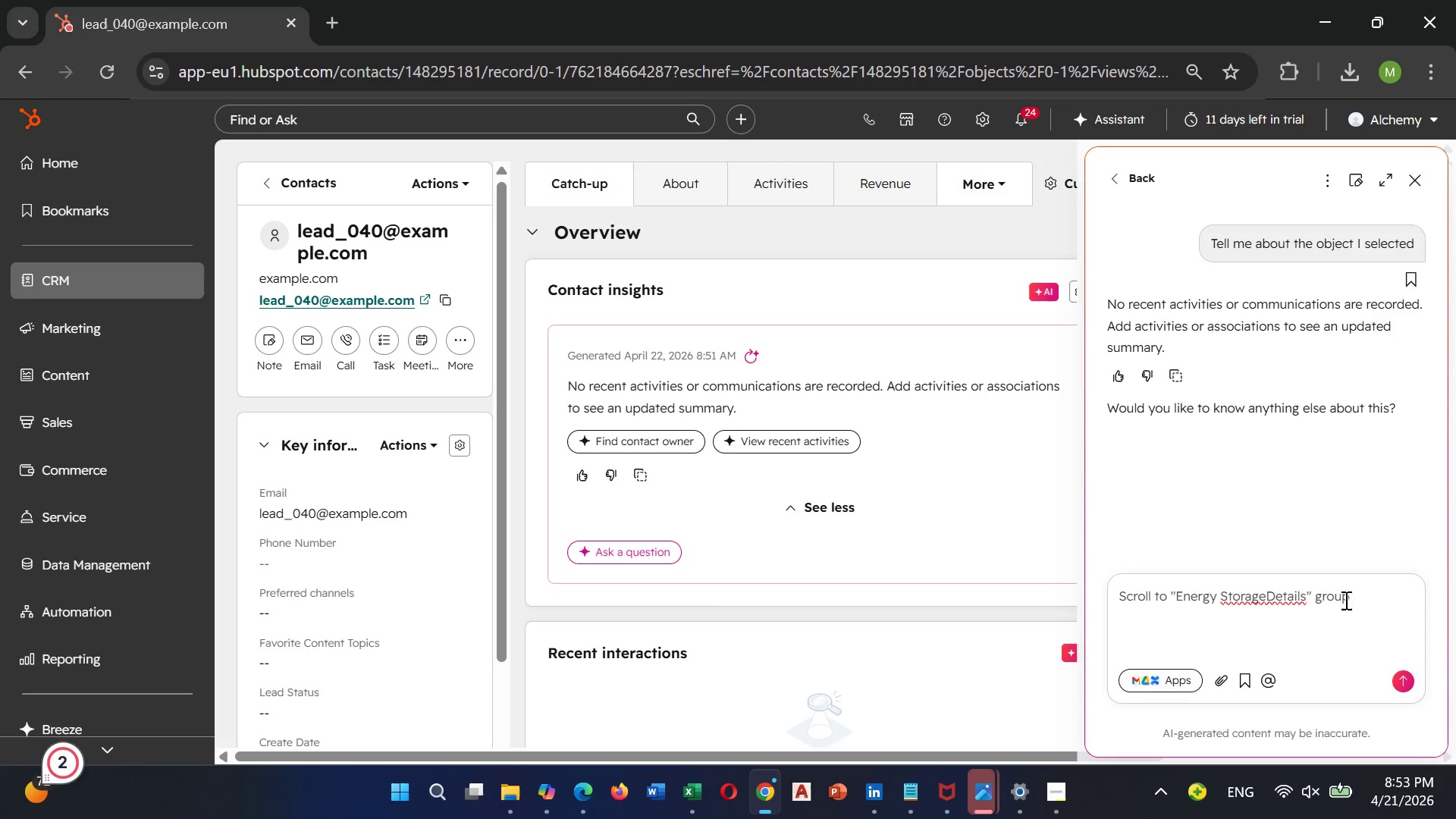 
type( check of)
key(Backspace)
key(Backspace)
type(if lead score property )
 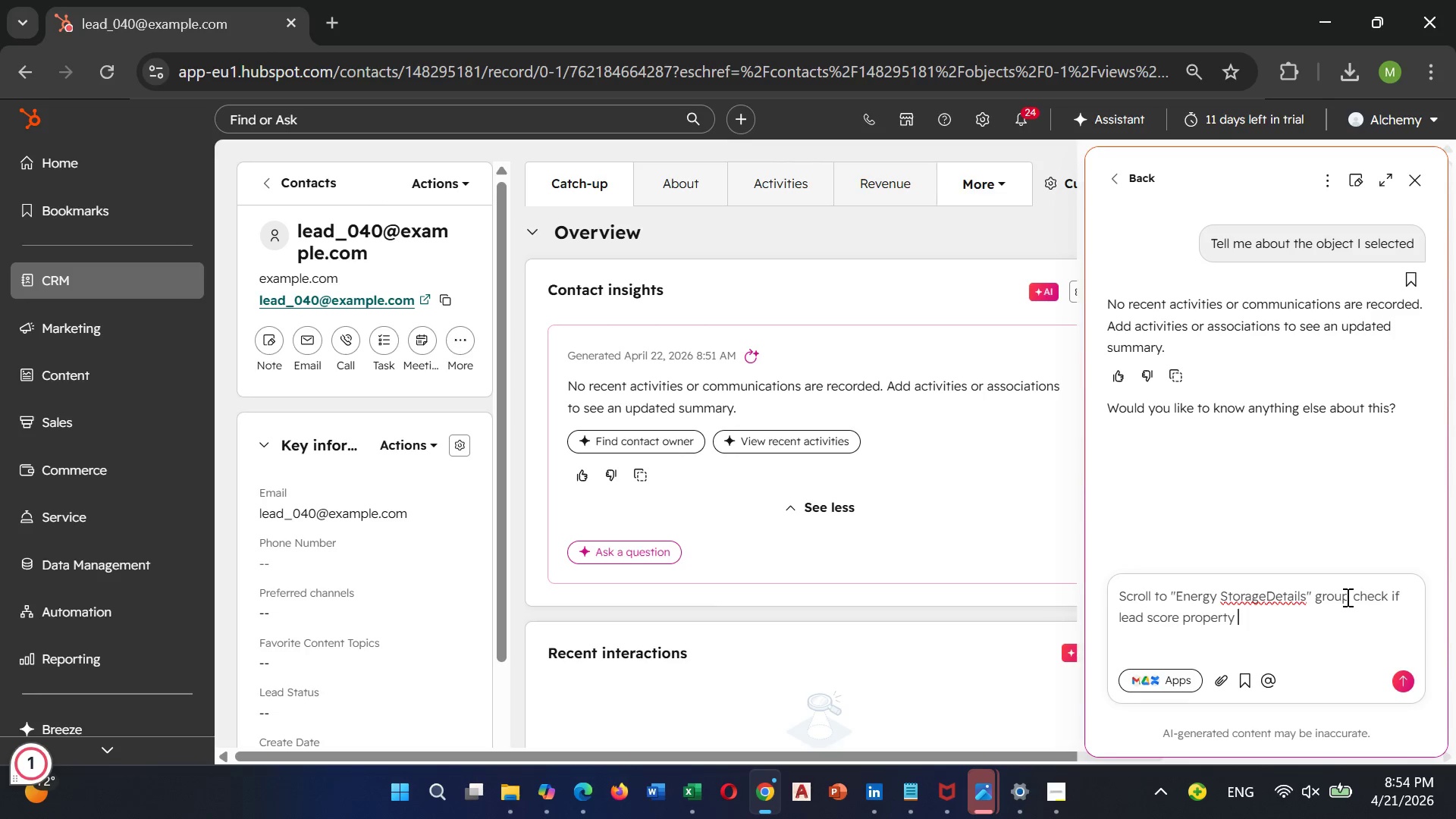 
type(has a number(20,15,)
 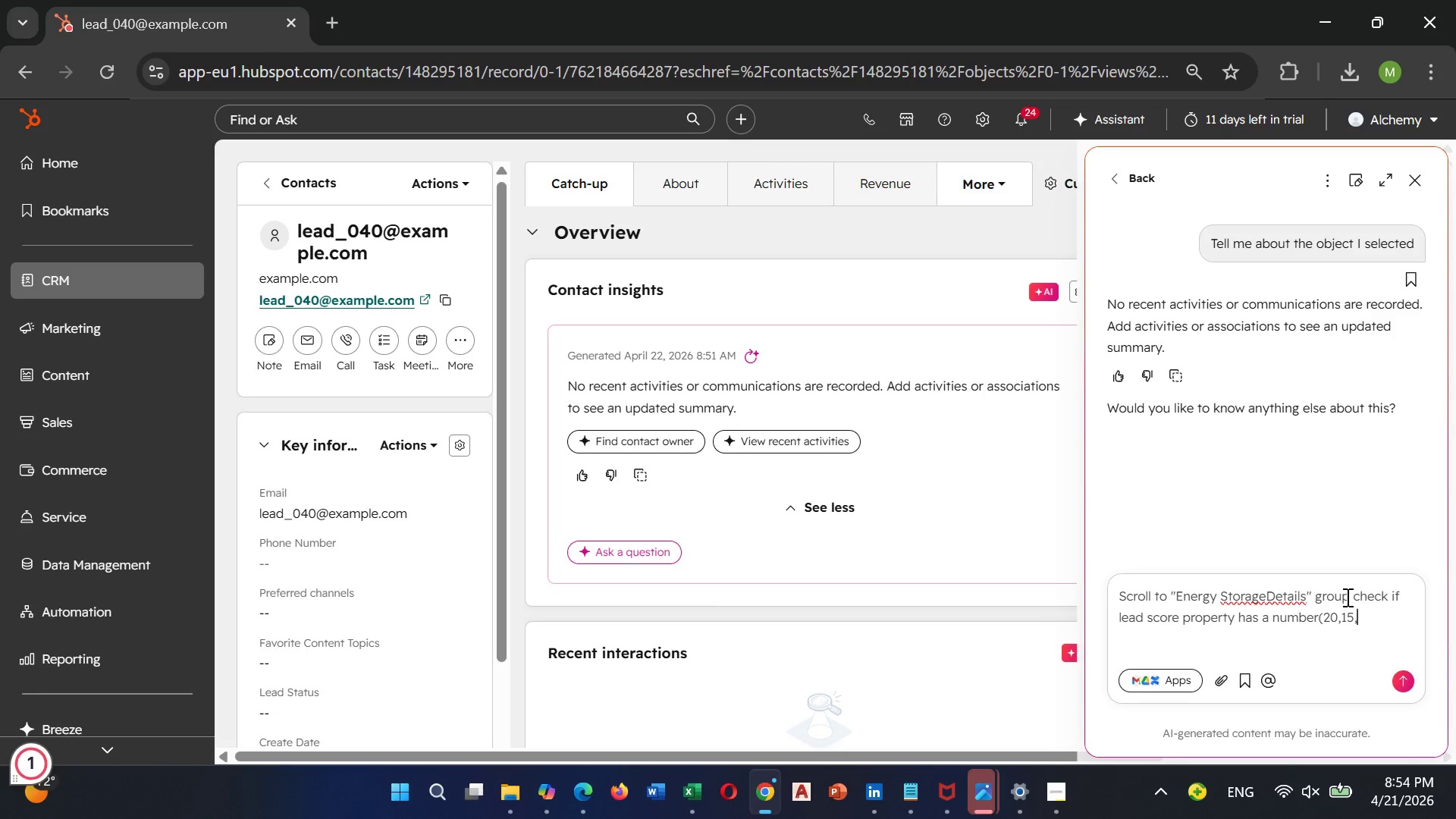 
type(35,0))
 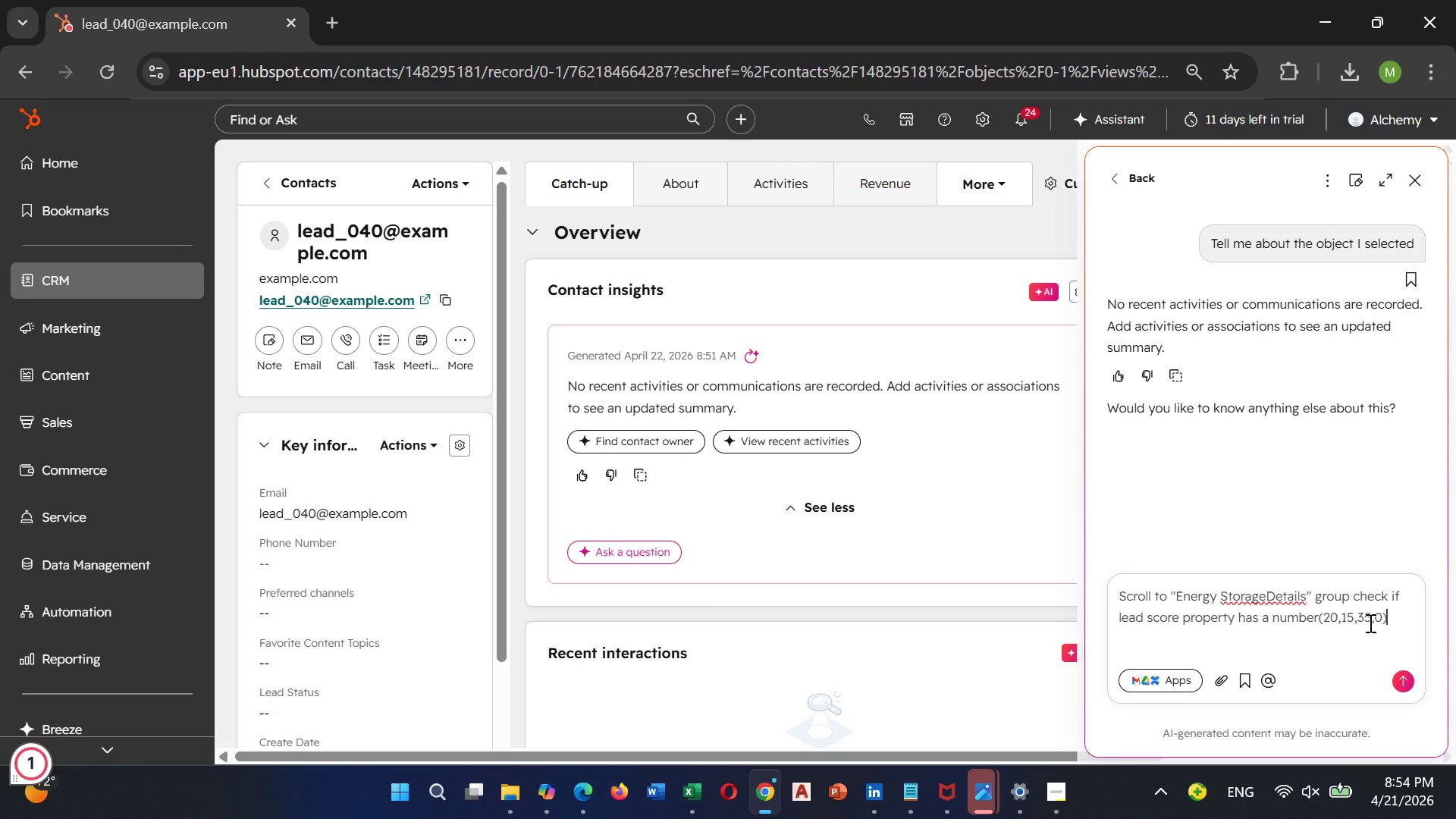 
left_click([1407, 670])
 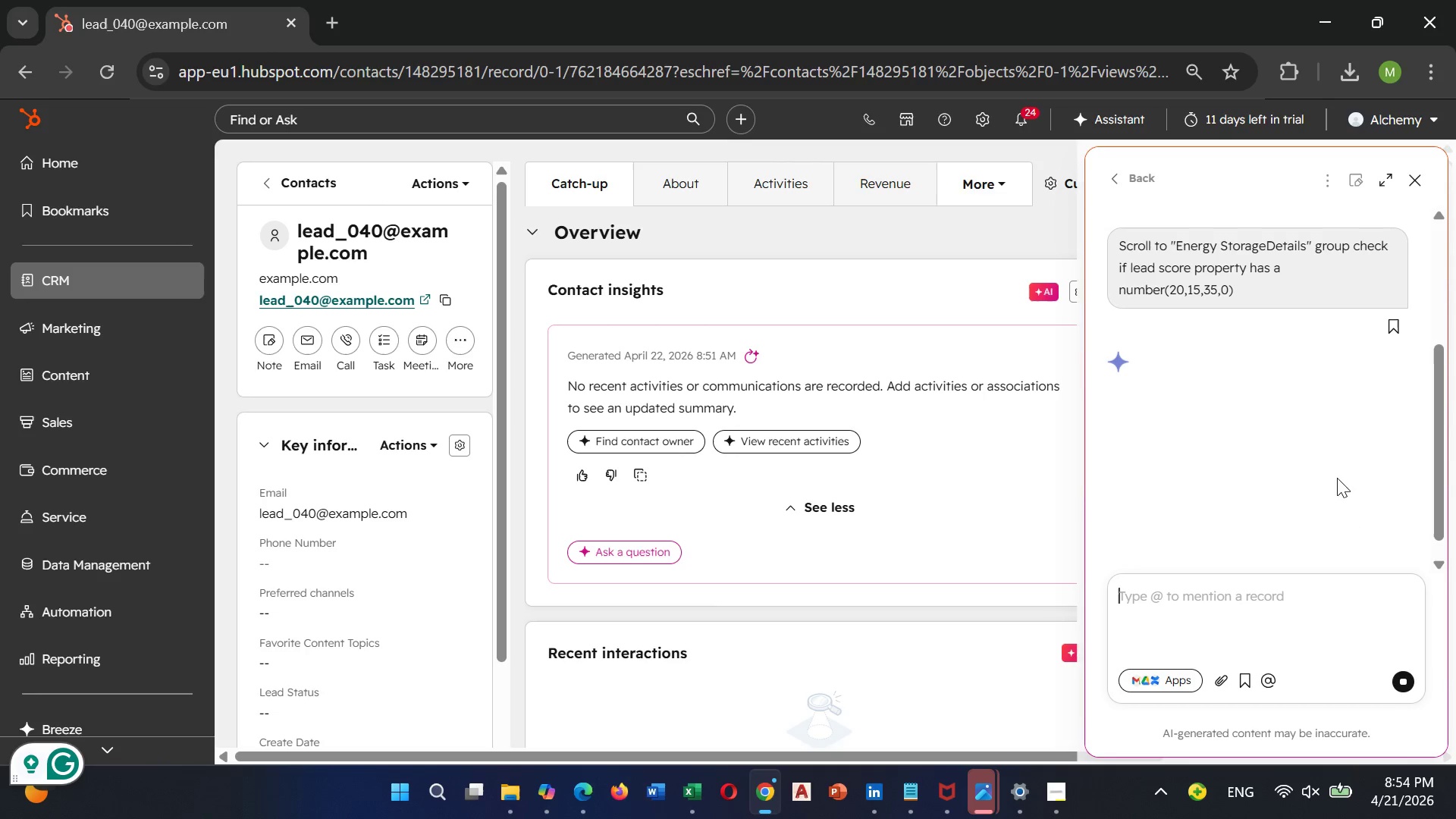 
wait(8.86)
 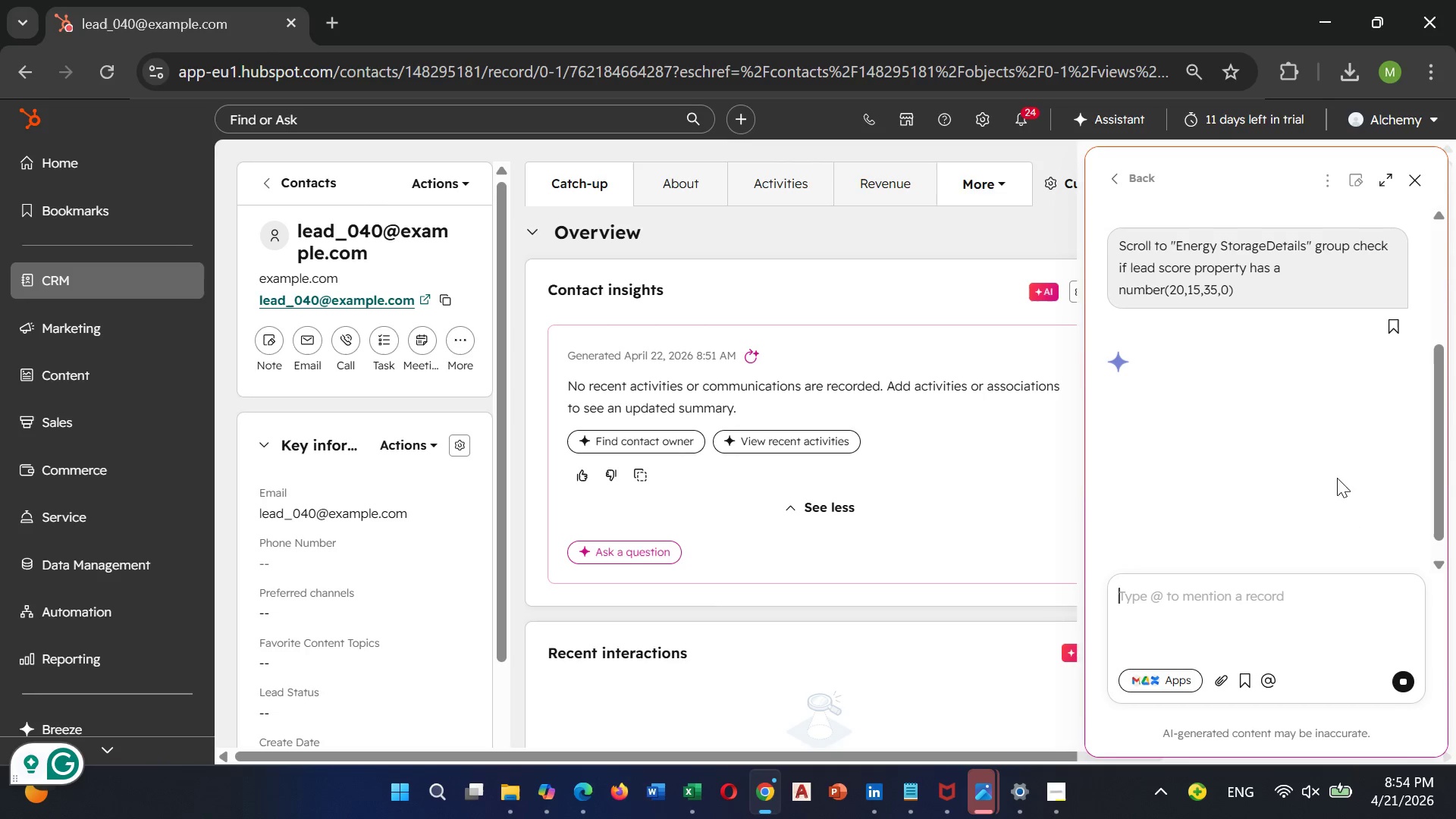 
mouse_move([1250, 473])
 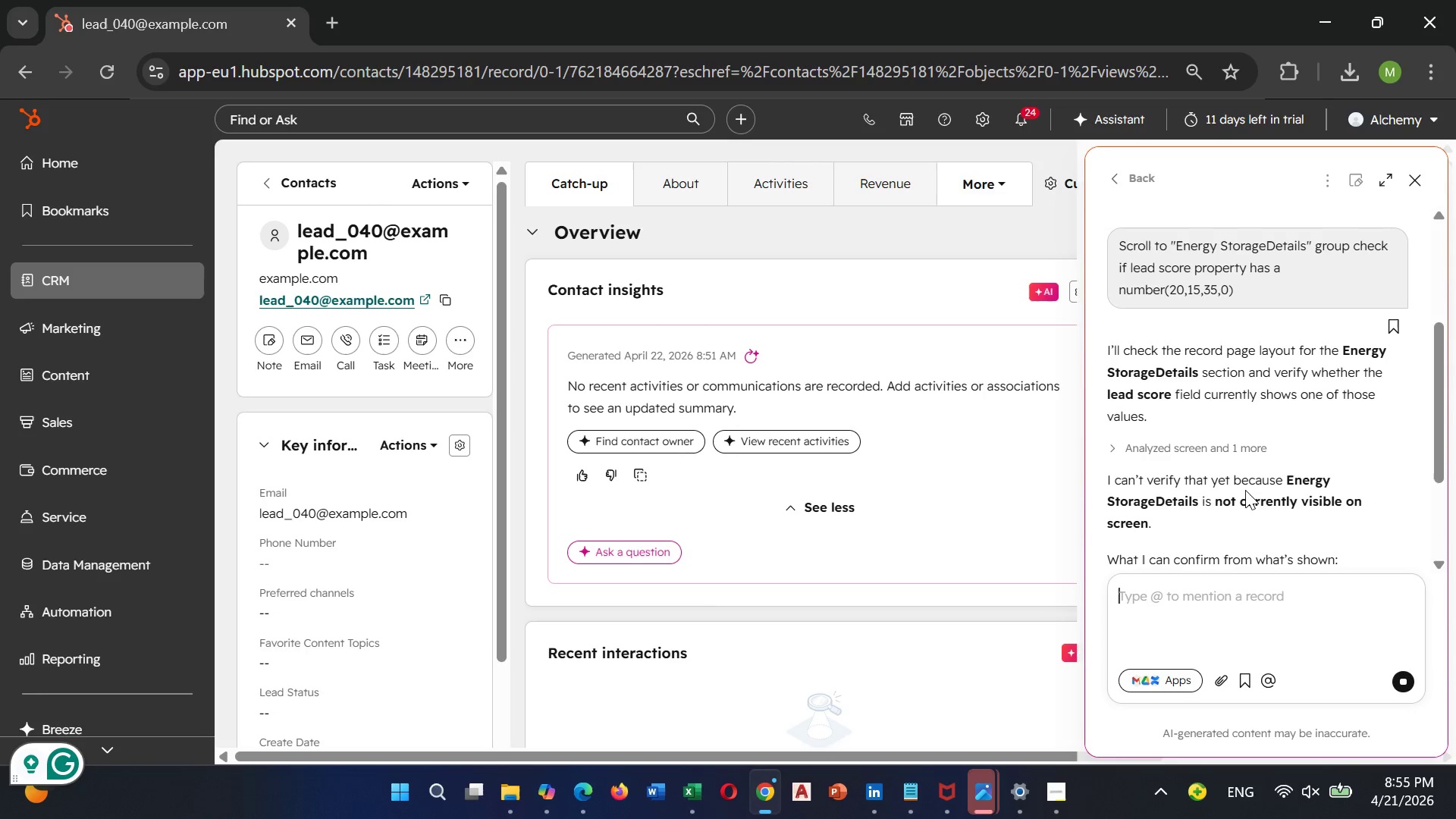 
mouse_move([1245, 469])
 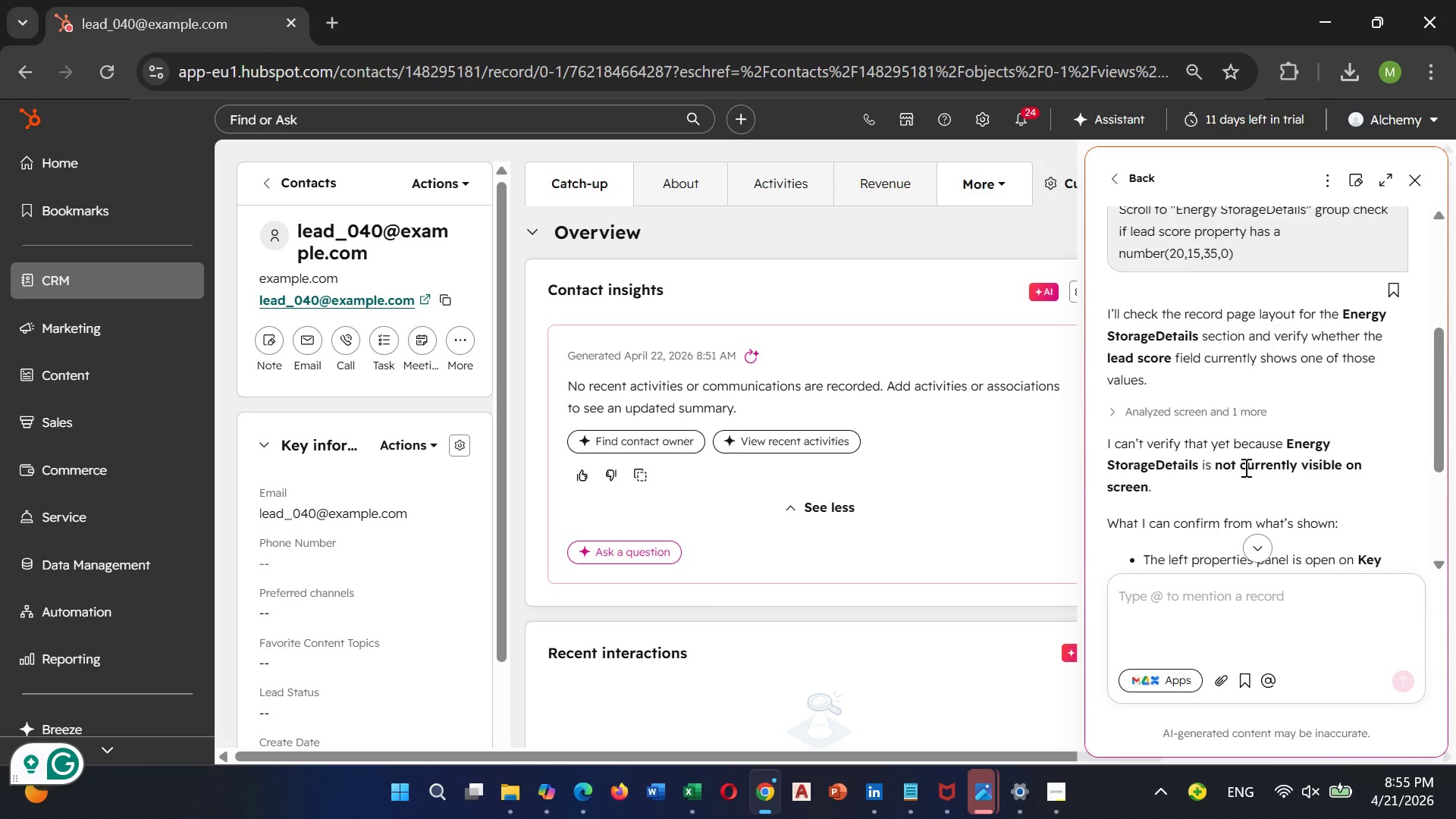 
scroll: coordinate [1244, 467], scroll_direction: down, amount: 2.0
 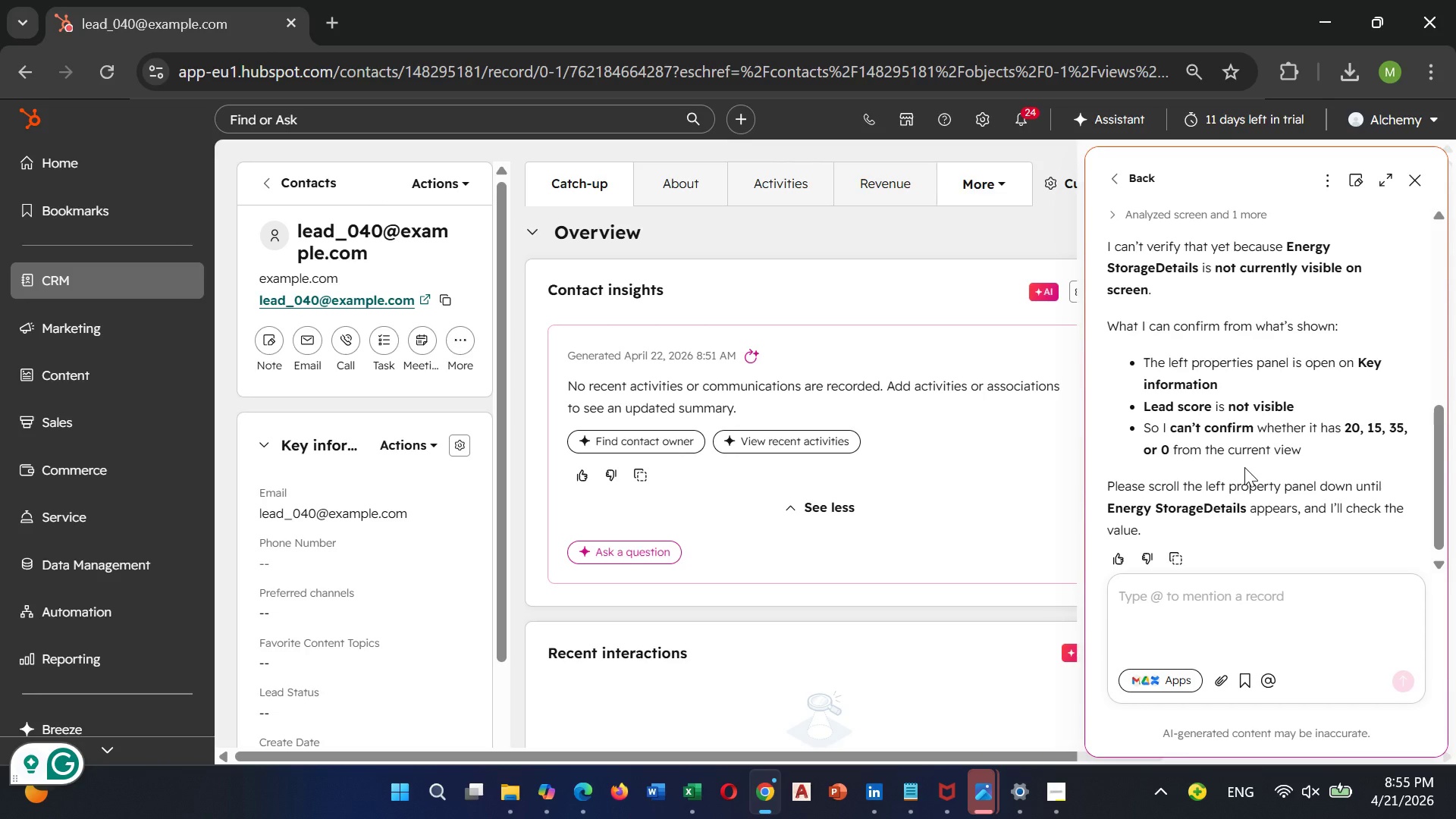 
wait(9.39)
 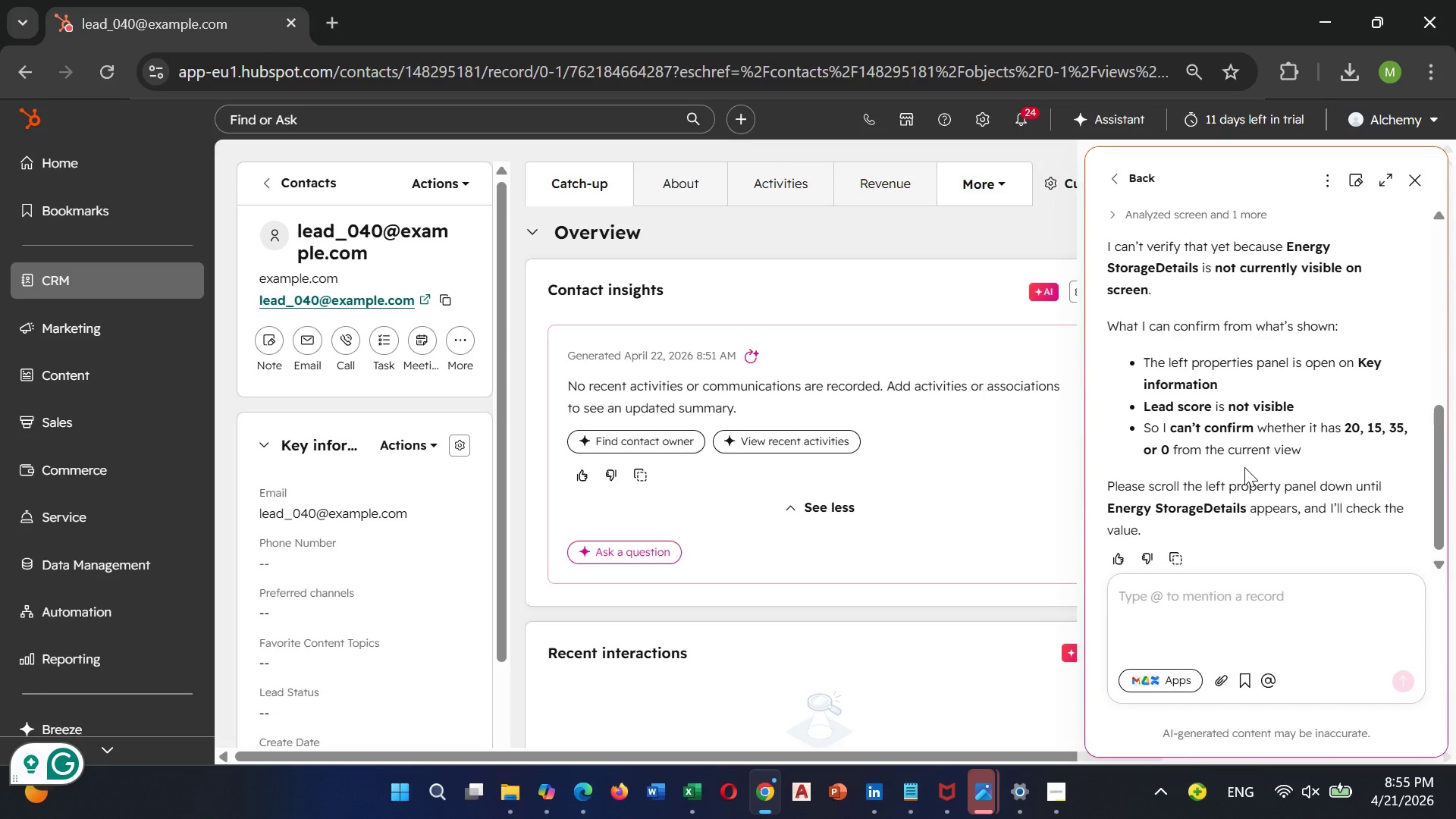 
left_click([1415, 186])
 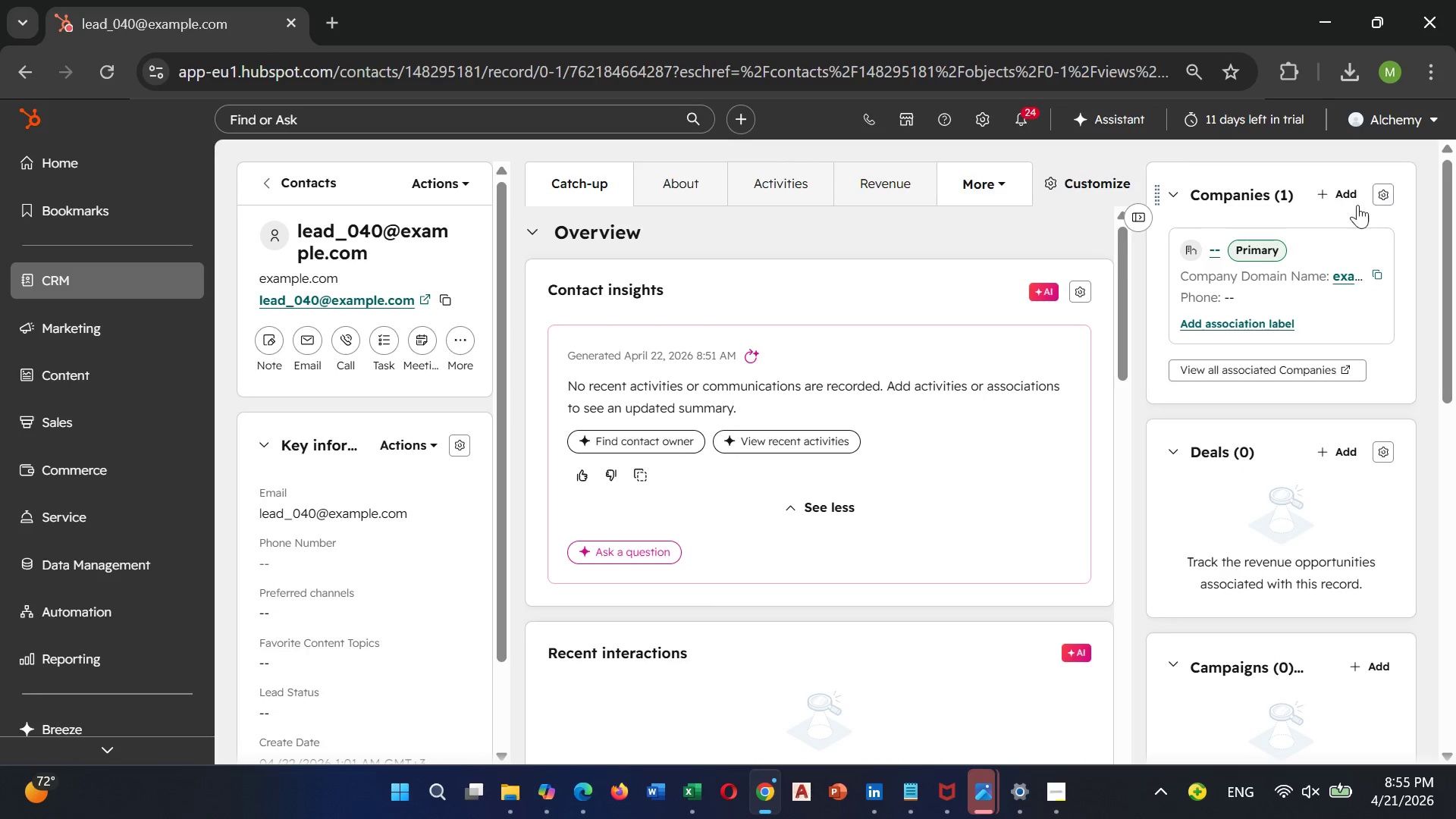 
wait(5.45)
 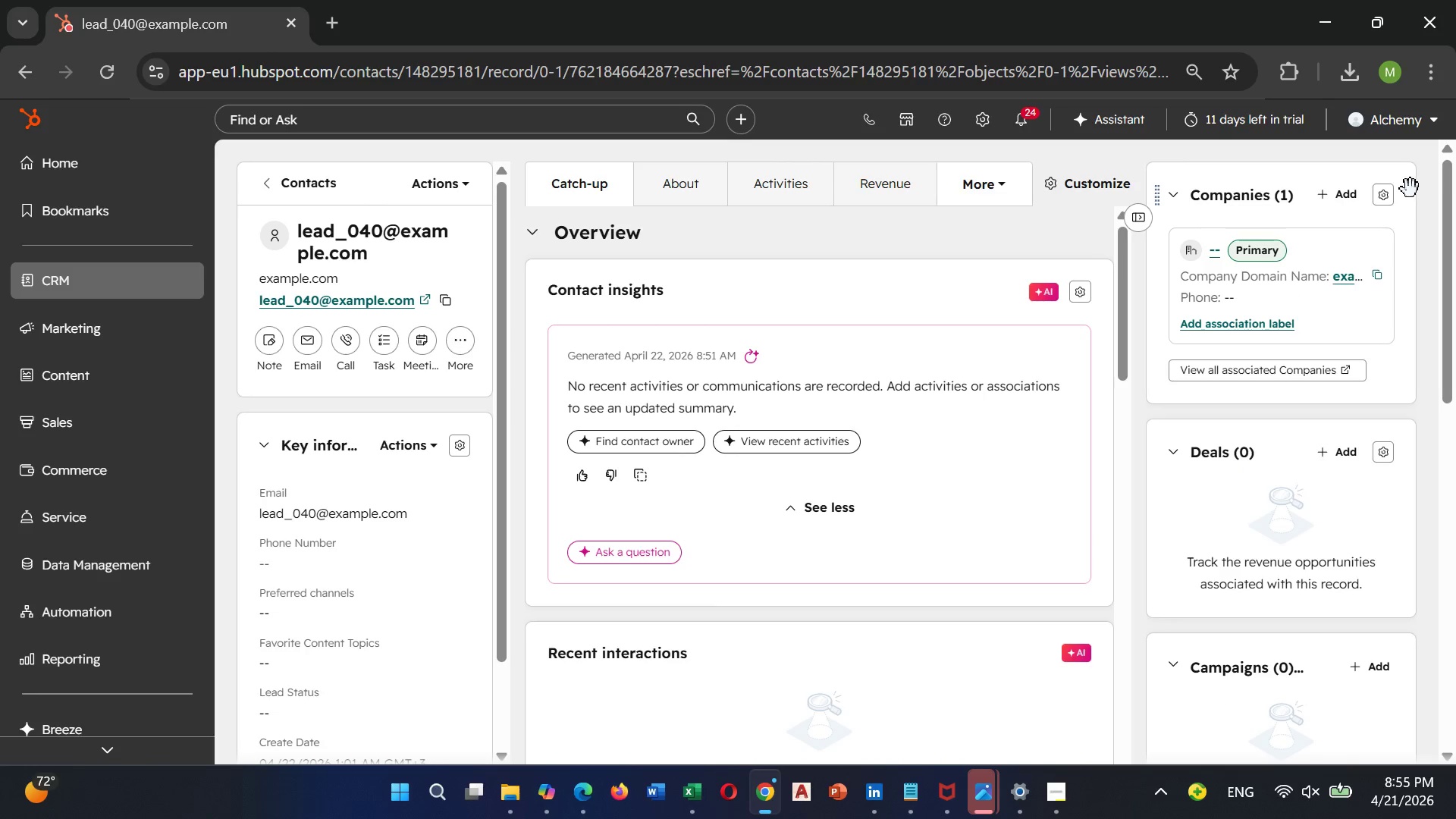 
scroll: coordinate [397, 570], scroll_direction: down, amount: 2.0
 